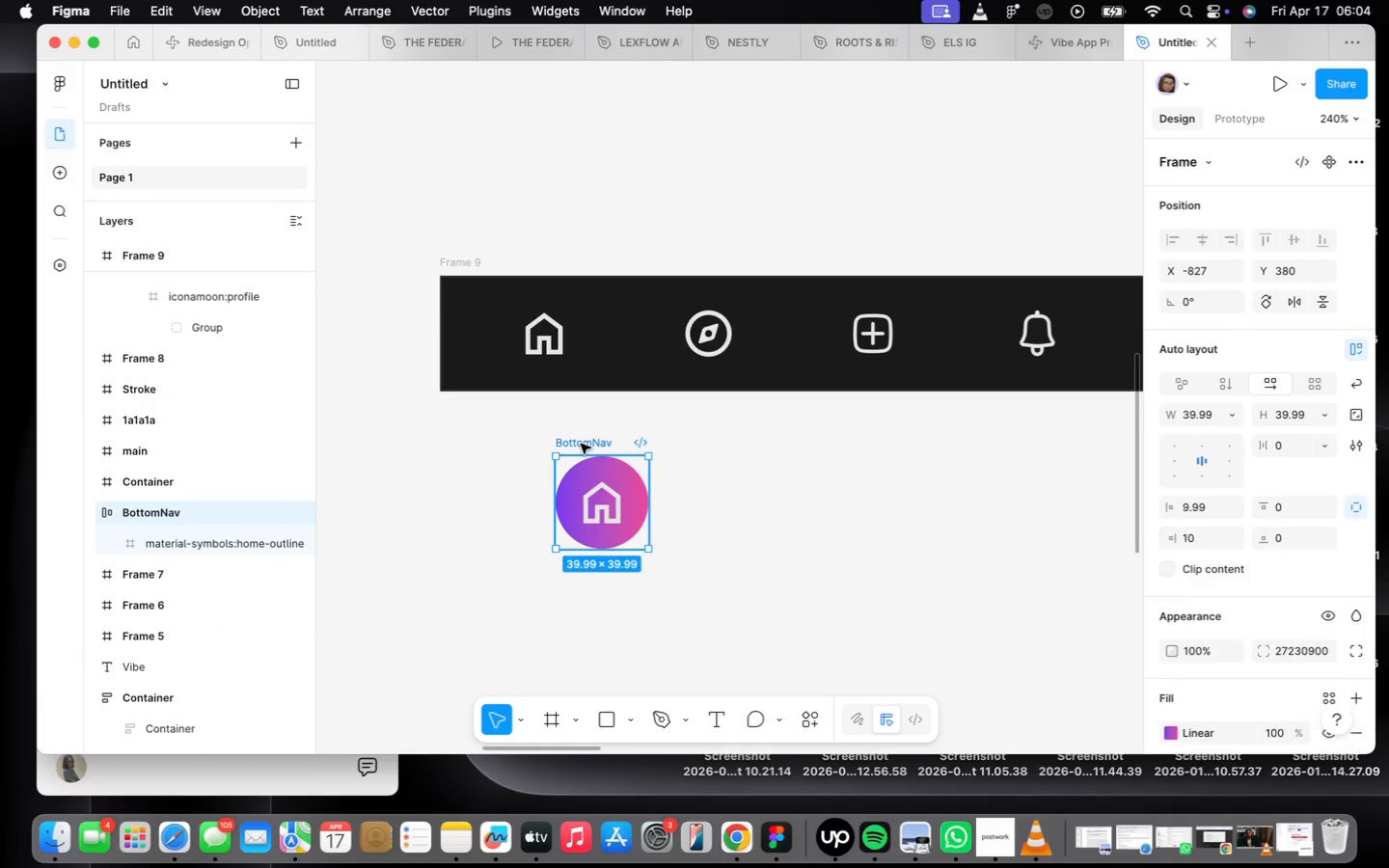 
right_click([581, 444])
 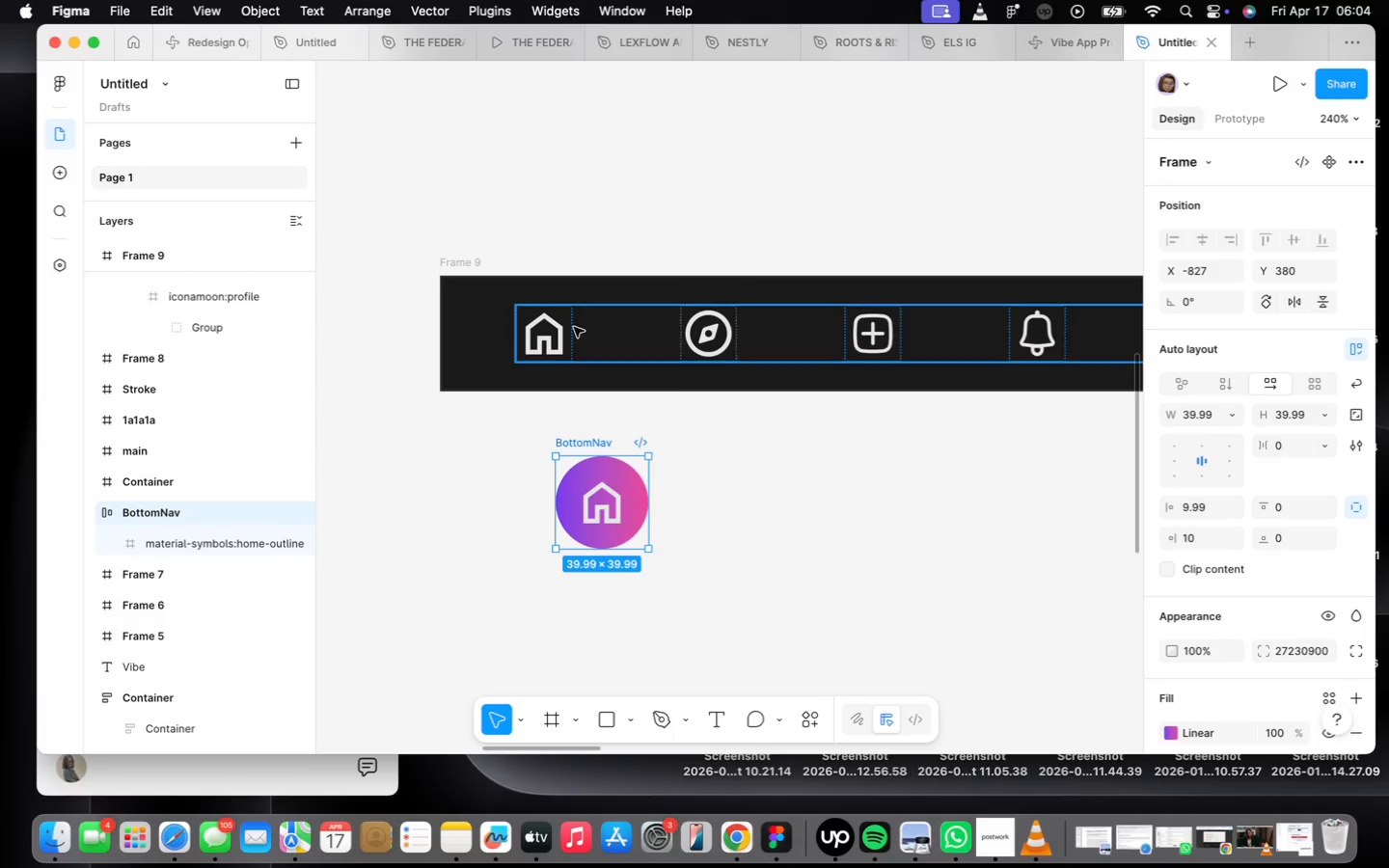 
double_click([564, 334])
 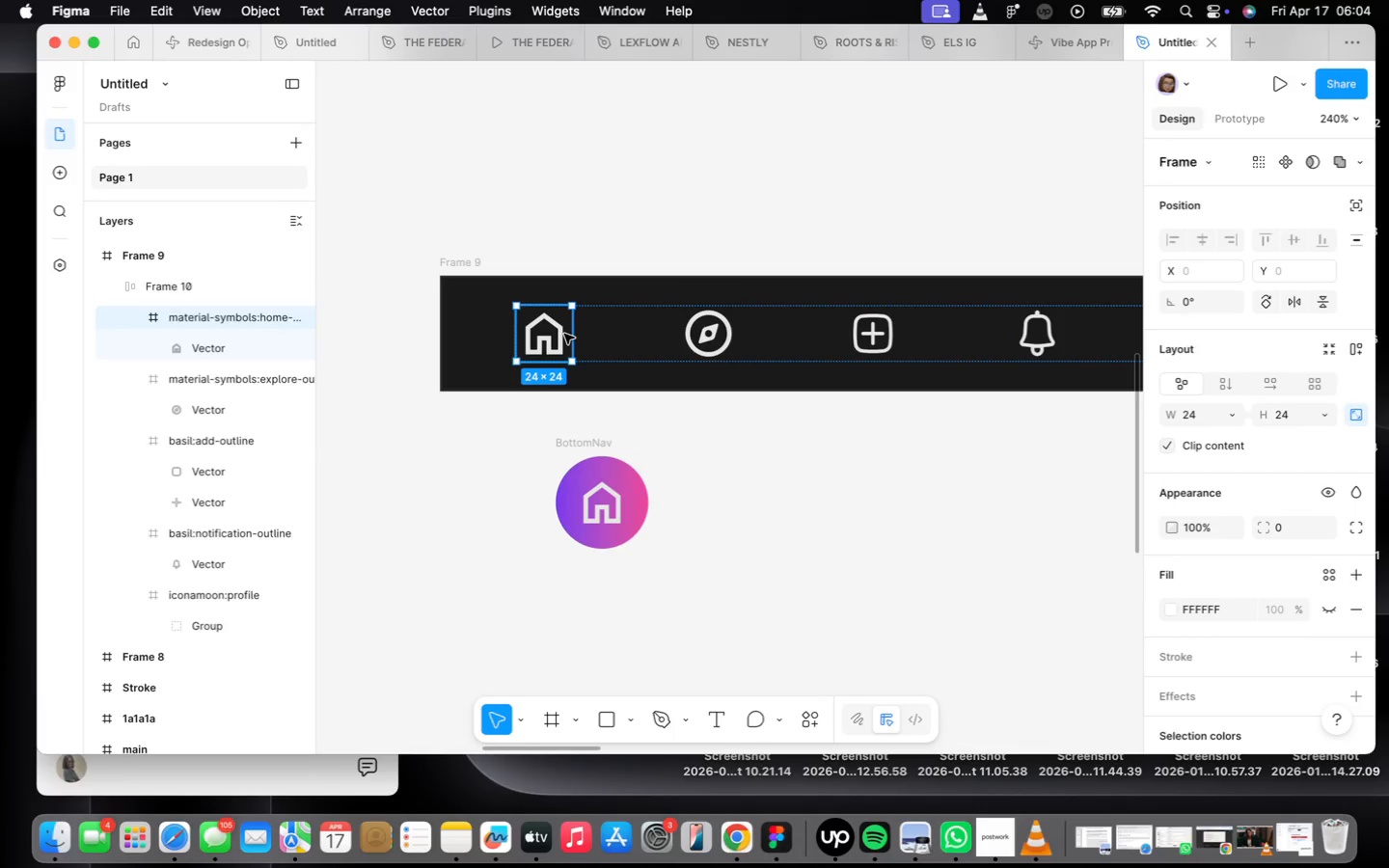 
right_click([564, 334])
 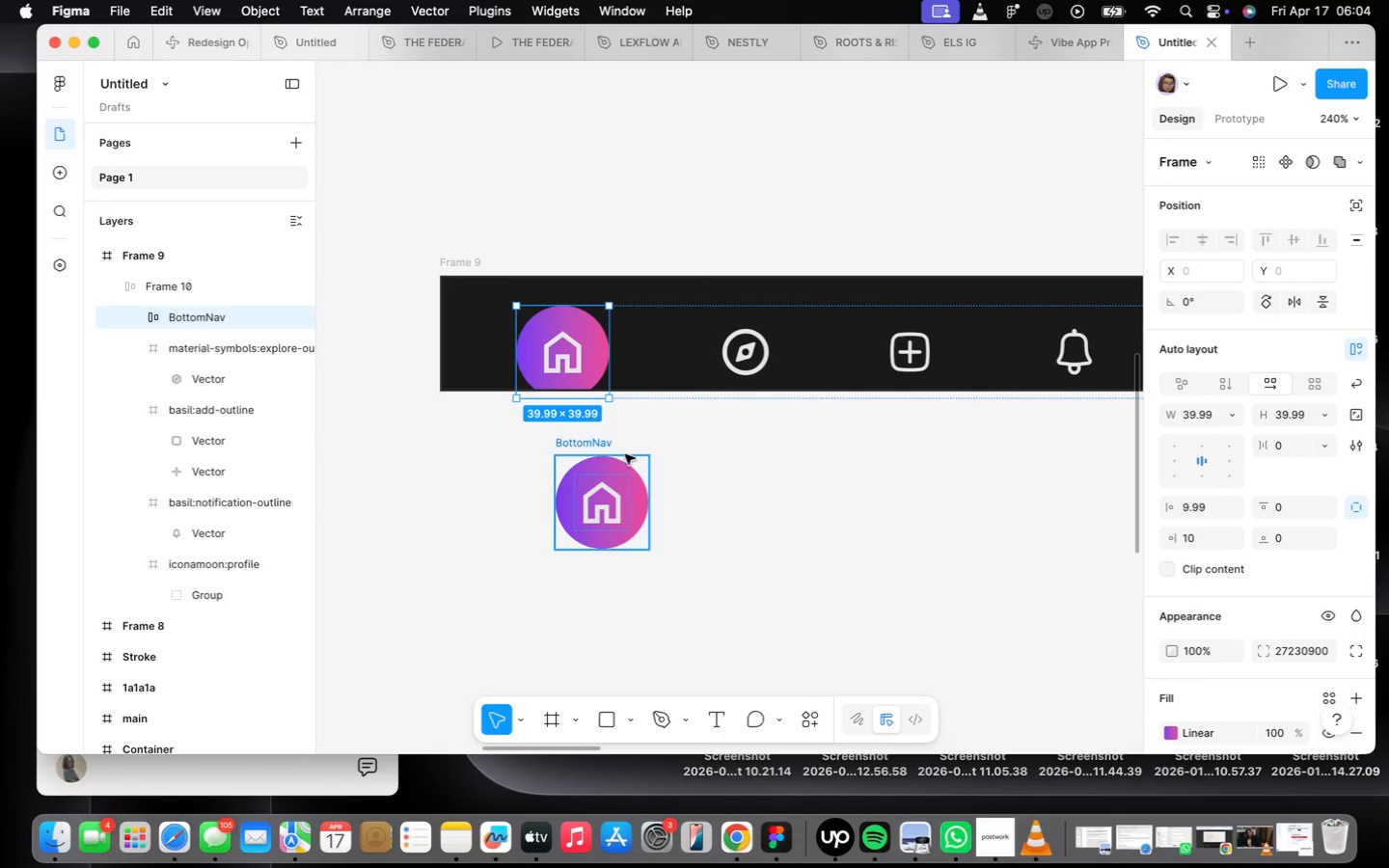 
left_click([688, 363])
 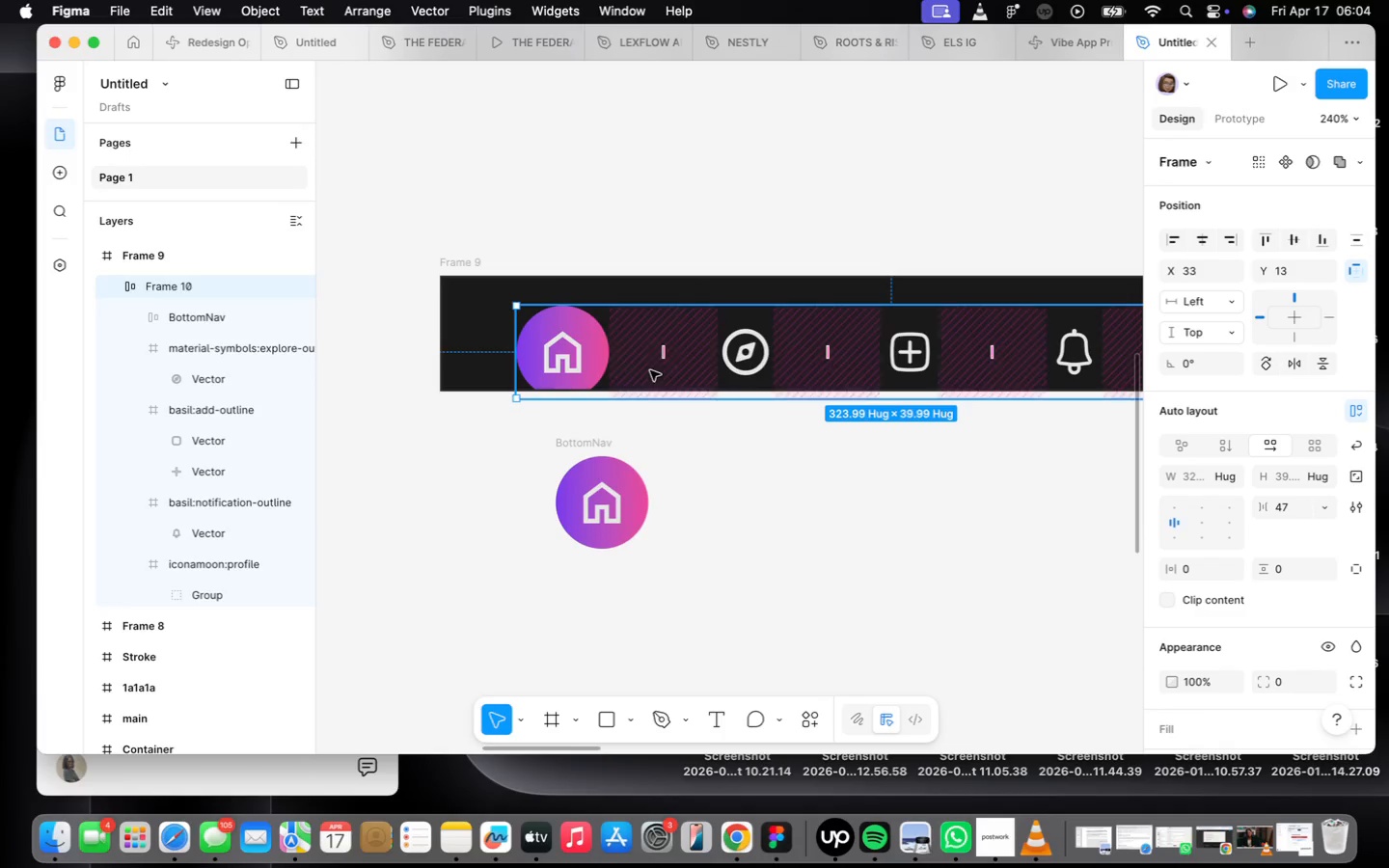 
left_click_drag(start_coordinate=[651, 370], to_coordinate=[631, 347])
 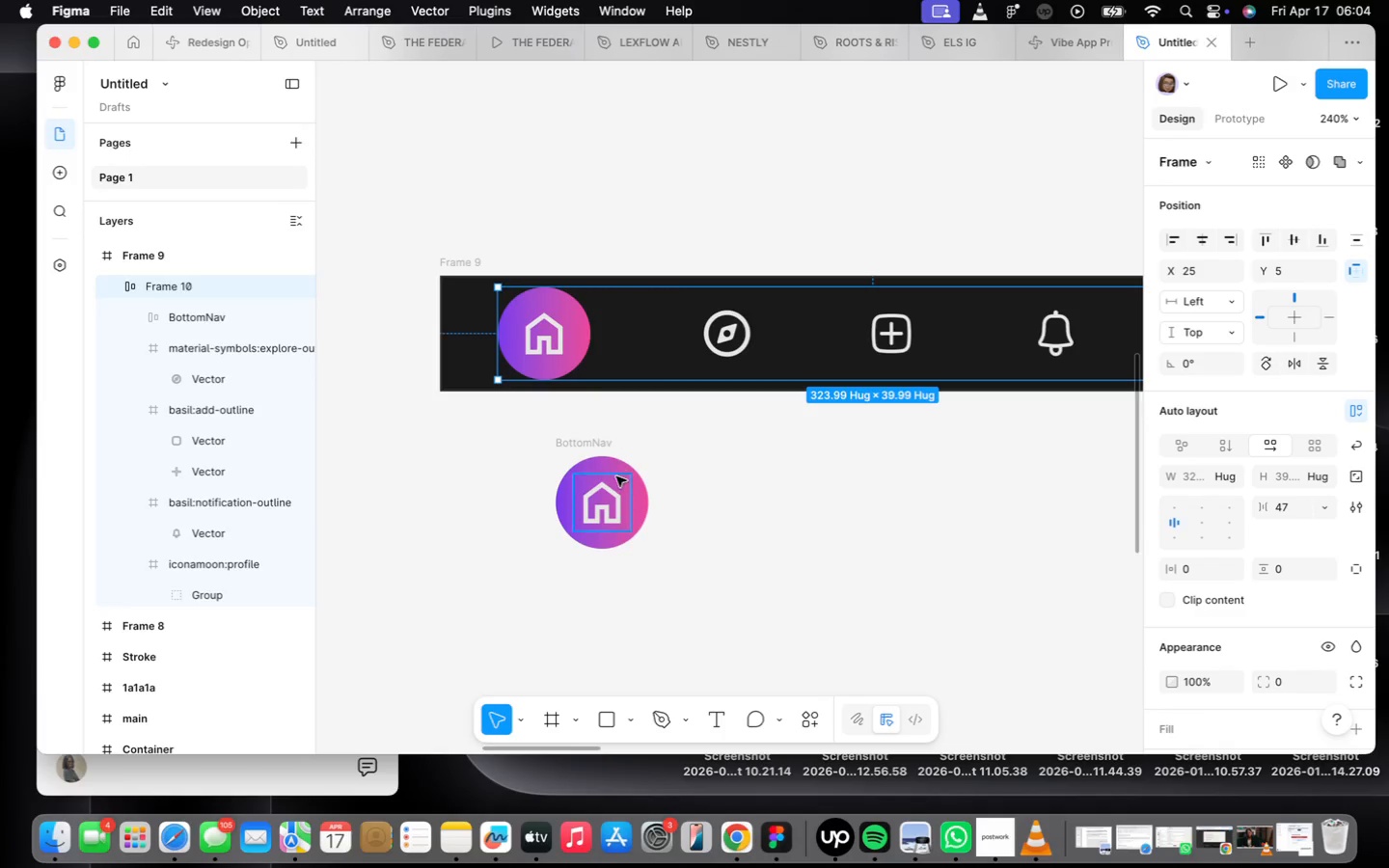 
scroll: coordinate [616, 476], scroll_direction: down, amount: 9.0
 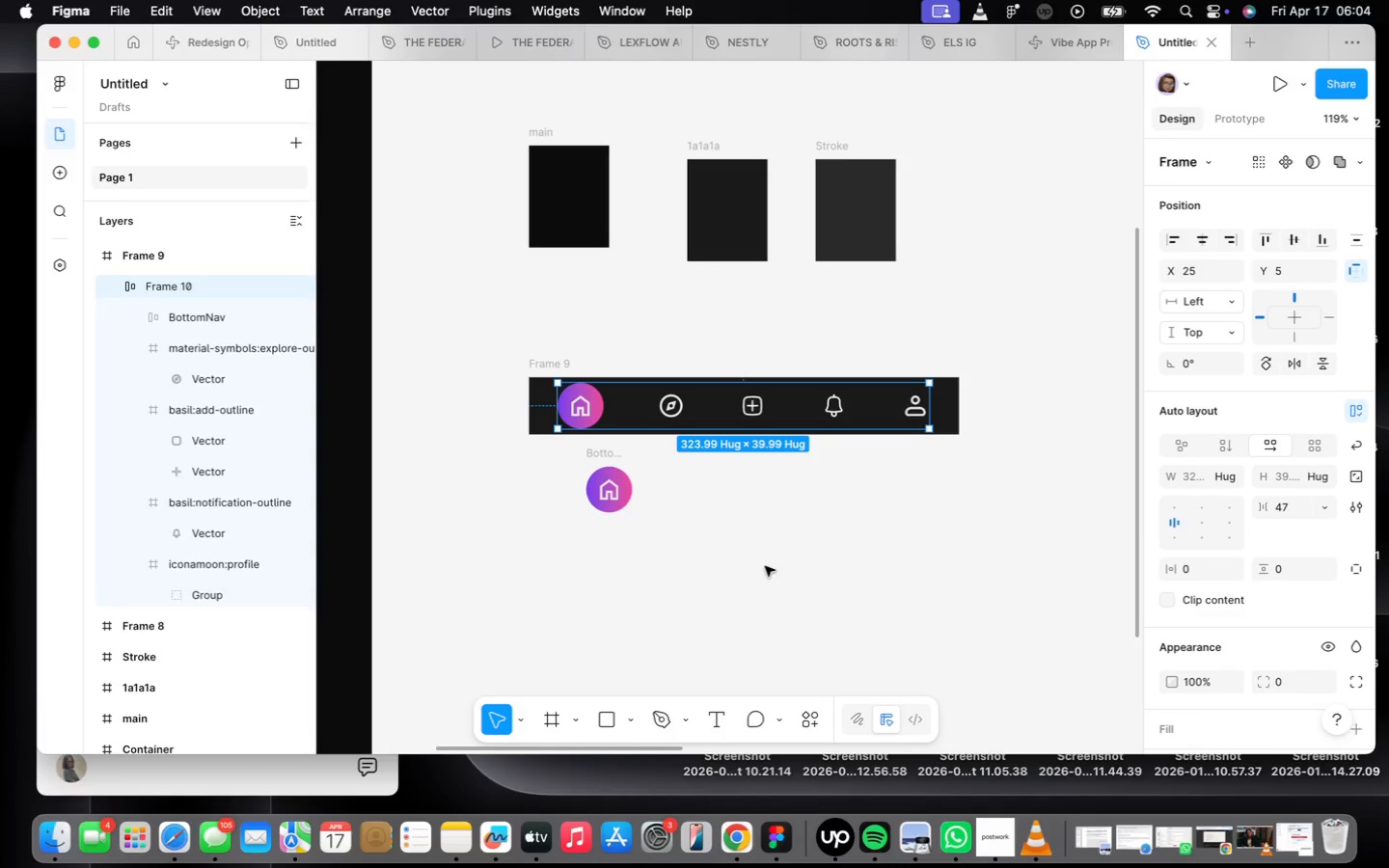 
left_click([793, 555])
 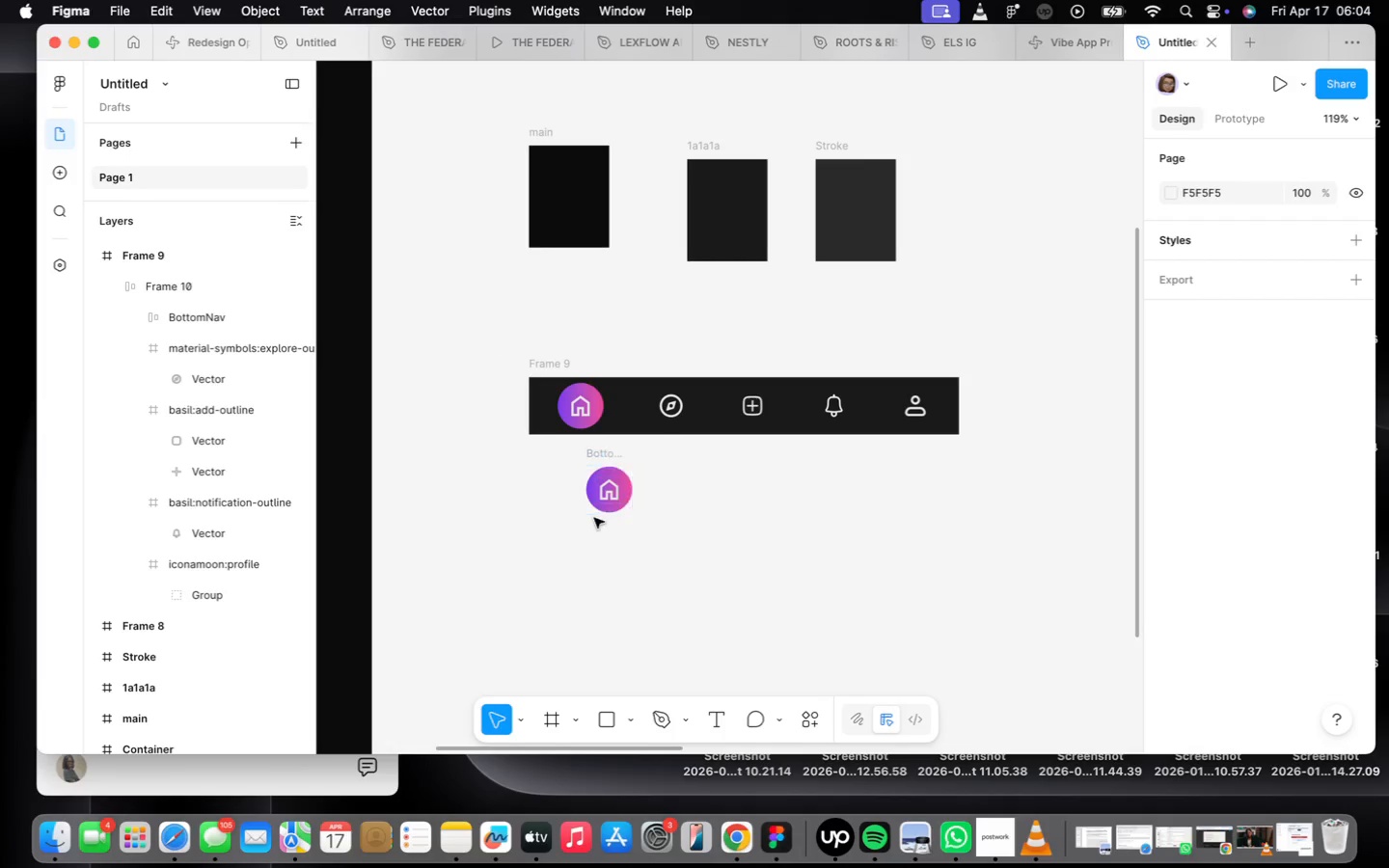 
left_click([604, 492])
 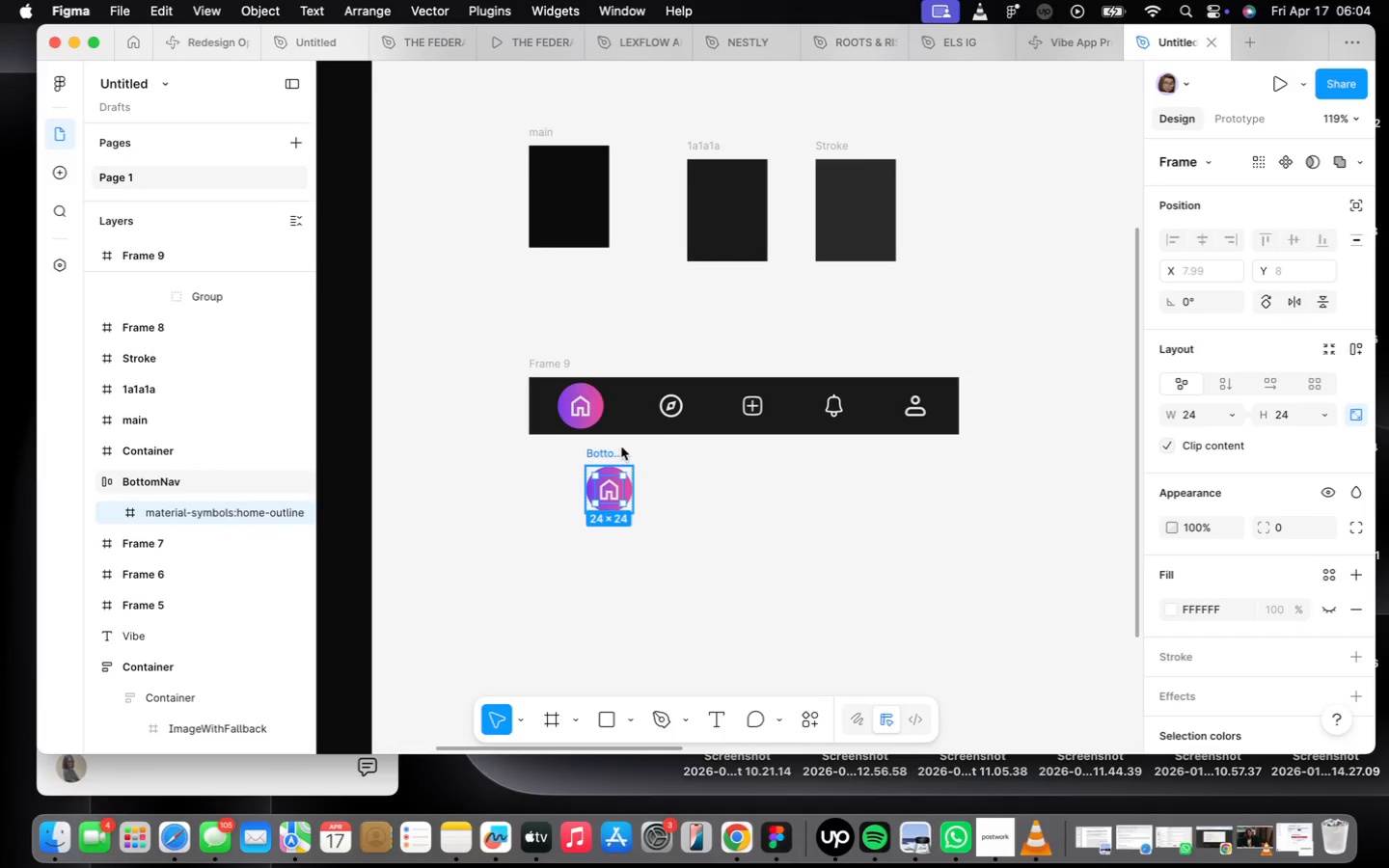 
left_click([593, 452])
 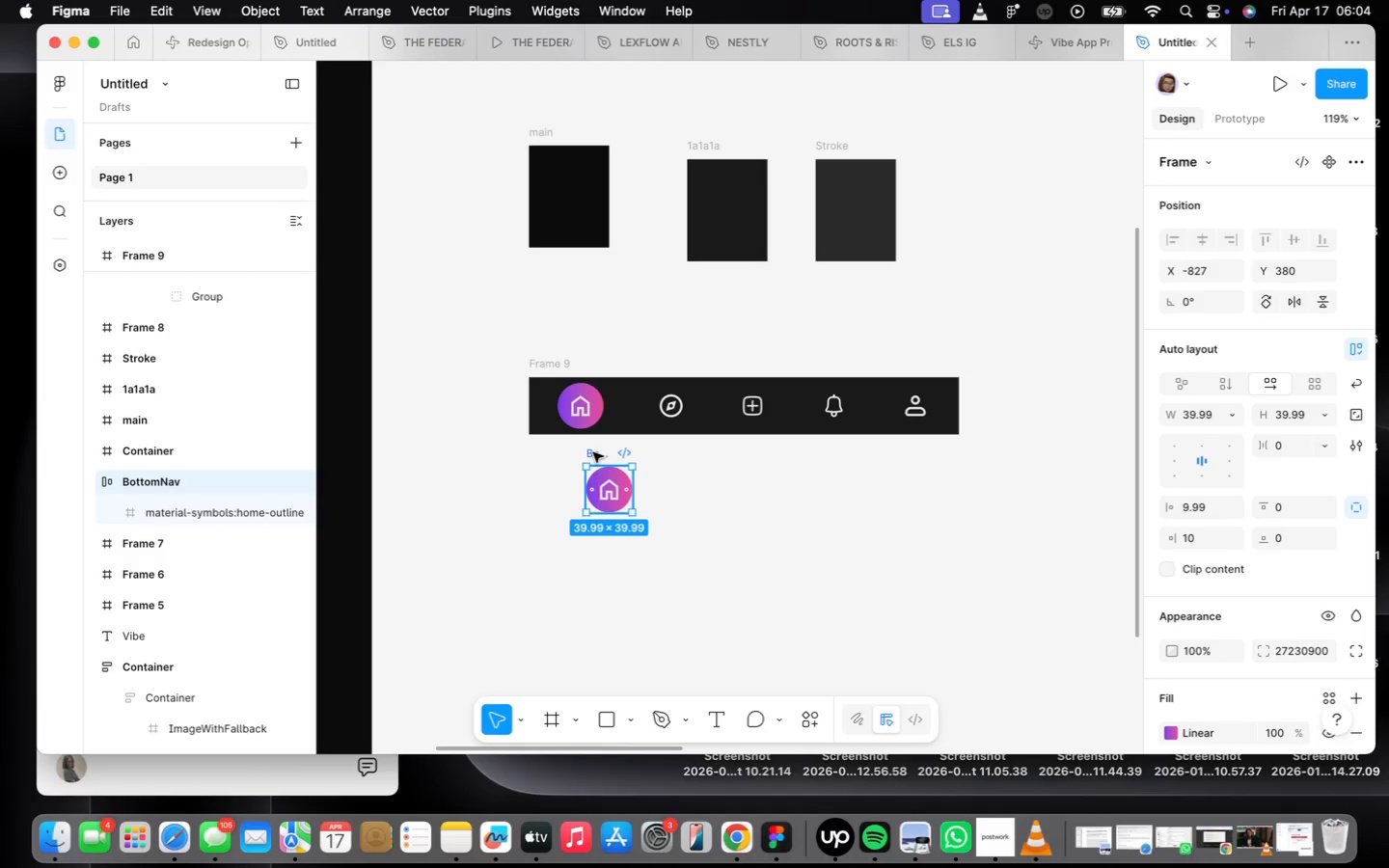 
key(Backspace)
 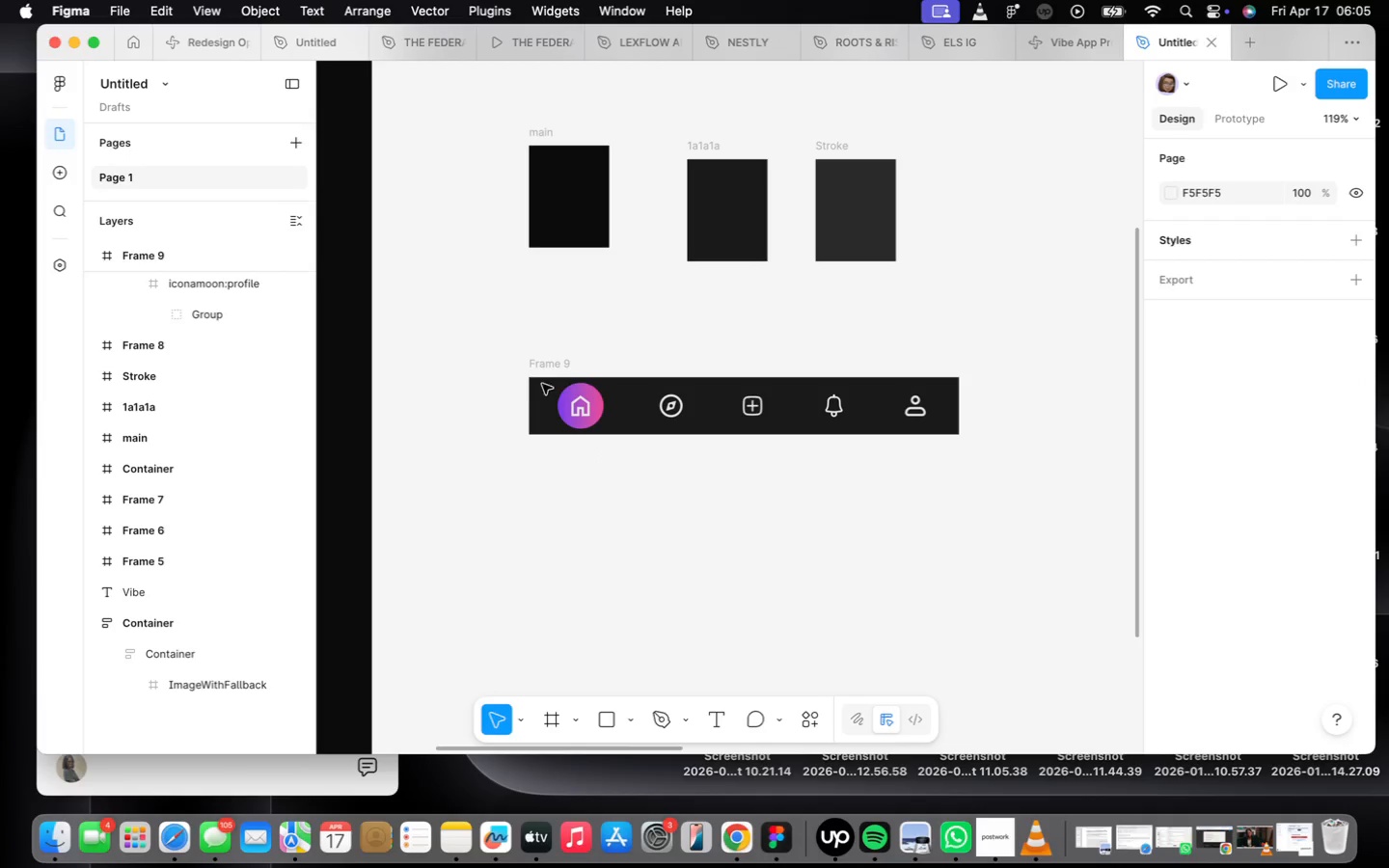 
left_click([545, 371])
 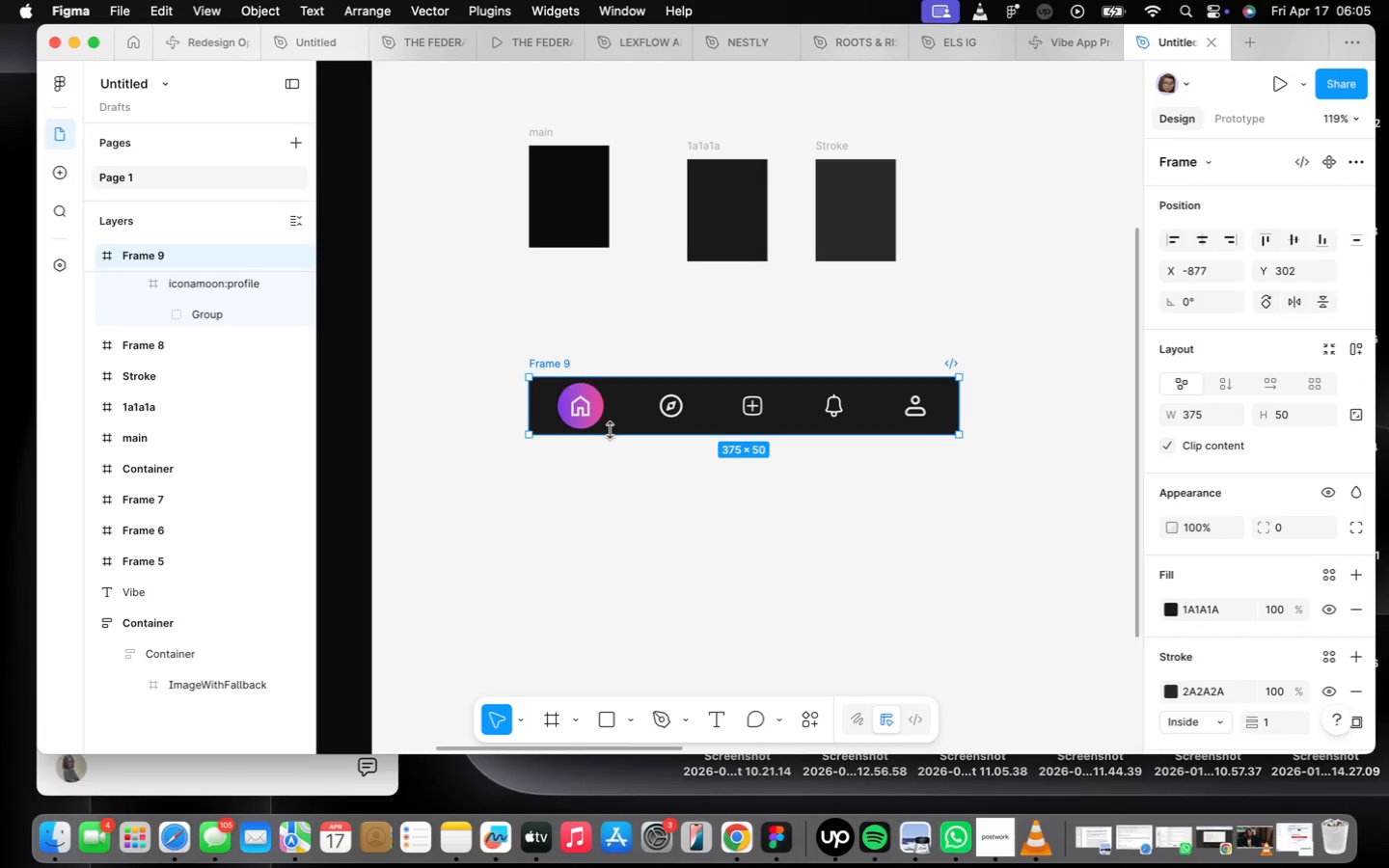 
left_click_drag(start_coordinate=[613, 433], to_coordinate=[615, 448])
 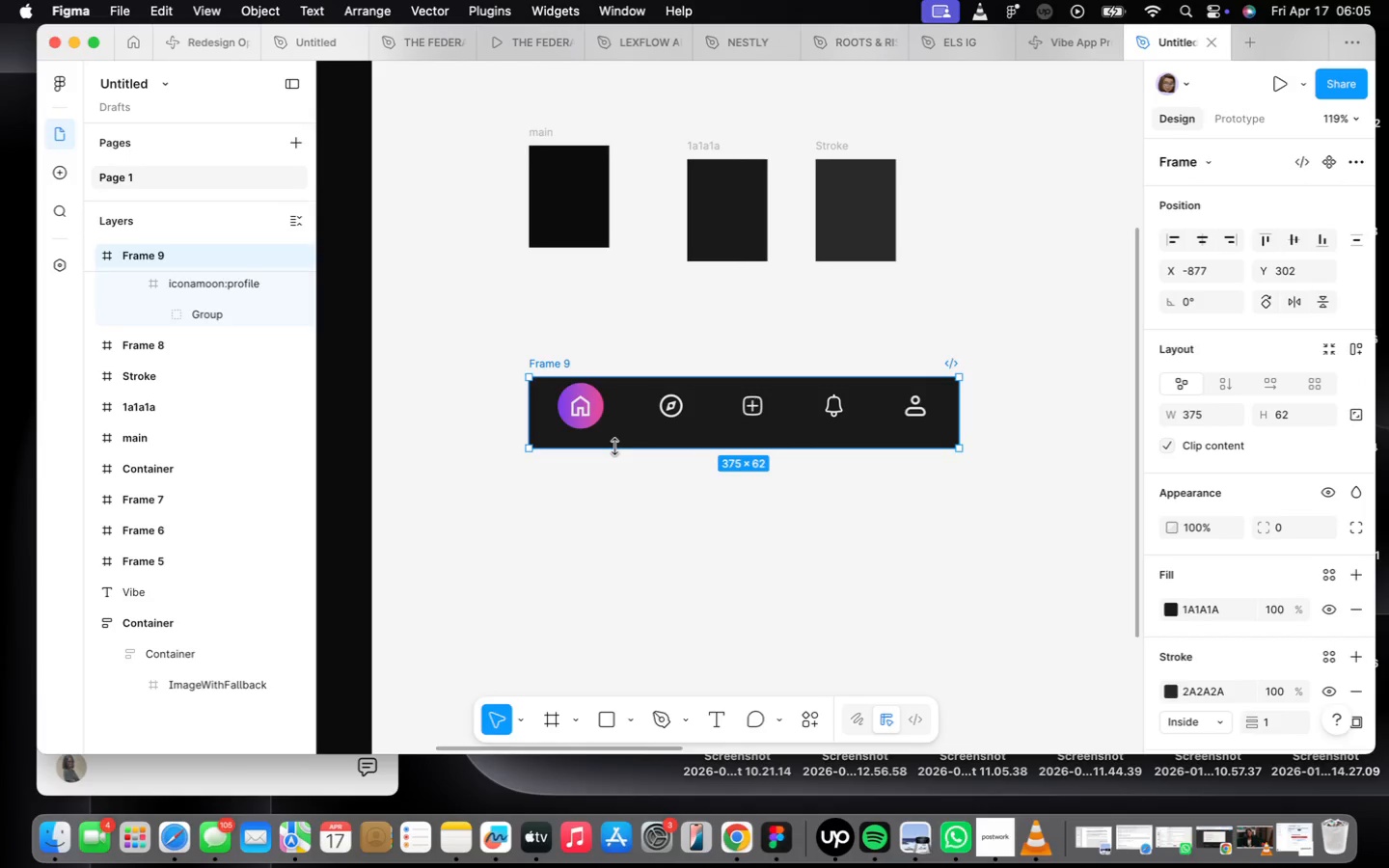 
scroll: coordinate [614, 447], scroll_direction: up, amount: 1.0
 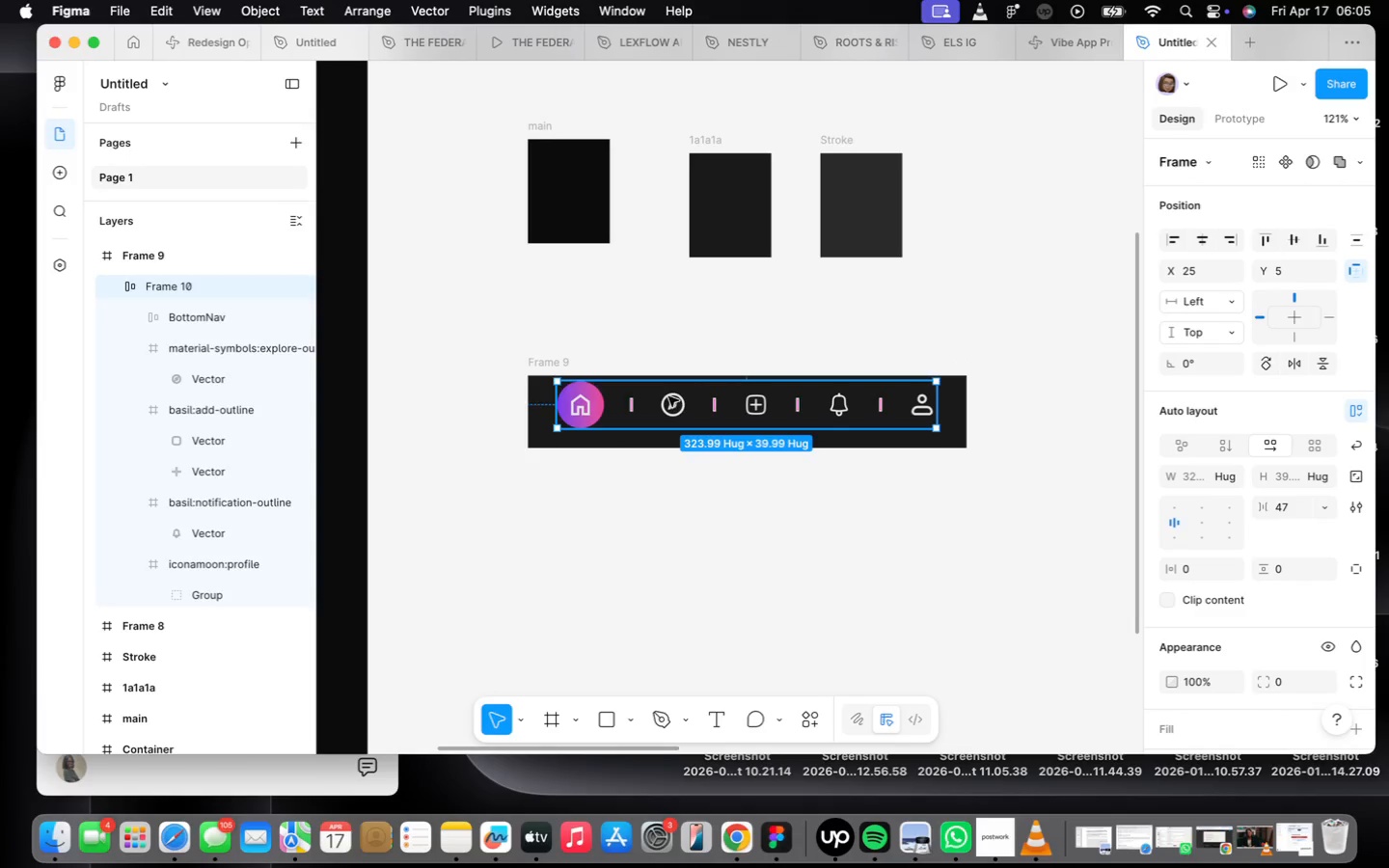 
left_click_drag(start_coordinate=[673, 400], to_coordinate=[676, 409])
 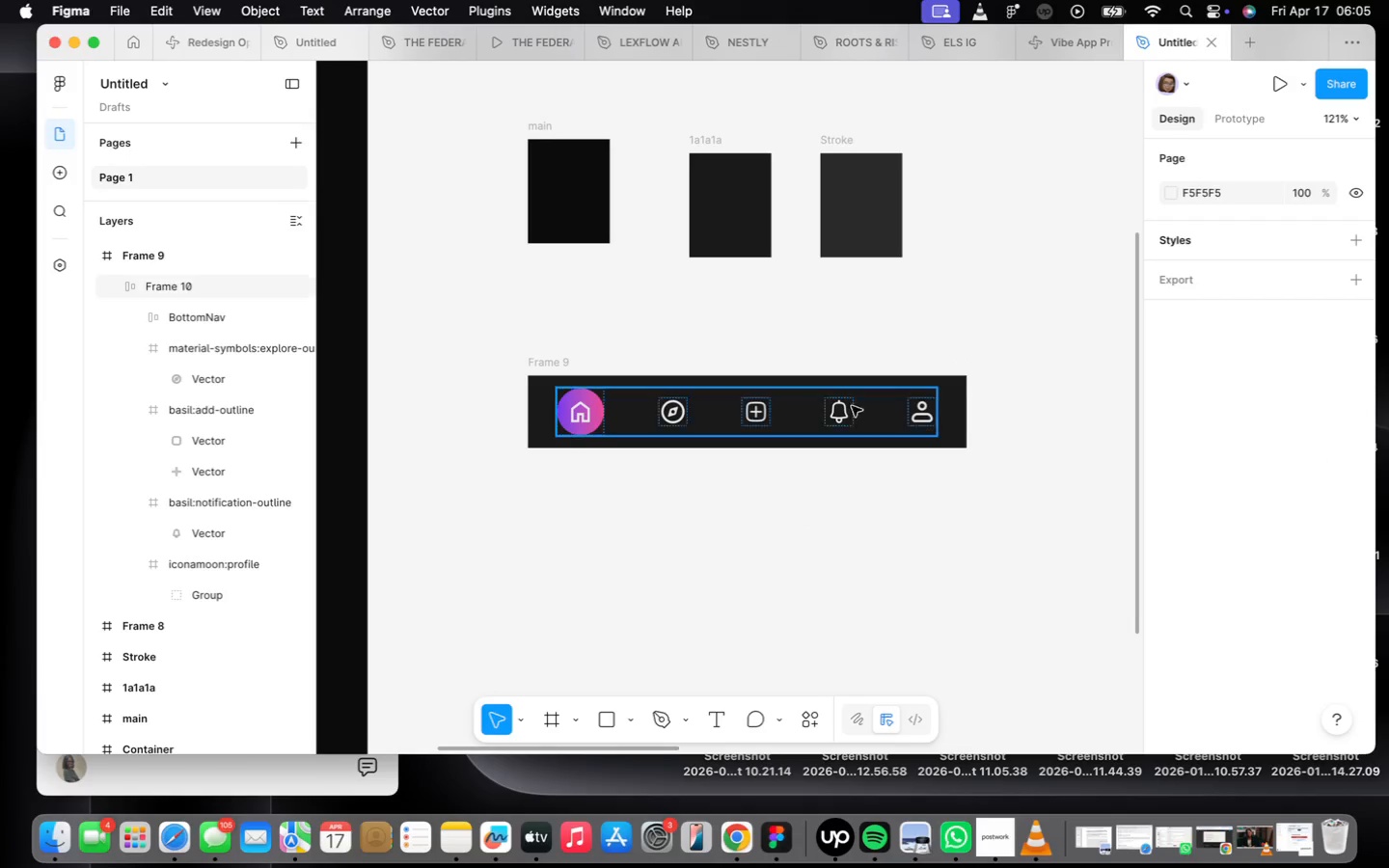 
left_click([821, 397])
 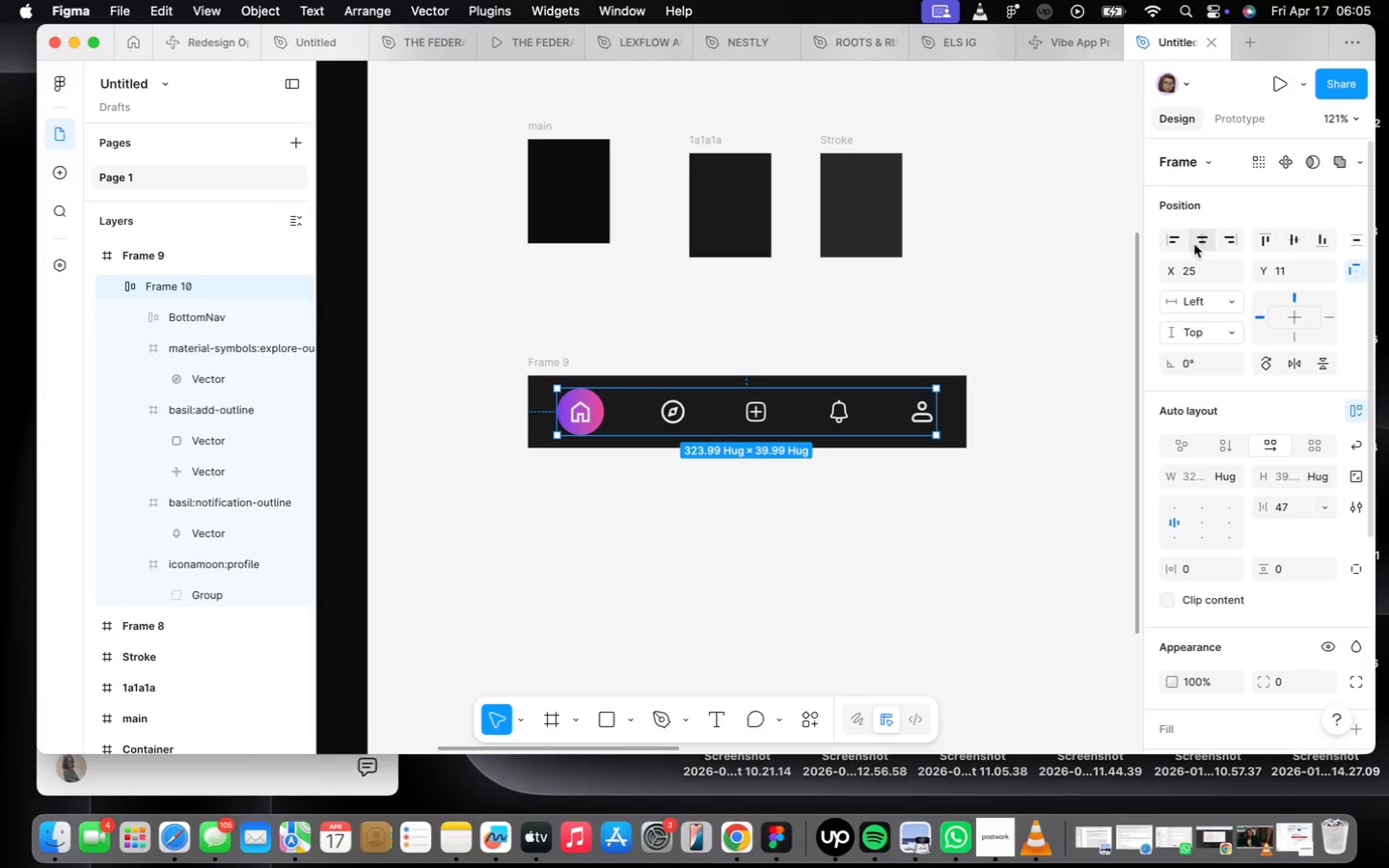 
left_click([1196, 243])
 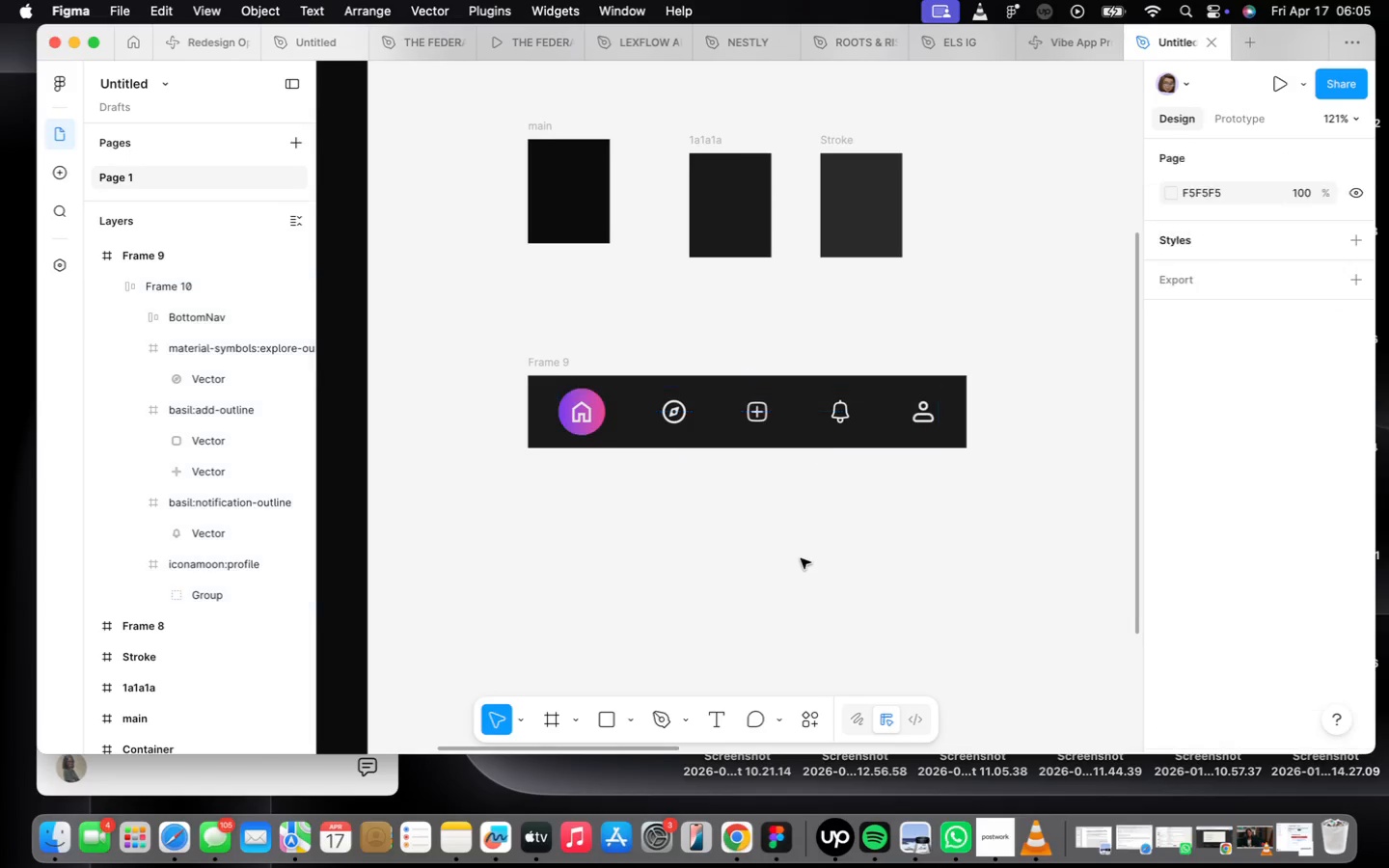 
scroll: coordinate [801, 557], scroll_direction: down, amount: 14.0
 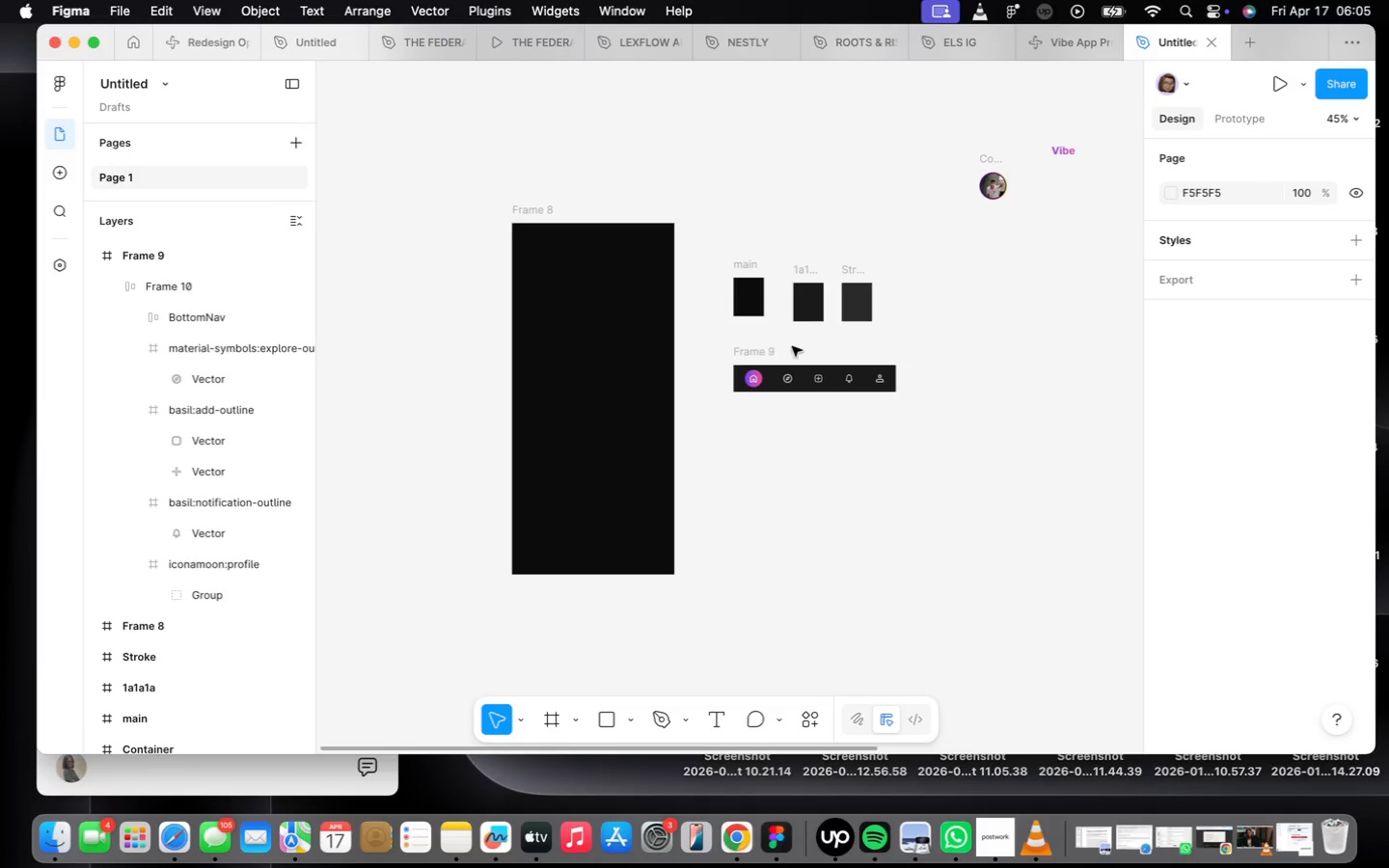 
left_click_drag(start_coordinate=[762, 353], to_coordinate=[522, 534])
 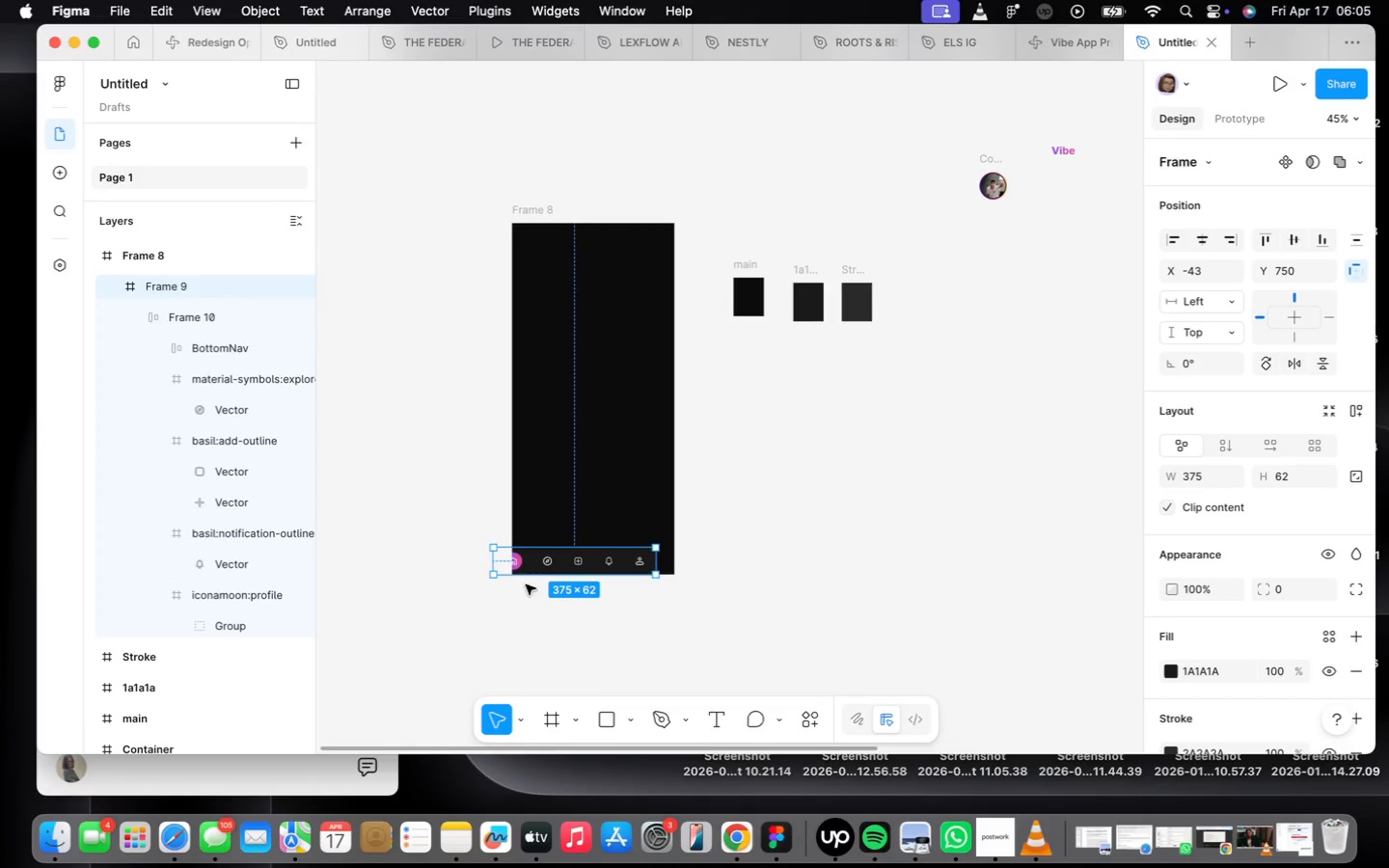 
scroll: coordinate [534, 597], scroll_direction: up, amount: 5.0
 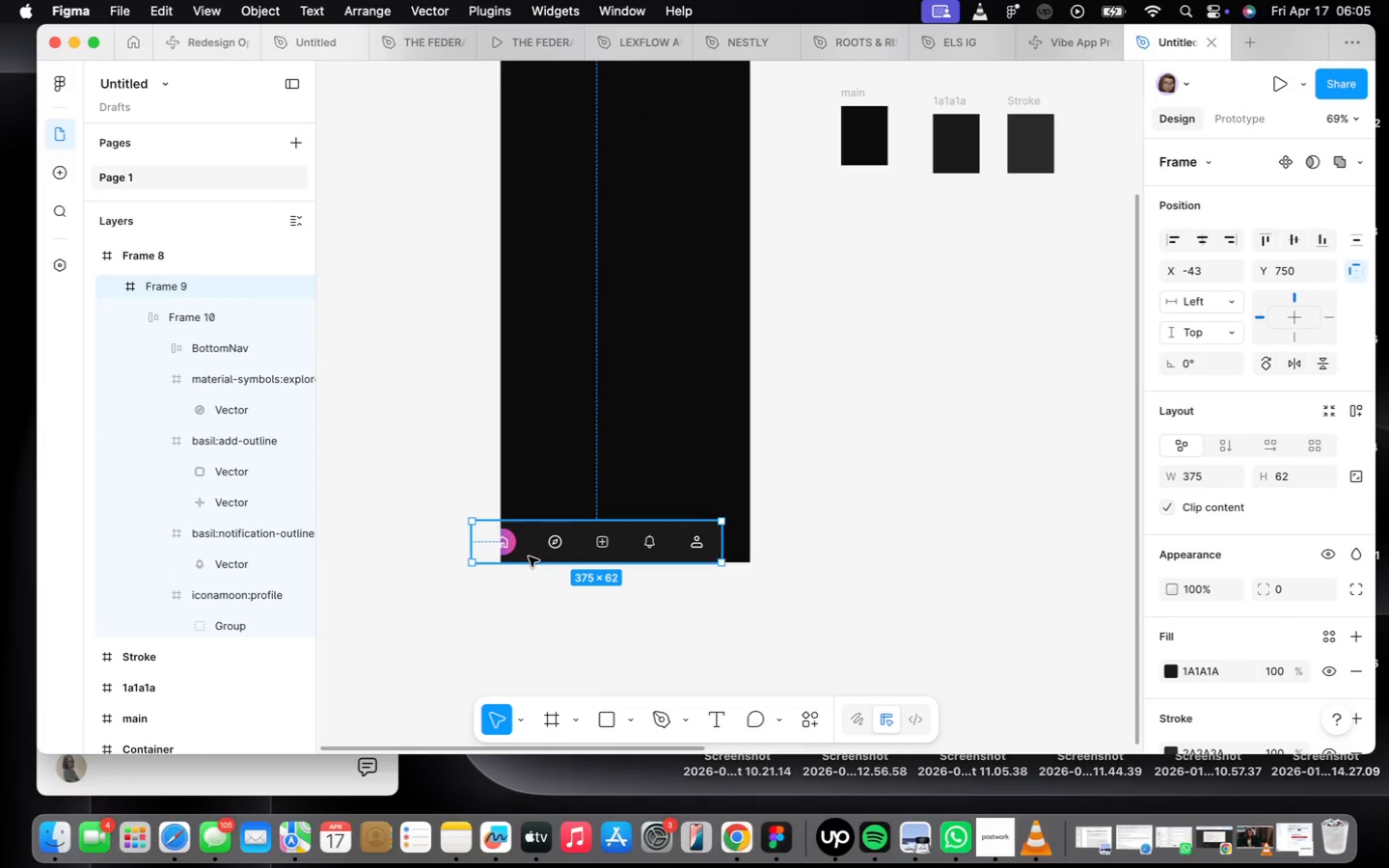 
left_click_drag(start_coordinate=[547, 543], to_coordinate=[578, 538])
 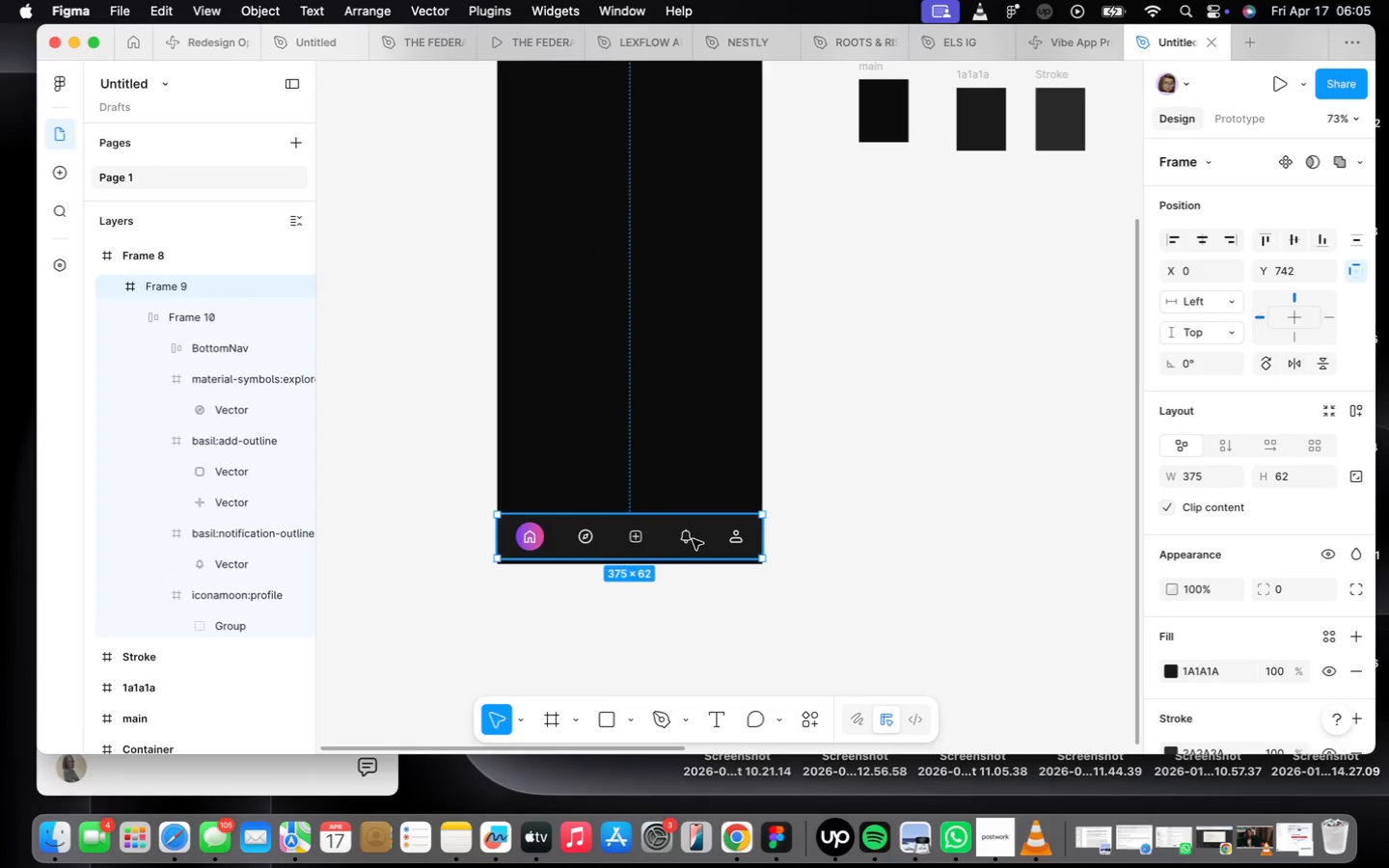 
scroll: coordinate [546, 550], scroll_direction: up, amount: 3.0
 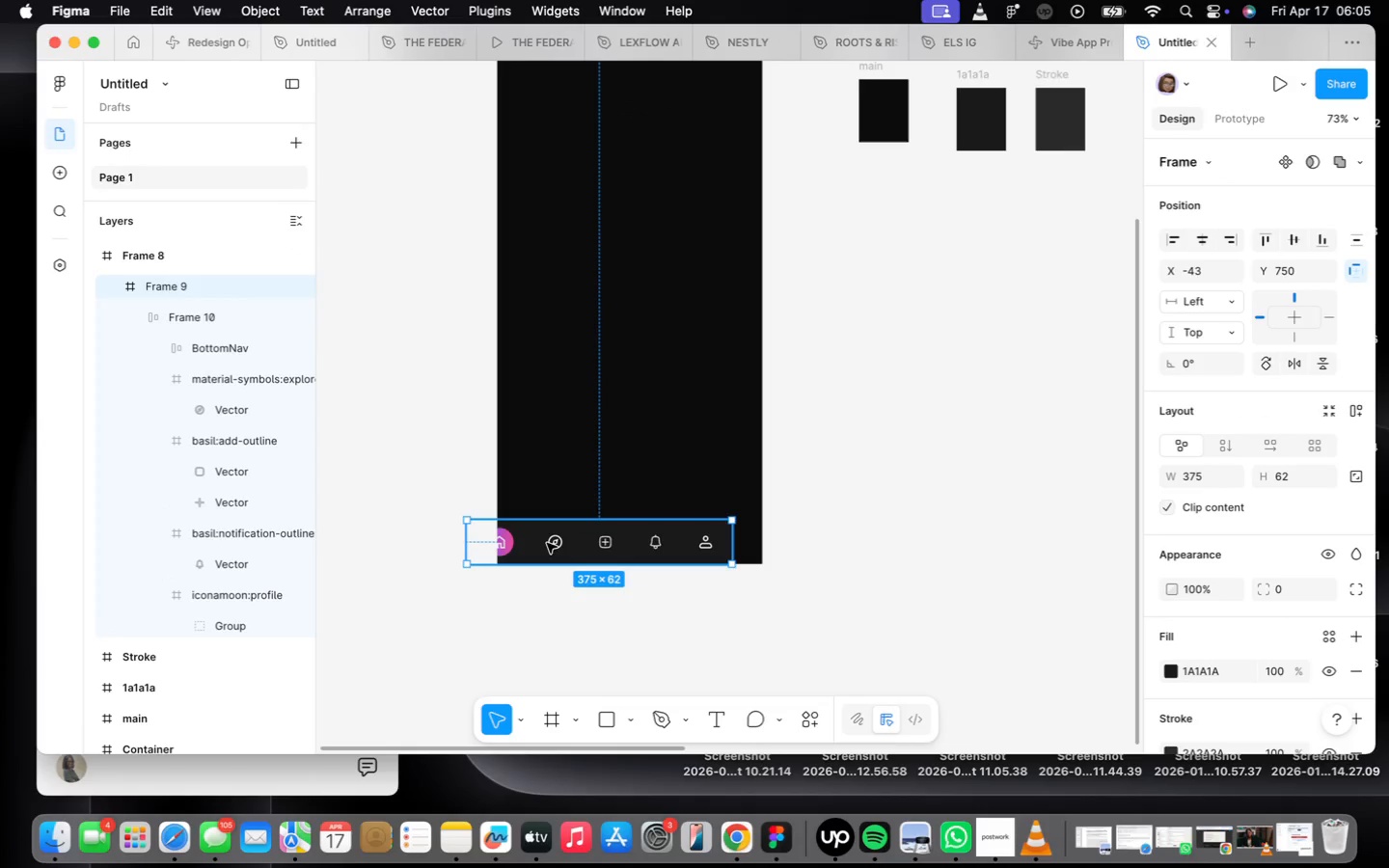 
left_click_drag(start_coordinate=[691, 539], to_coordinate=[691, 548])
 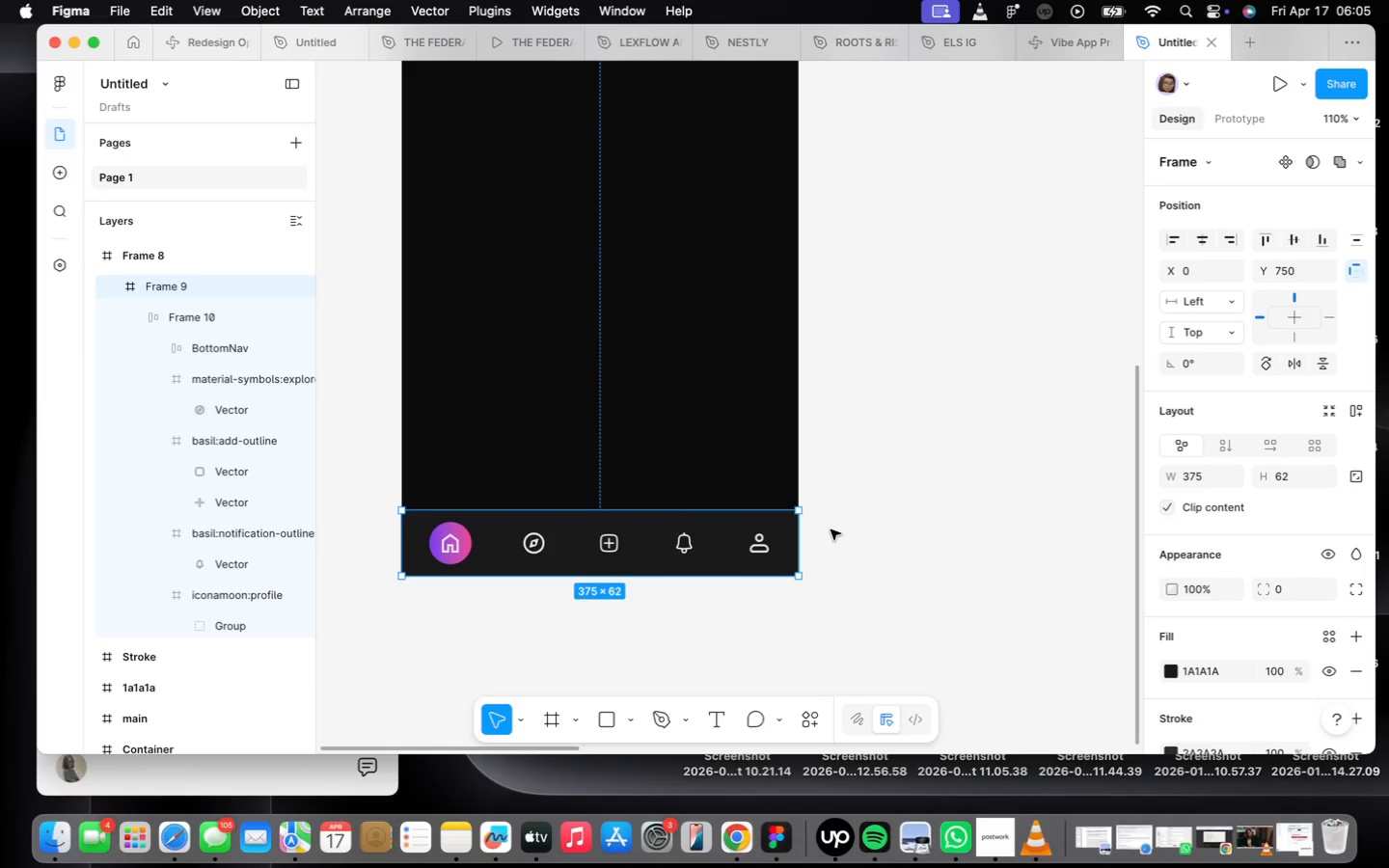 
scroll: coordinate [691, 539], scroll_direction: up, amount: 4.0
 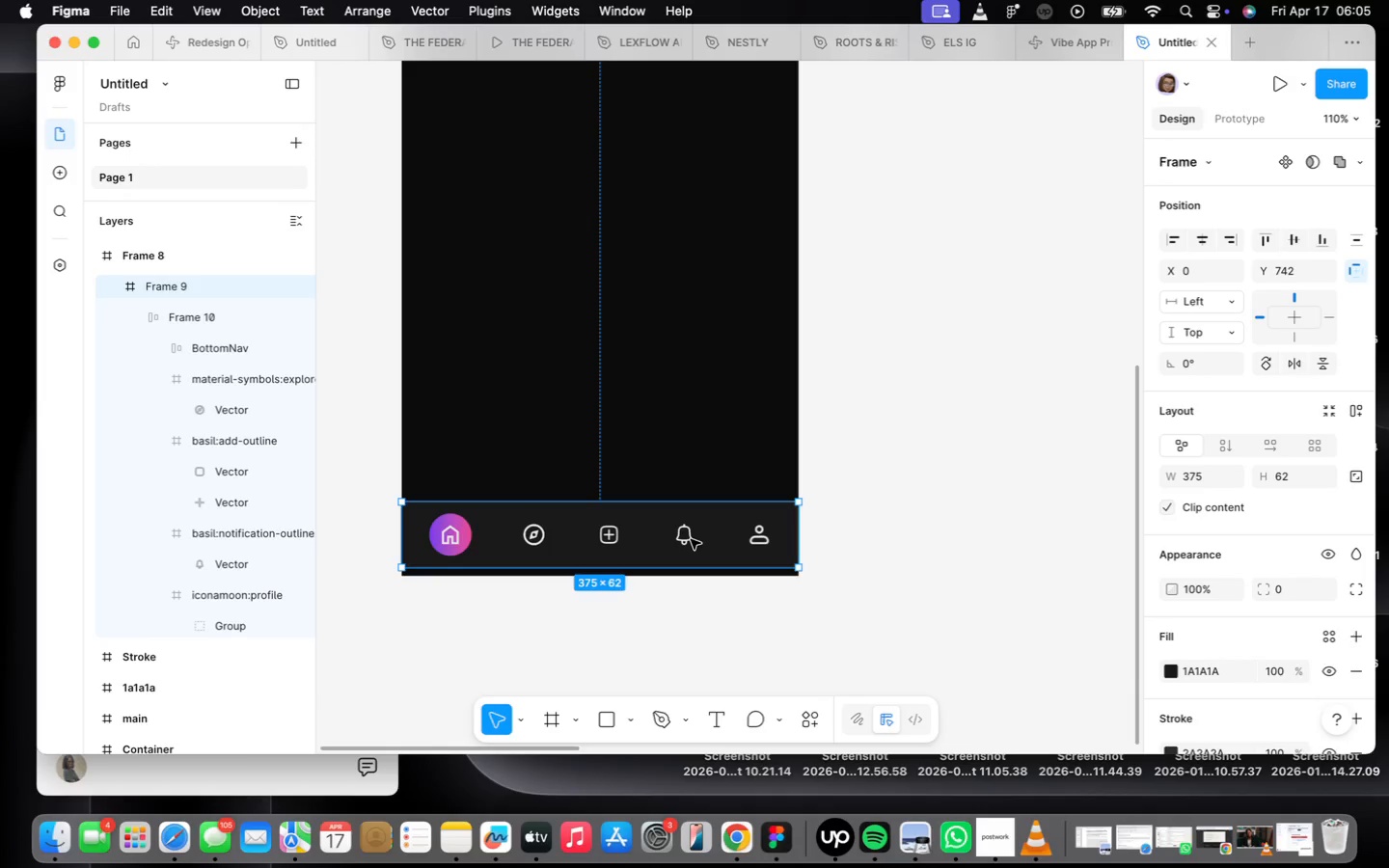 
left_click([868, 516])
 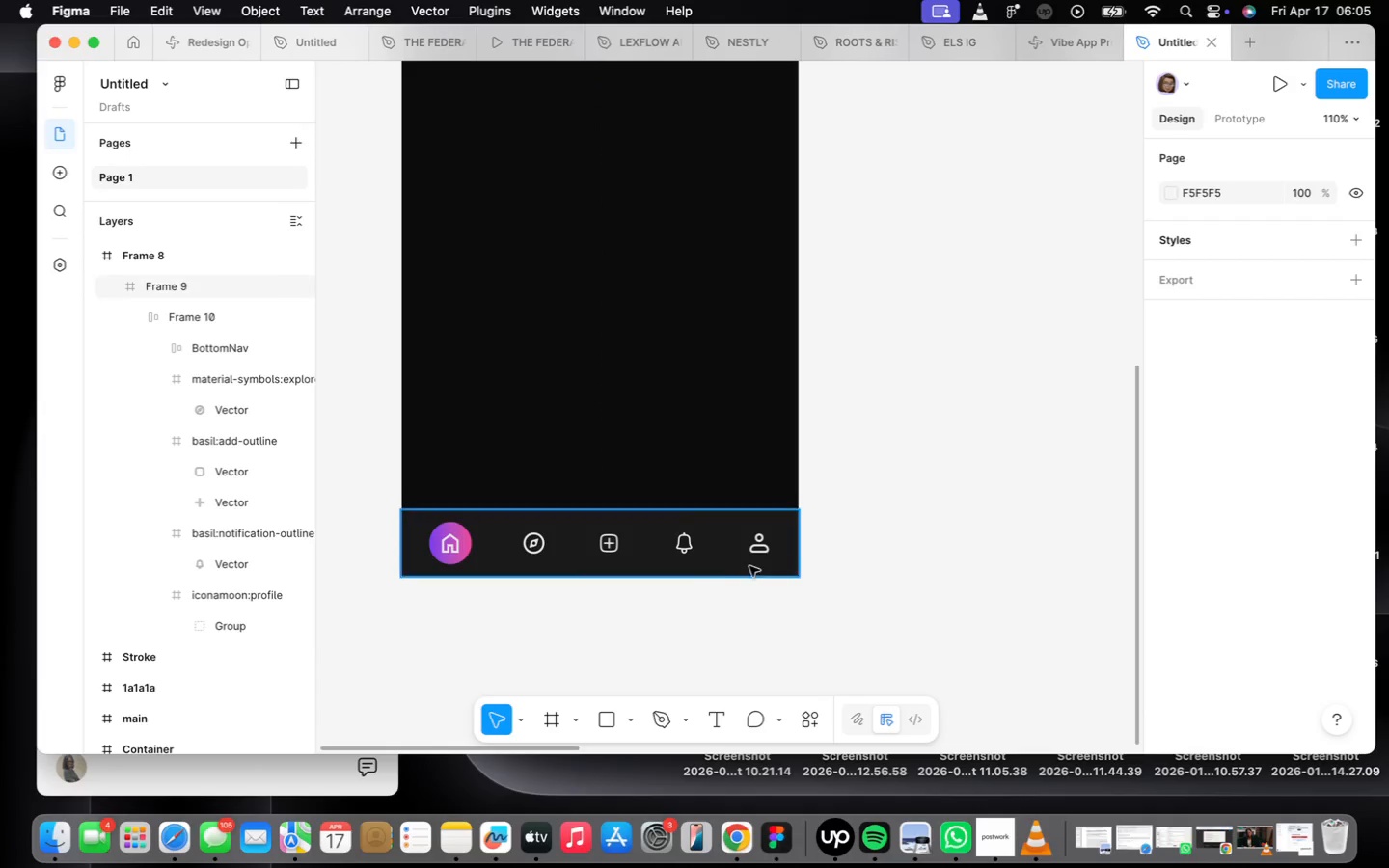 
scroll: coordinate [722, 575], scroll_direction: up, amount: 5.0
 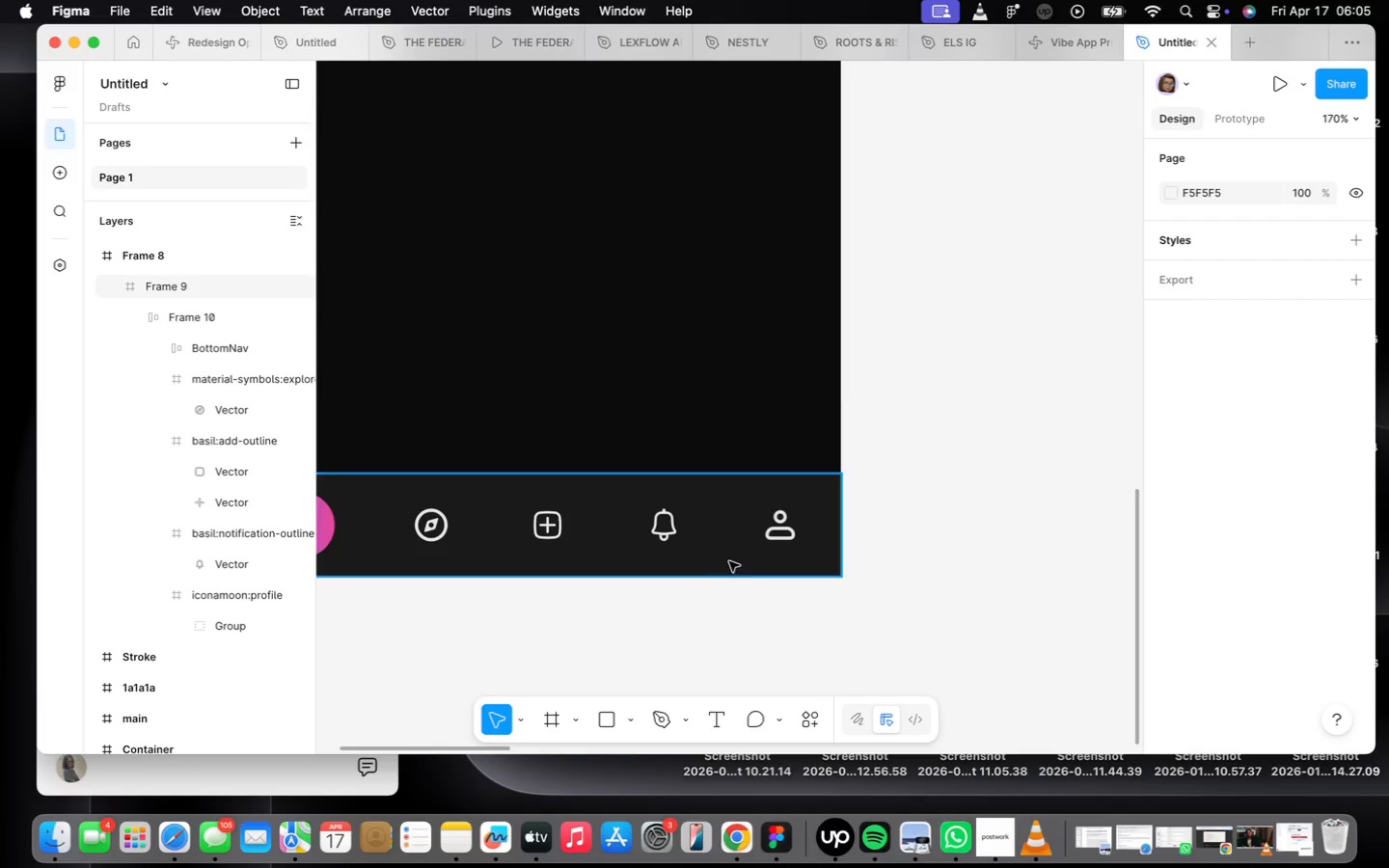 
scroll: coordinate [734, 554], scroll_direction: down, amount: 4.0
 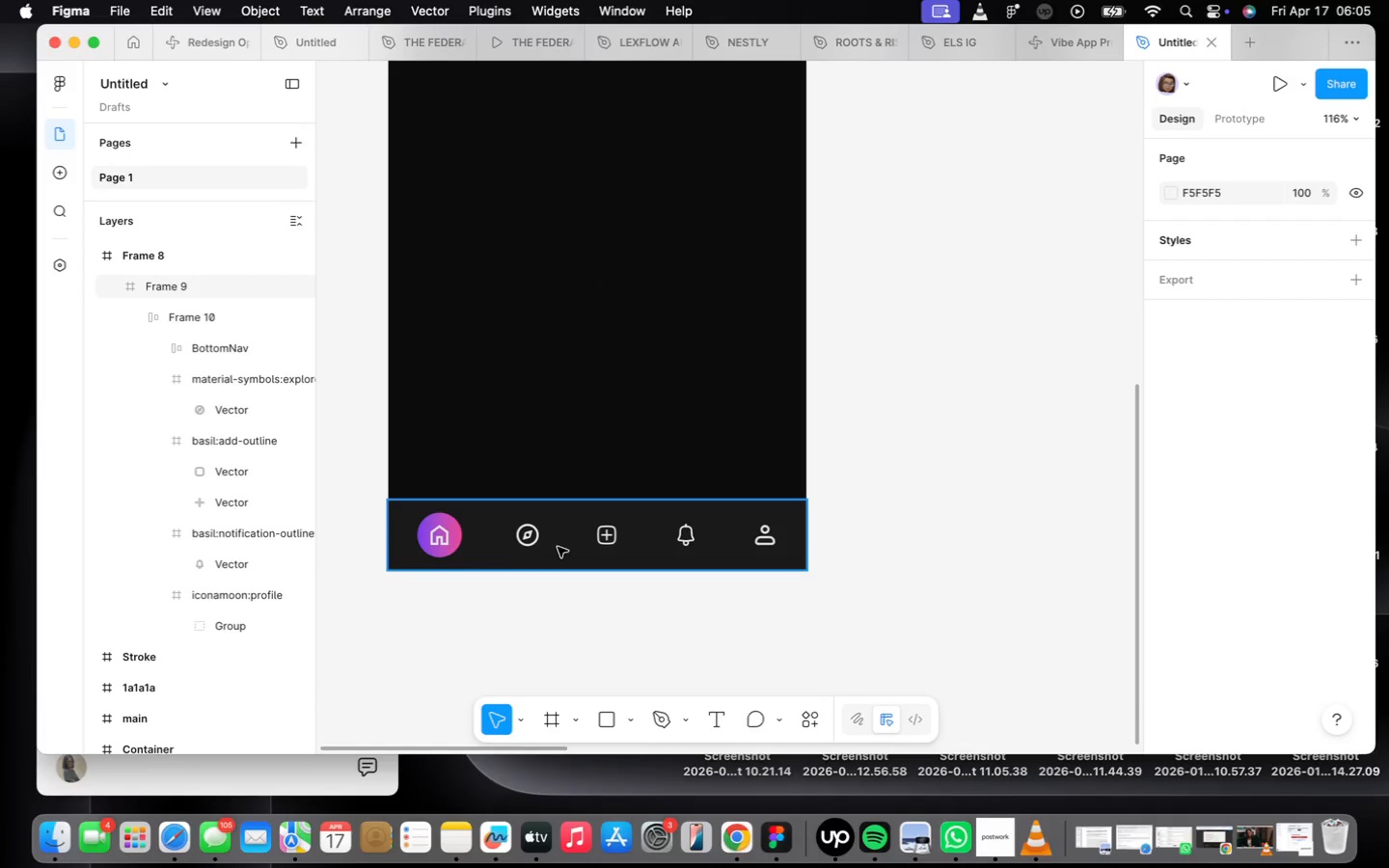 
double_click([528, 538])
 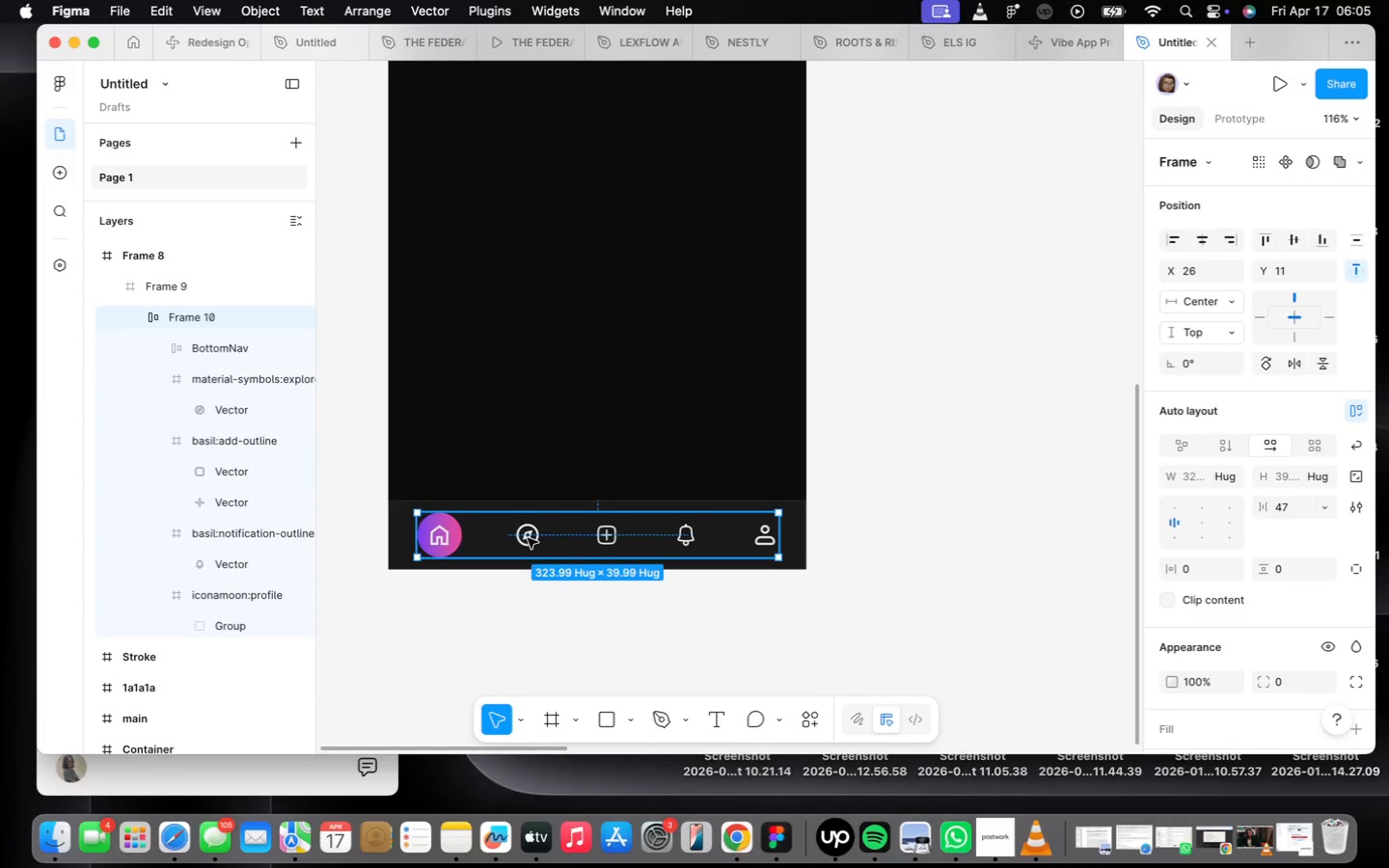 
triple_click([528, 538])
 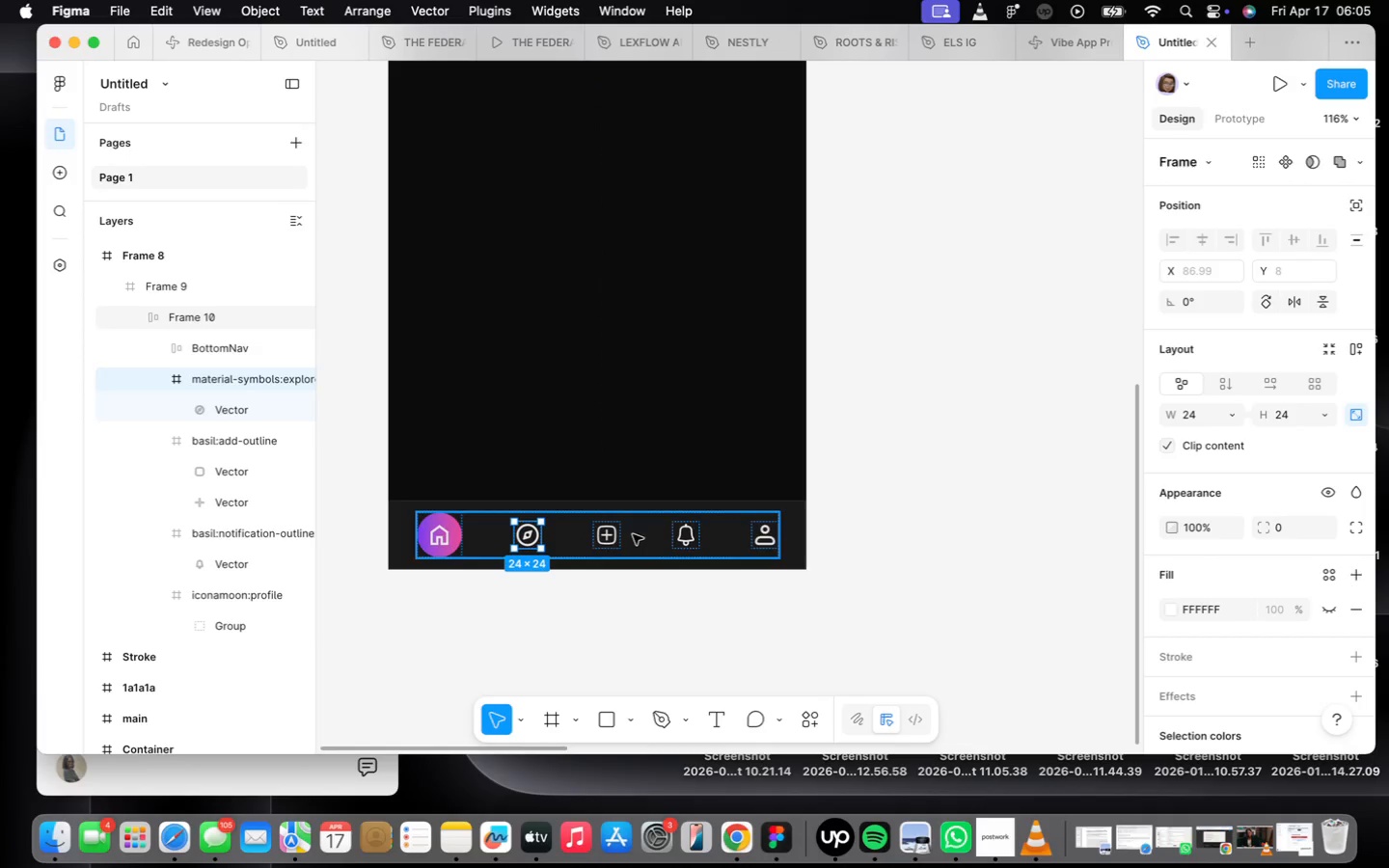 
left_click([611, 537])
 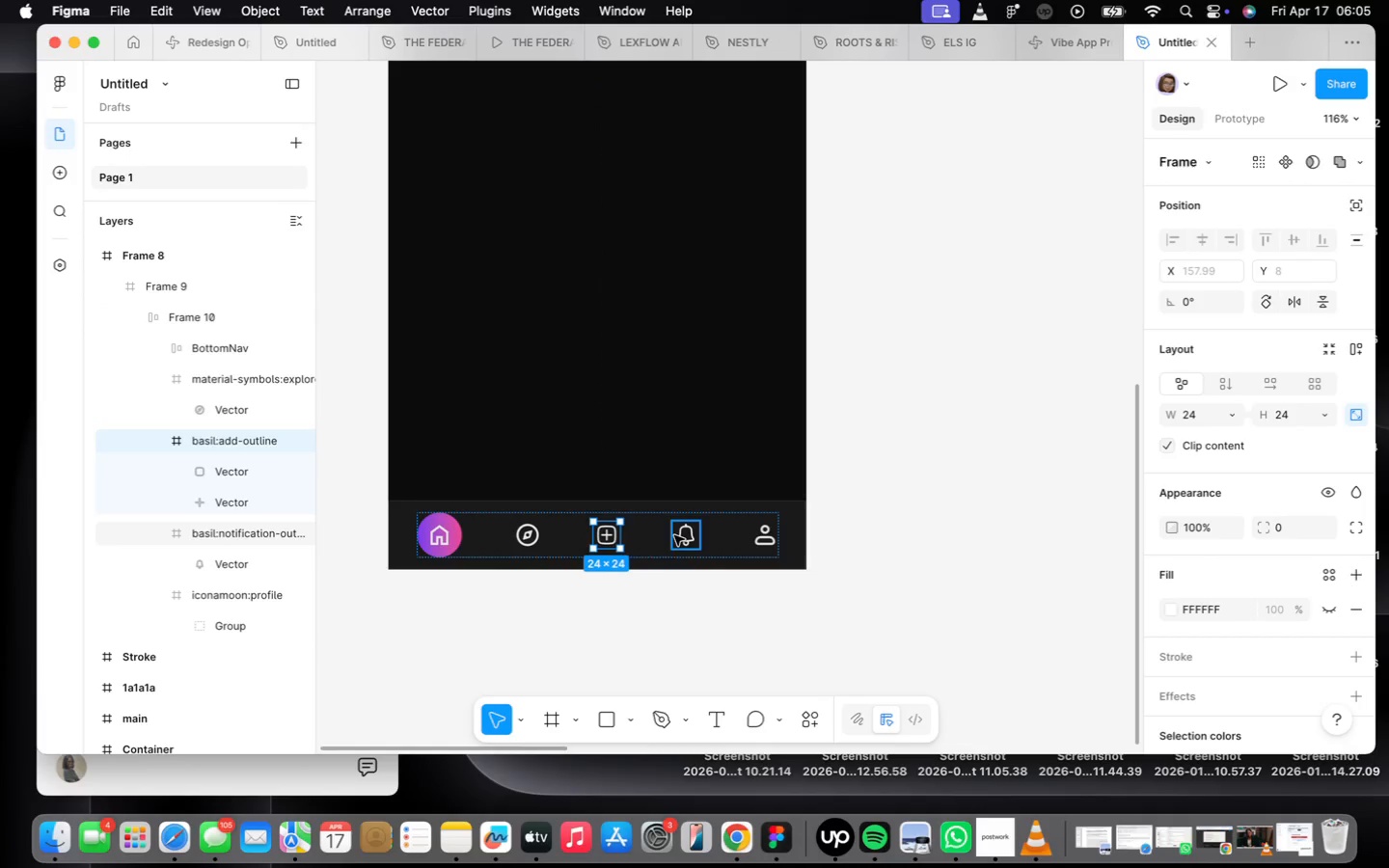 
left_click([747, 679])
 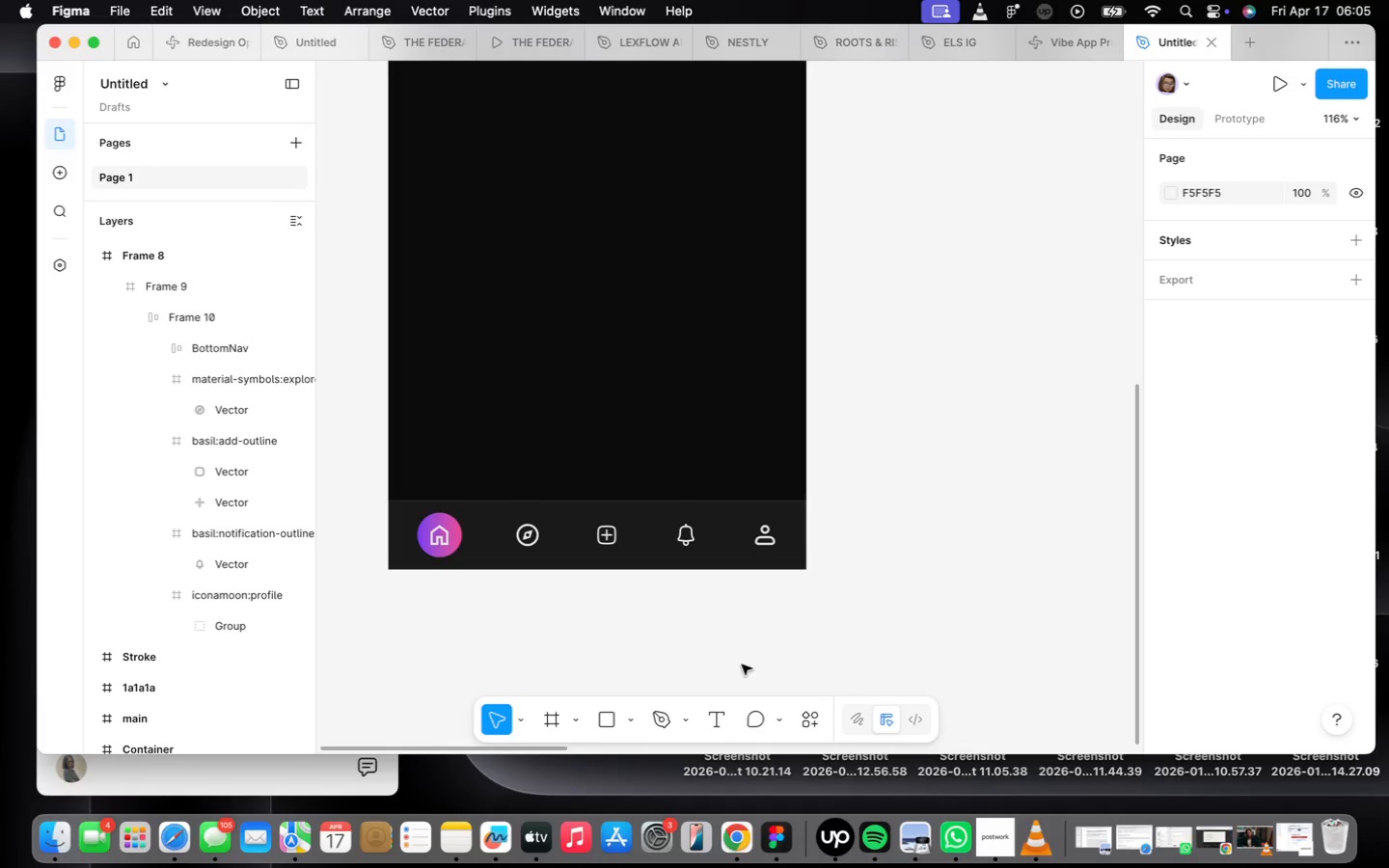 
scroll: coordinate [793, 553], scroll_direction: down, amount: 15.0
 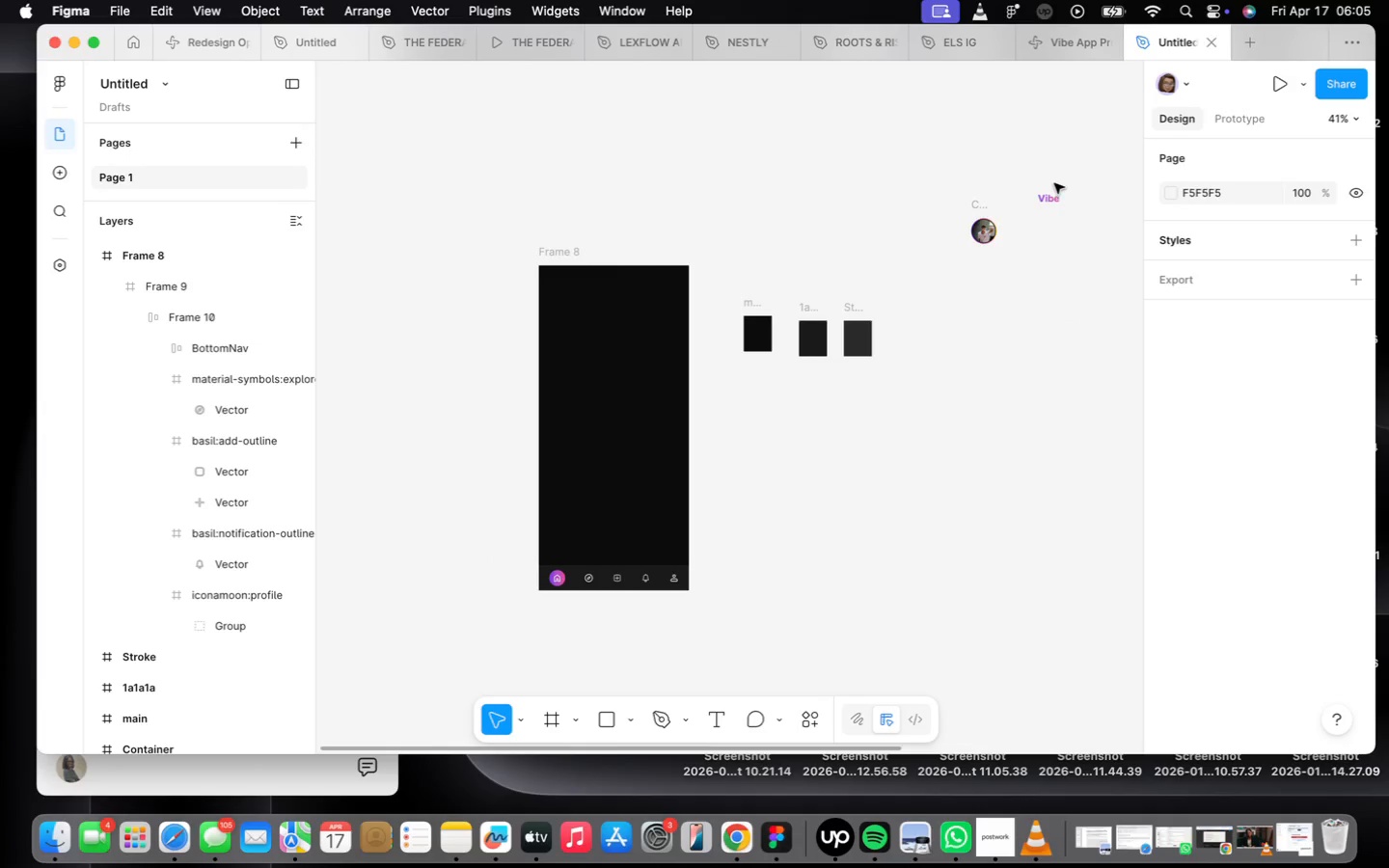 
left_click_drag(start_coordinate=[1052, 196], to_coordinate=[558, 277])
 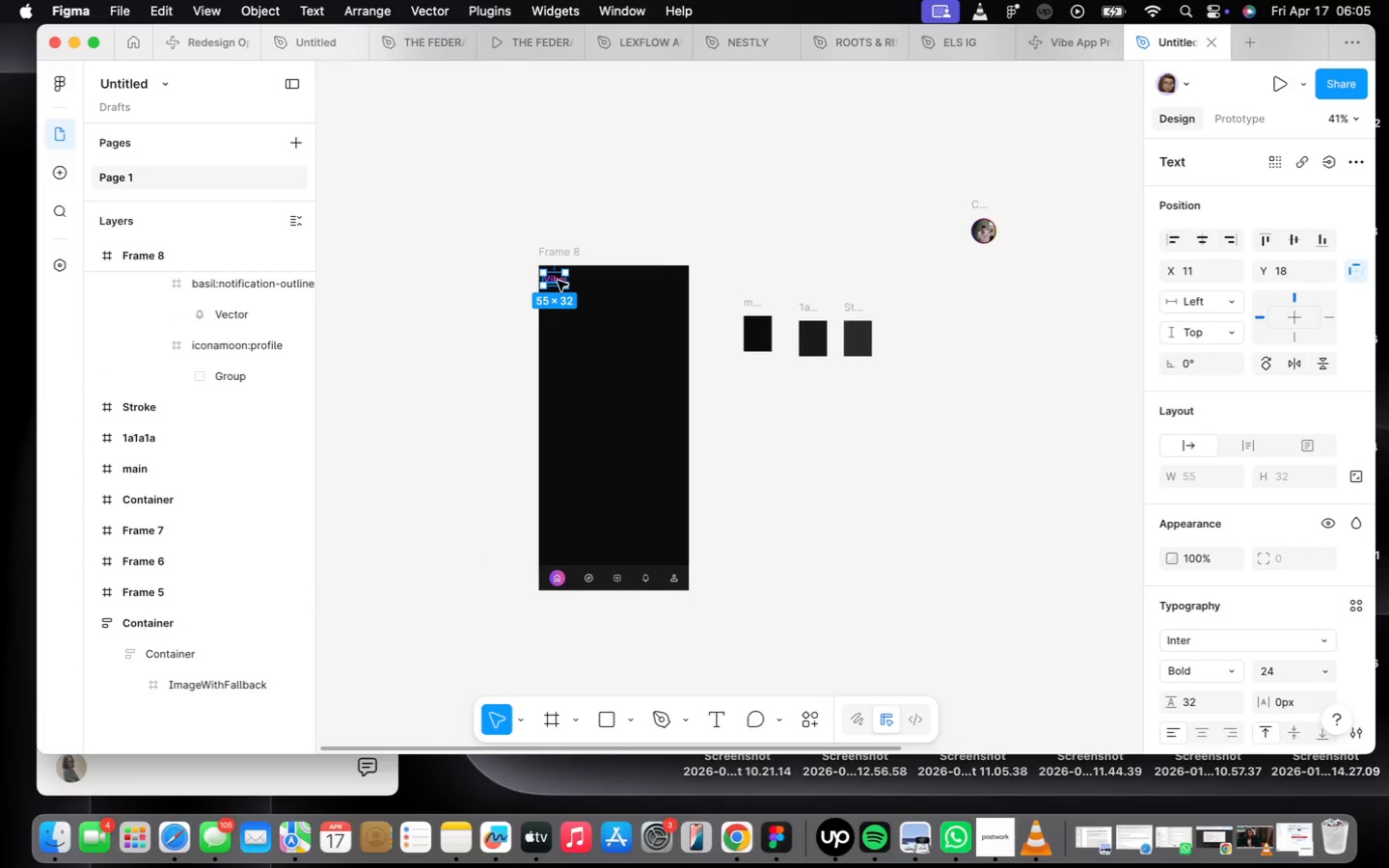 
left_click_drag(start_coordinate=[556, 281], to_coordinate=[566, 289])
 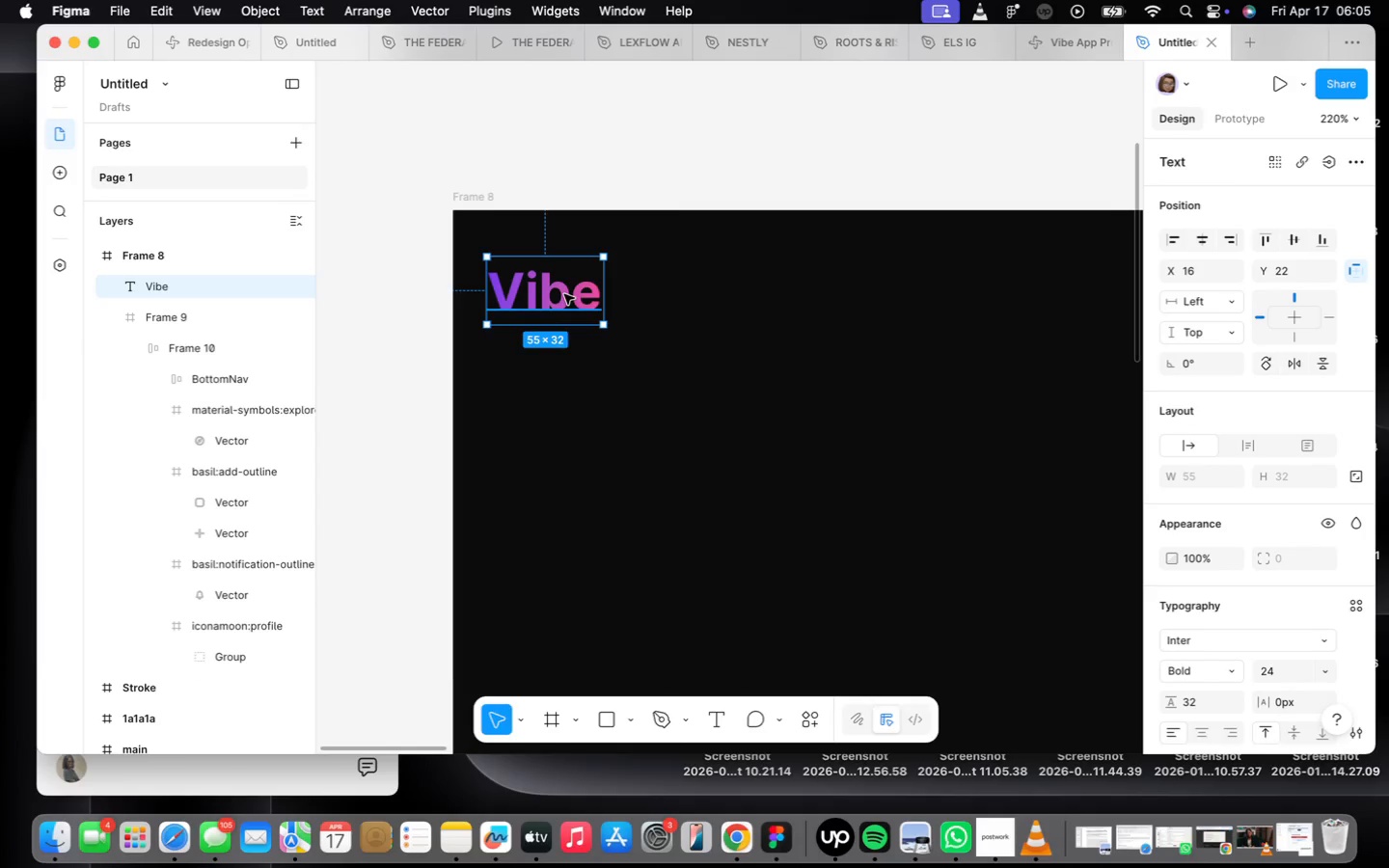 
scroll: coordinate [558, 278], scroll_direction: up, amount: 29.0
 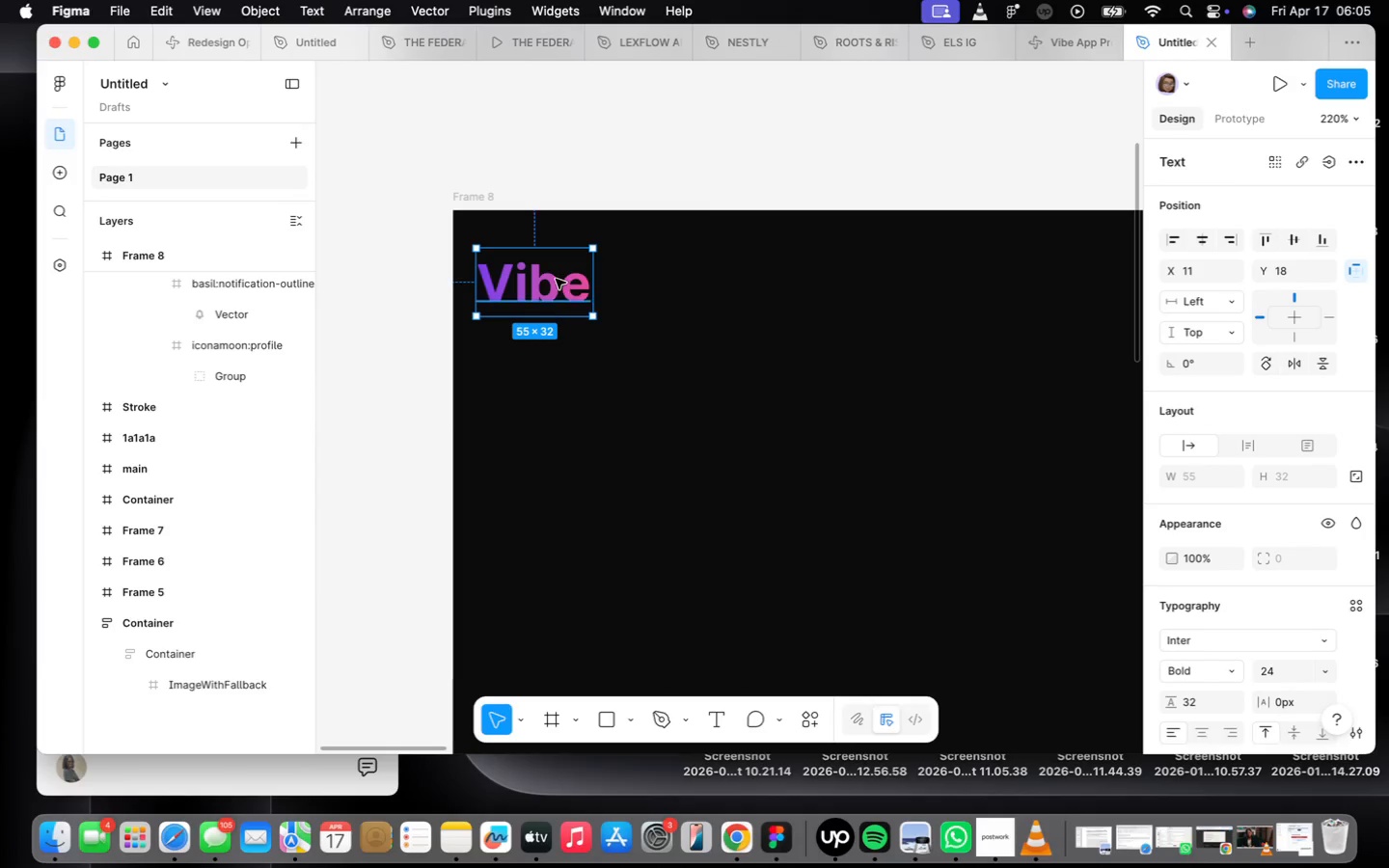 
scroll: coordinate [575, 308], scroll_direction: down, amount: 19.0
 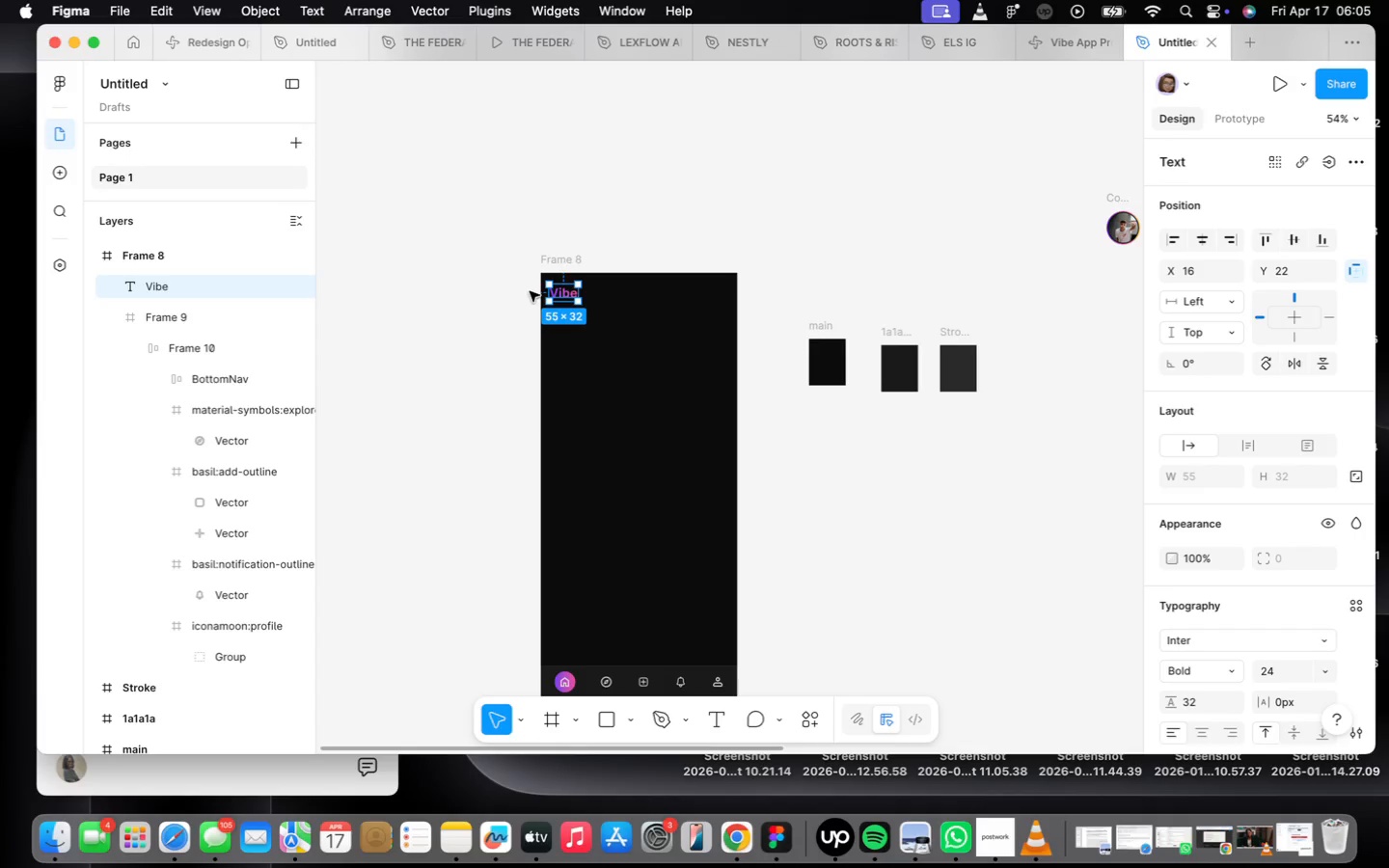 
left_click_drag(start_coordinate=[1119, 192], to_coordinate=[559, 292])
 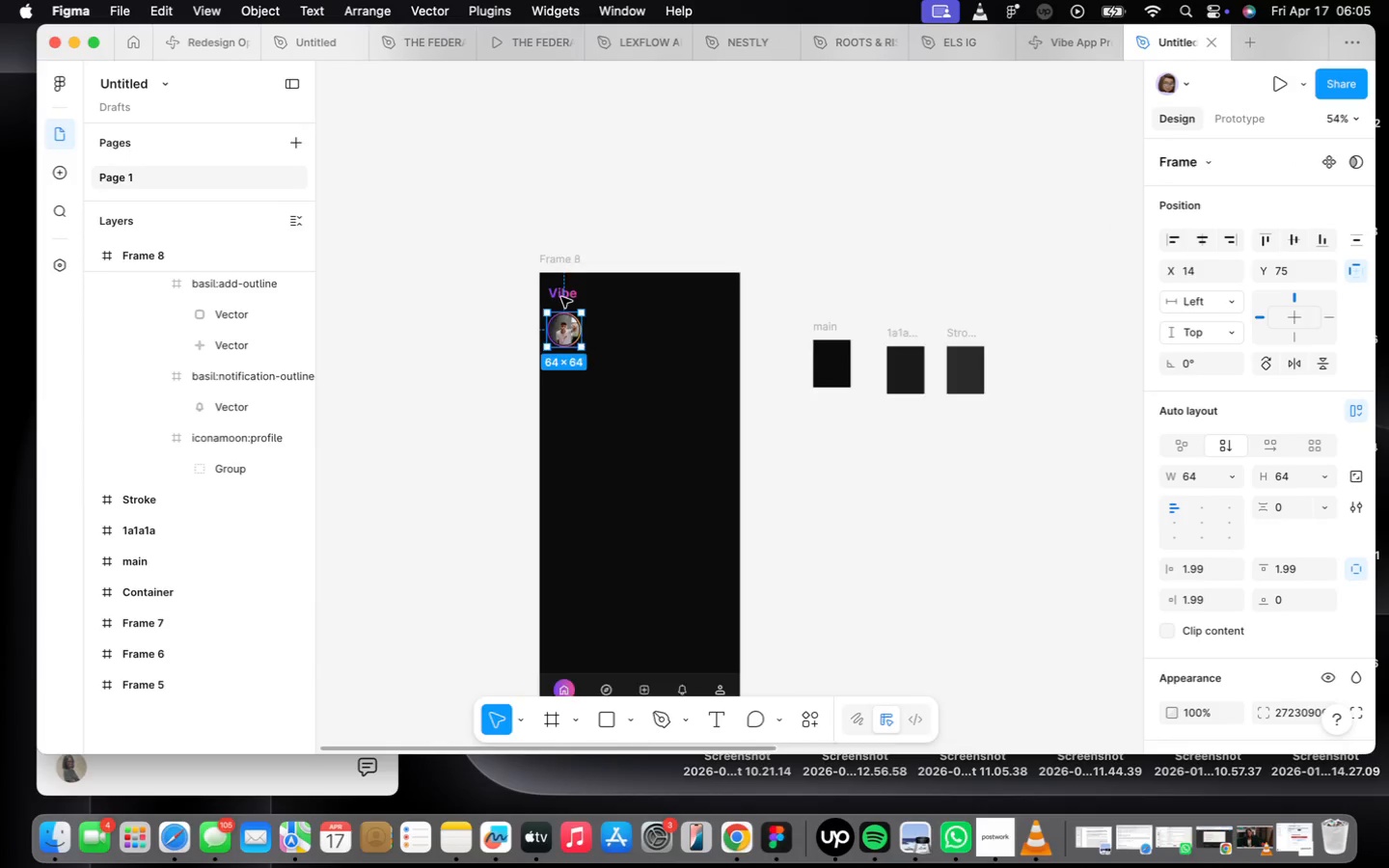 
scroll: coordinate [563, 300], scroll_direction: up, amount: 29.0
 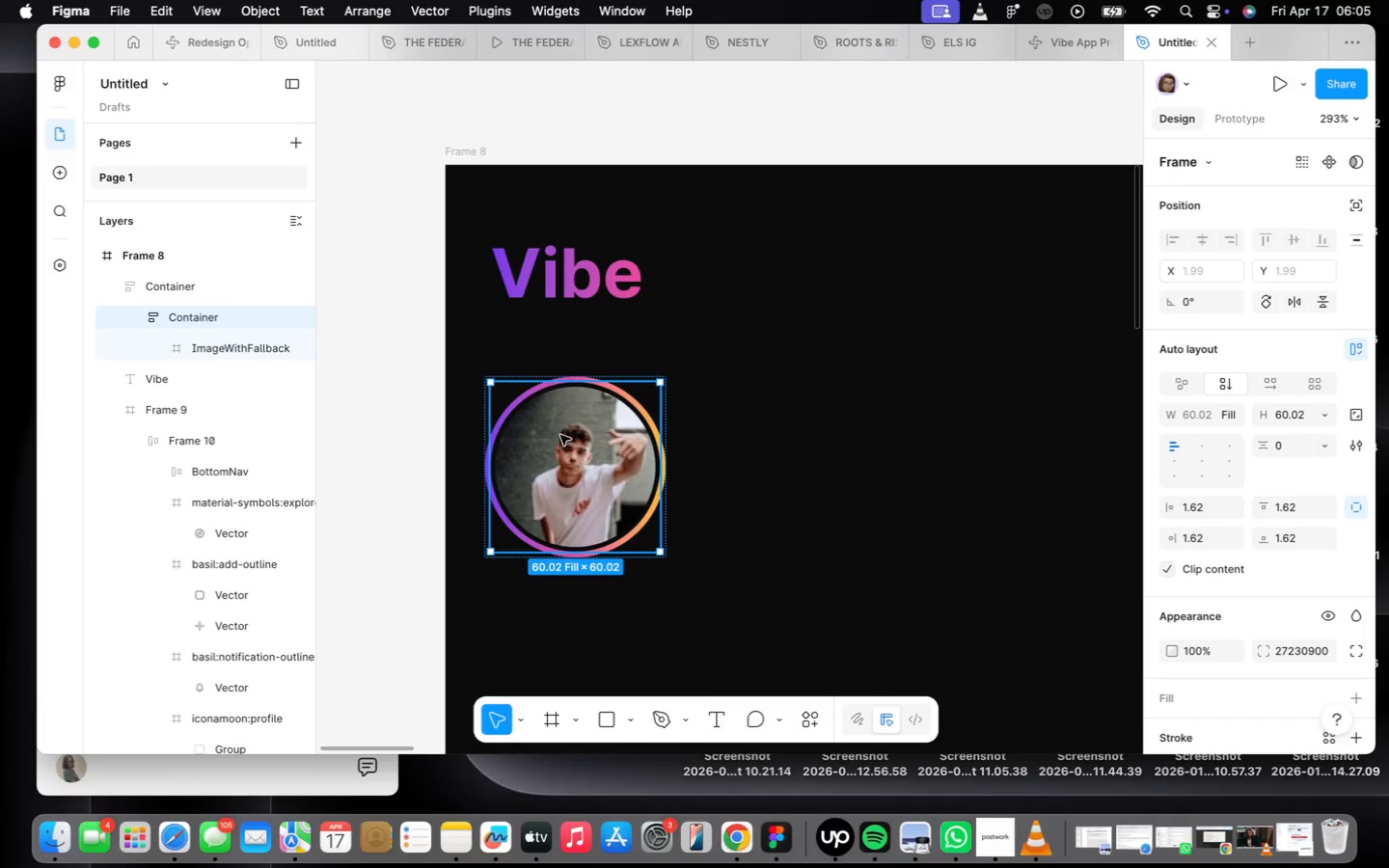 
wait(6.08)
 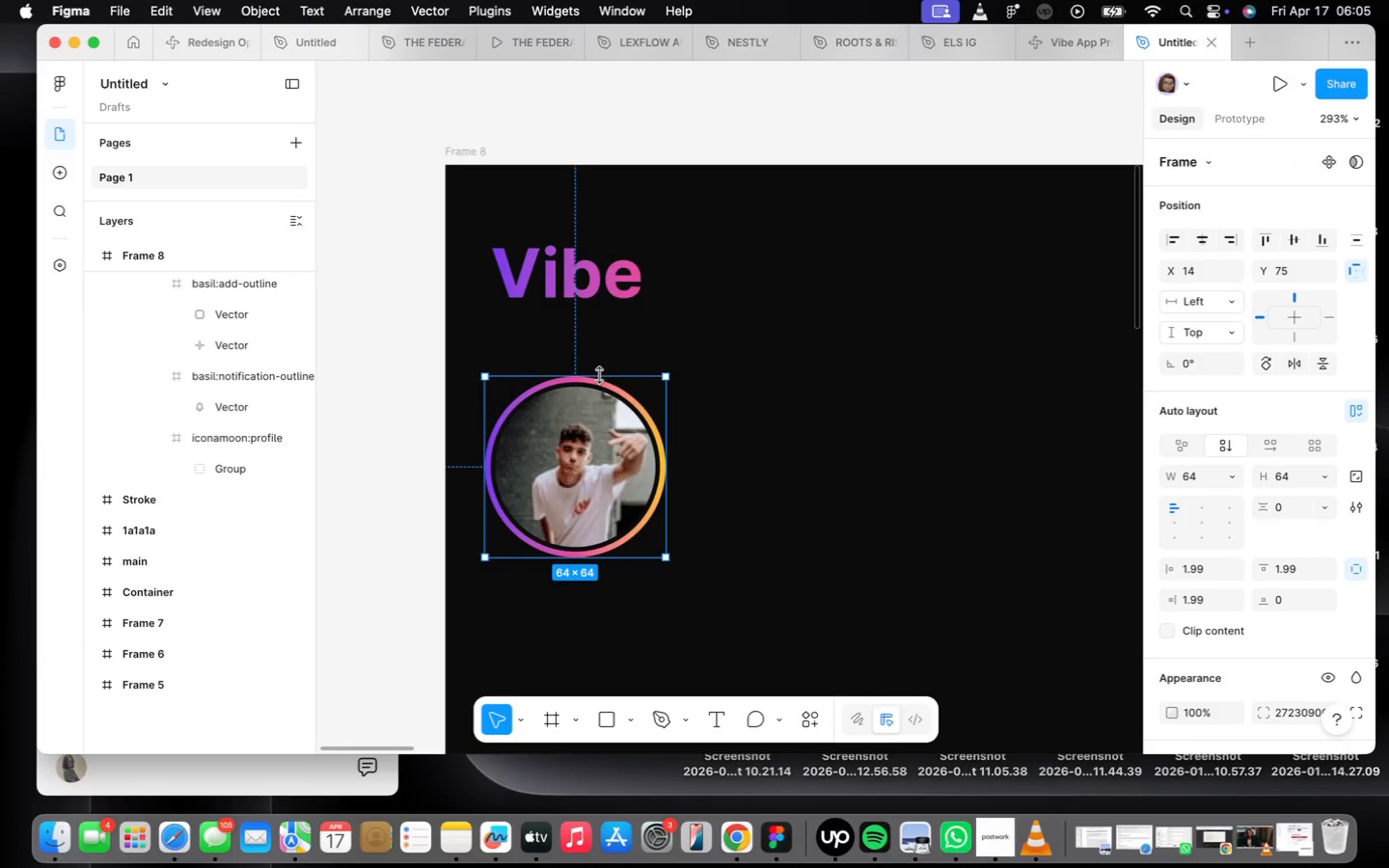 
scroll: coordinate [734, 583], scroll_direction: down, amount: 24.0
 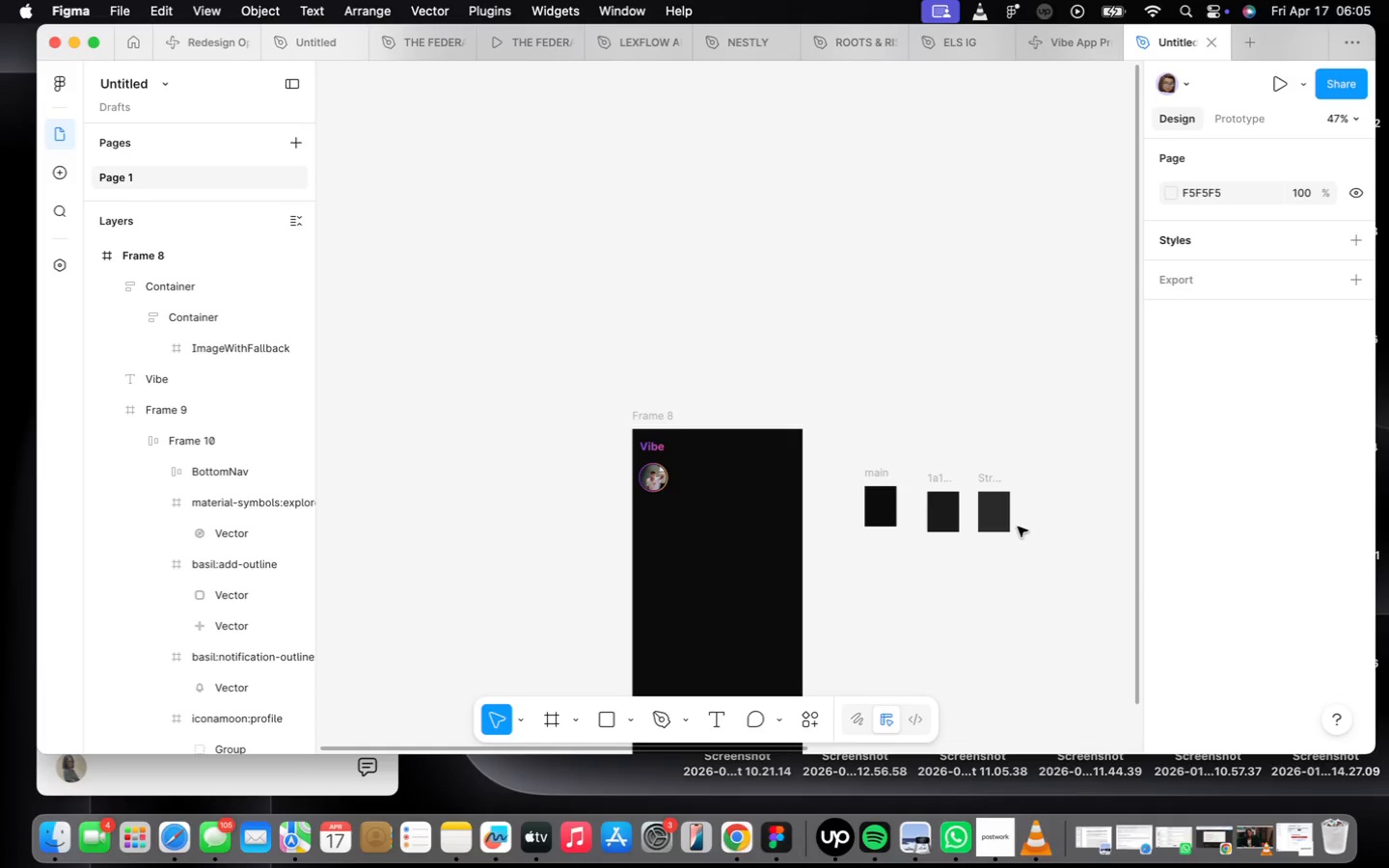 
scroll: coordinate [636, 511], scroll_direction: up, amount: 11.0
 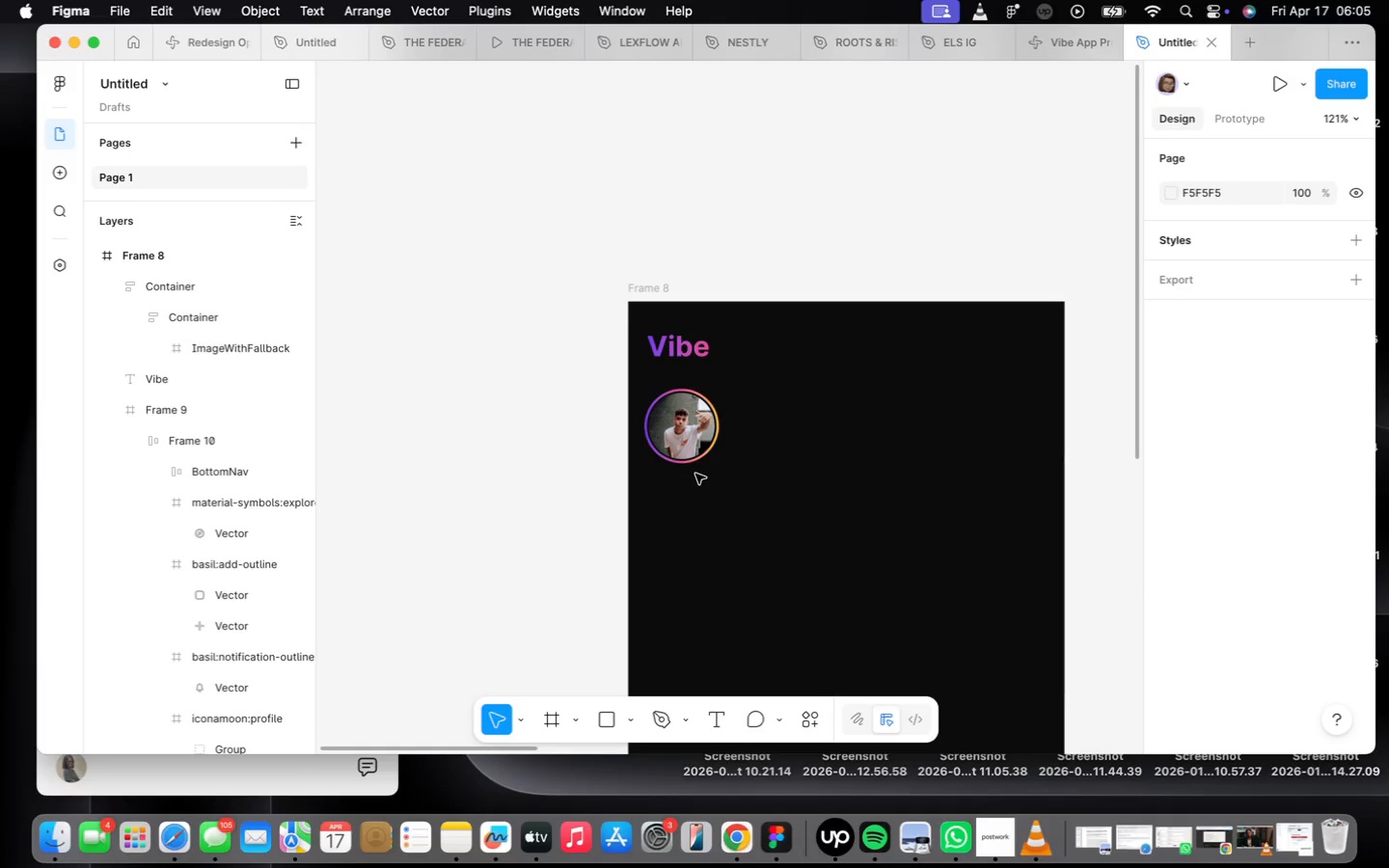 
key(T)
 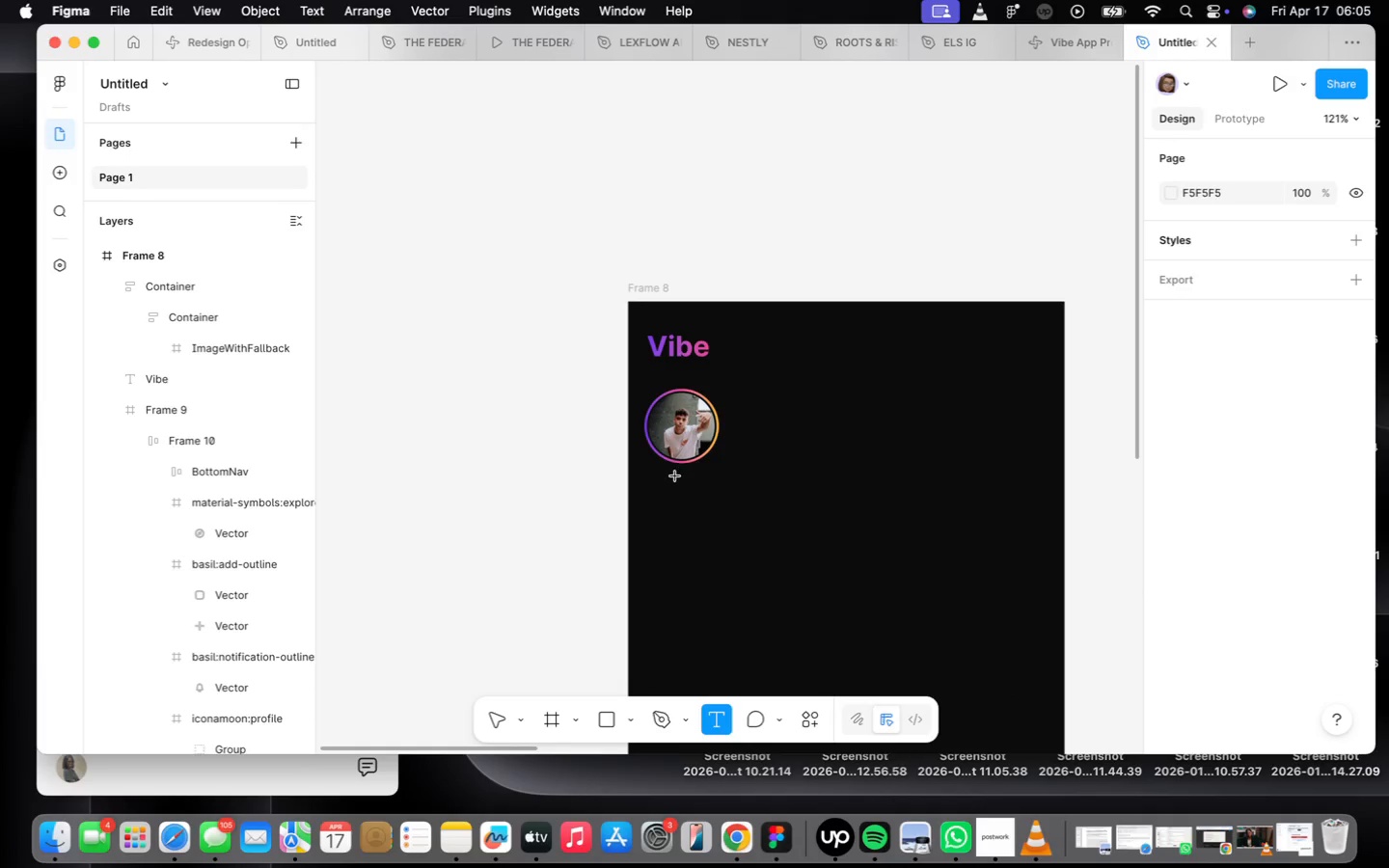 
left_click([669, 489])
 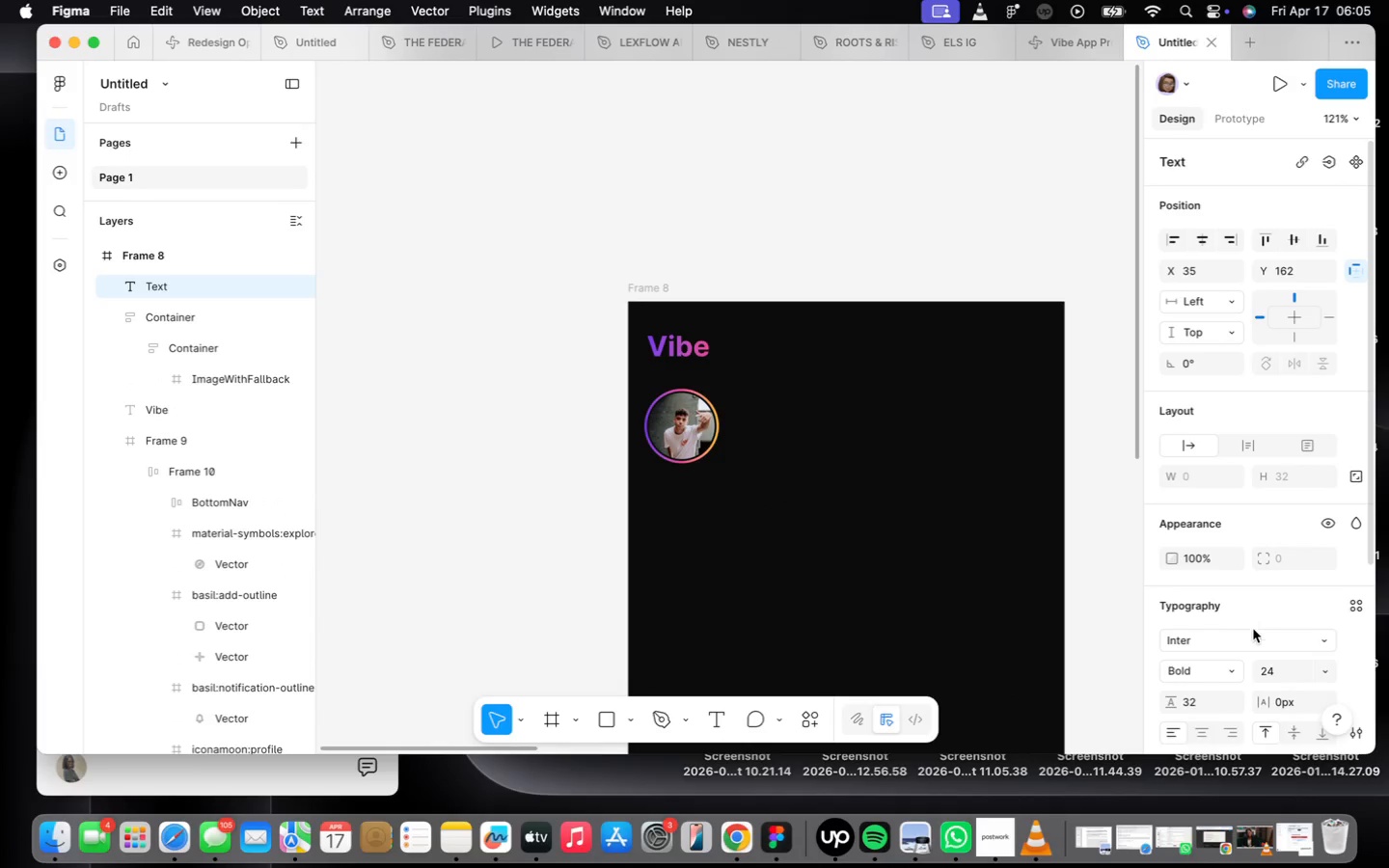 
left_click([1323, 674])
 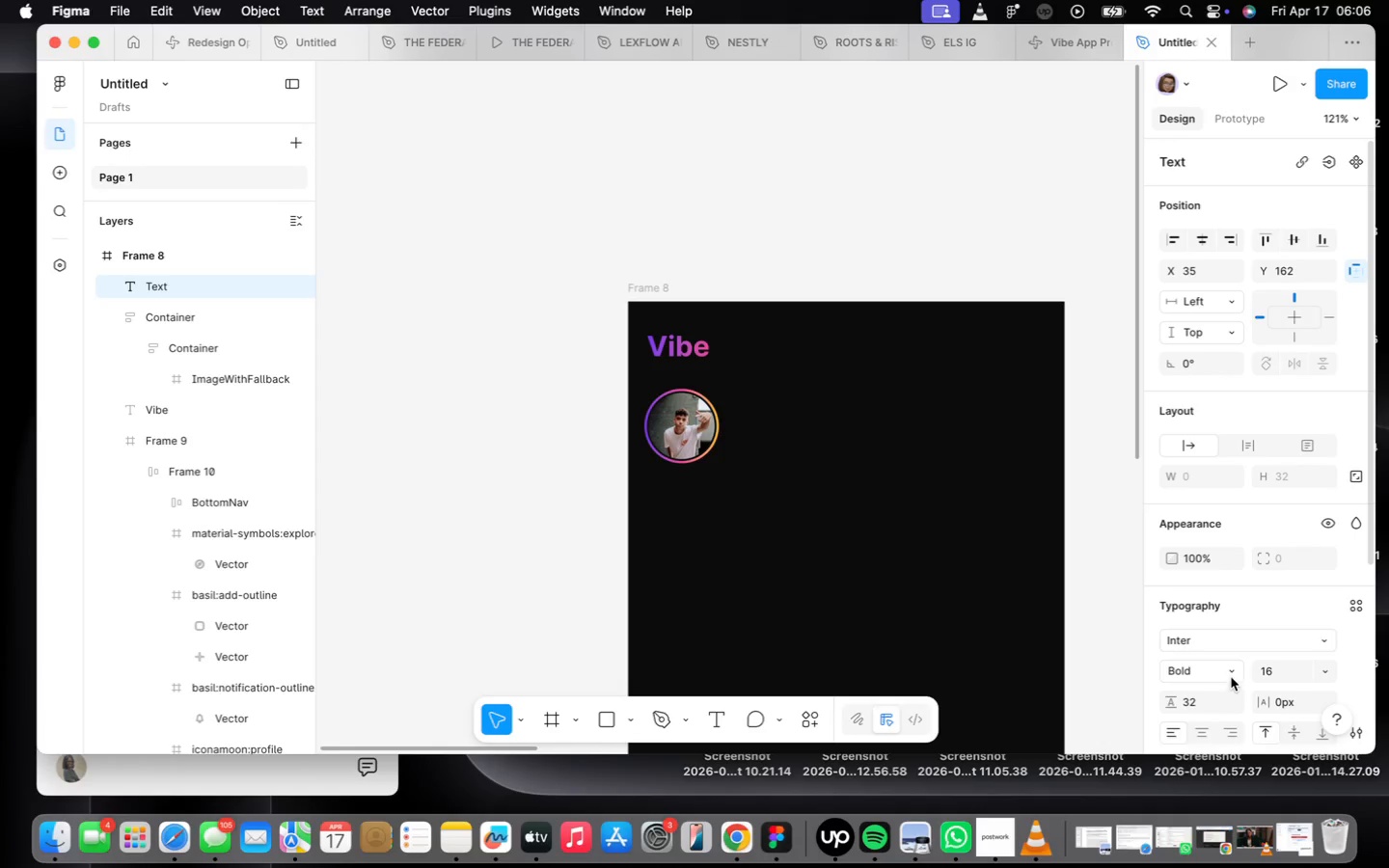 
left_click([1218, 609])
 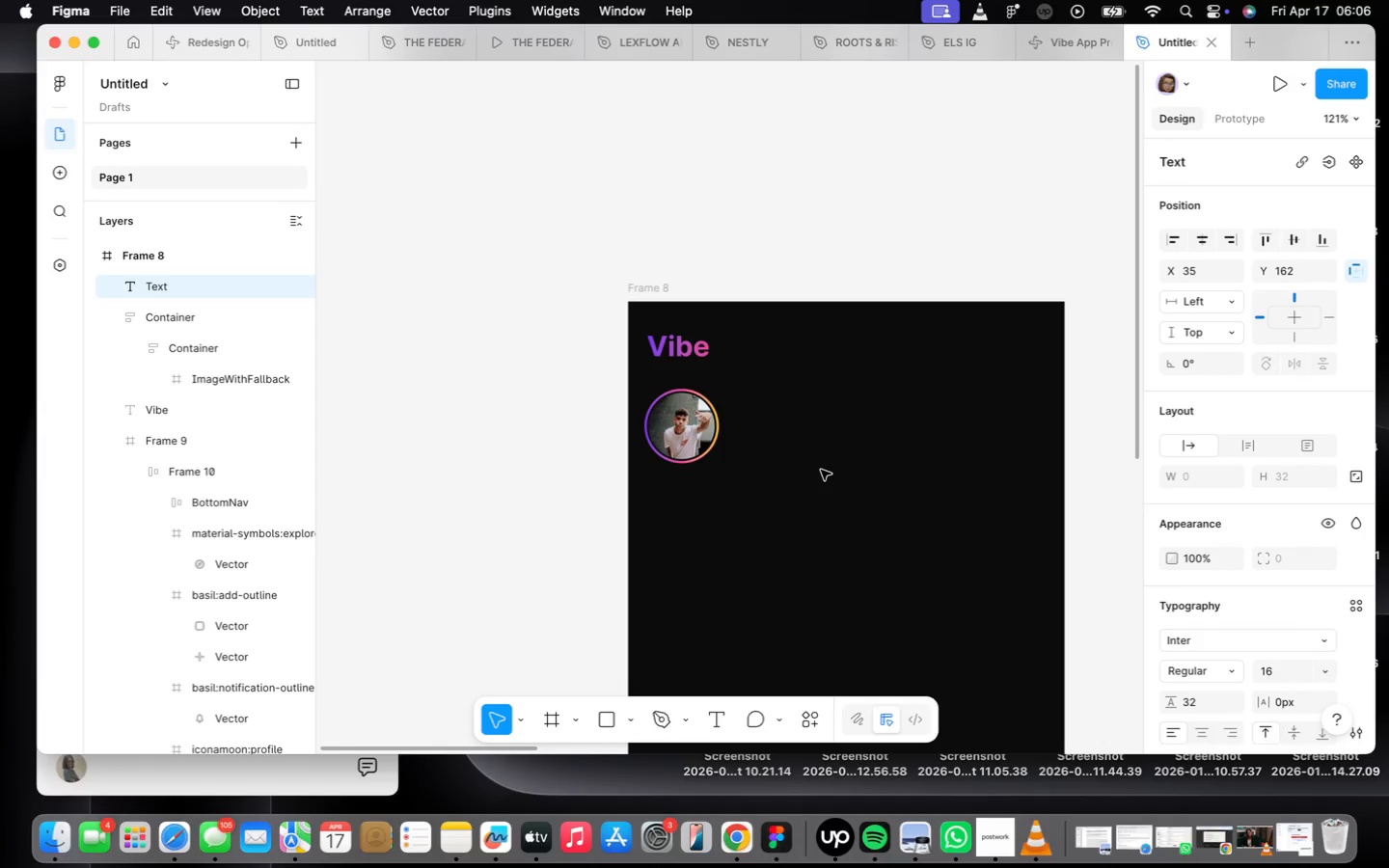 
type(Curated_ca)
 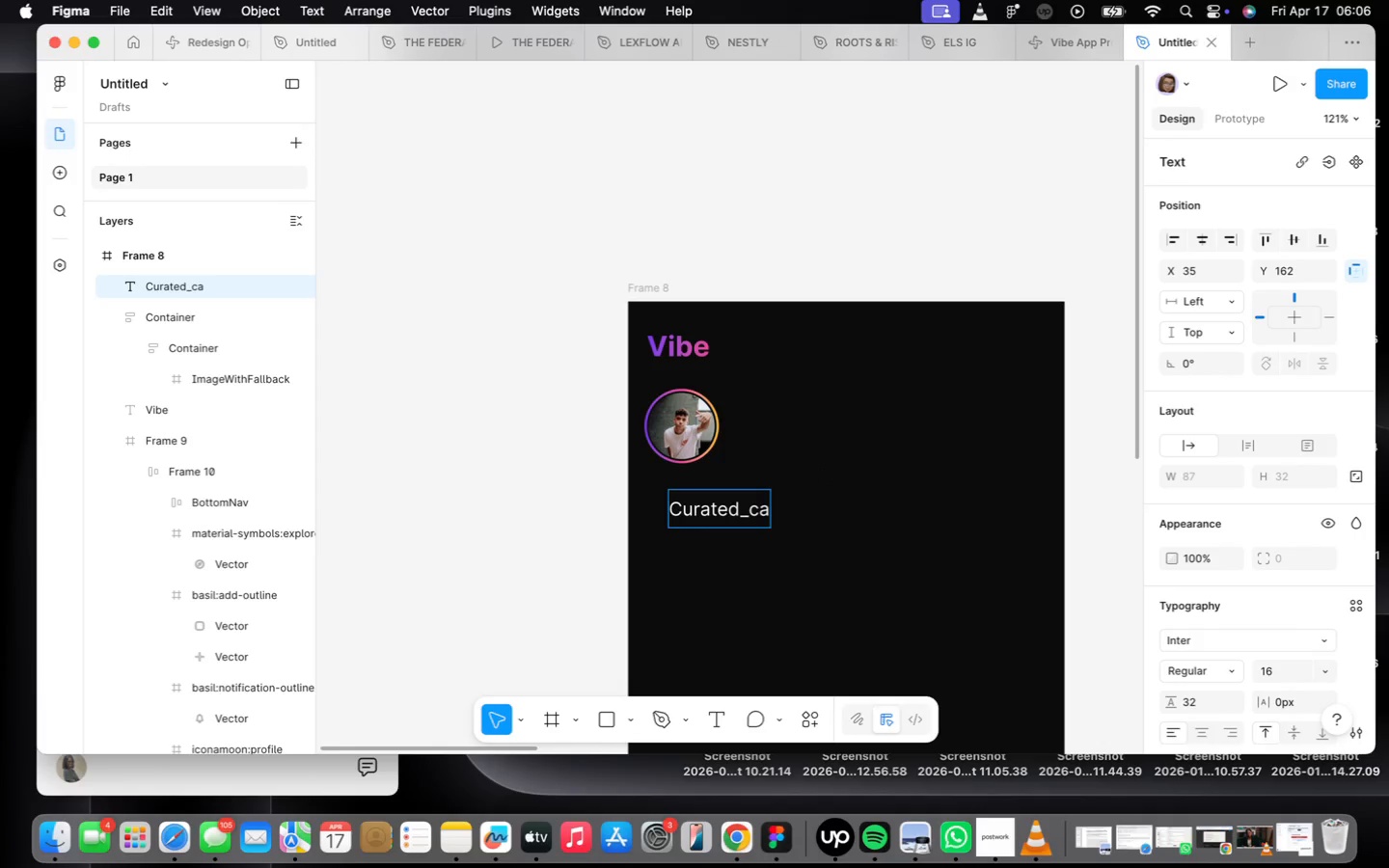 
key(ArrowLeft)
 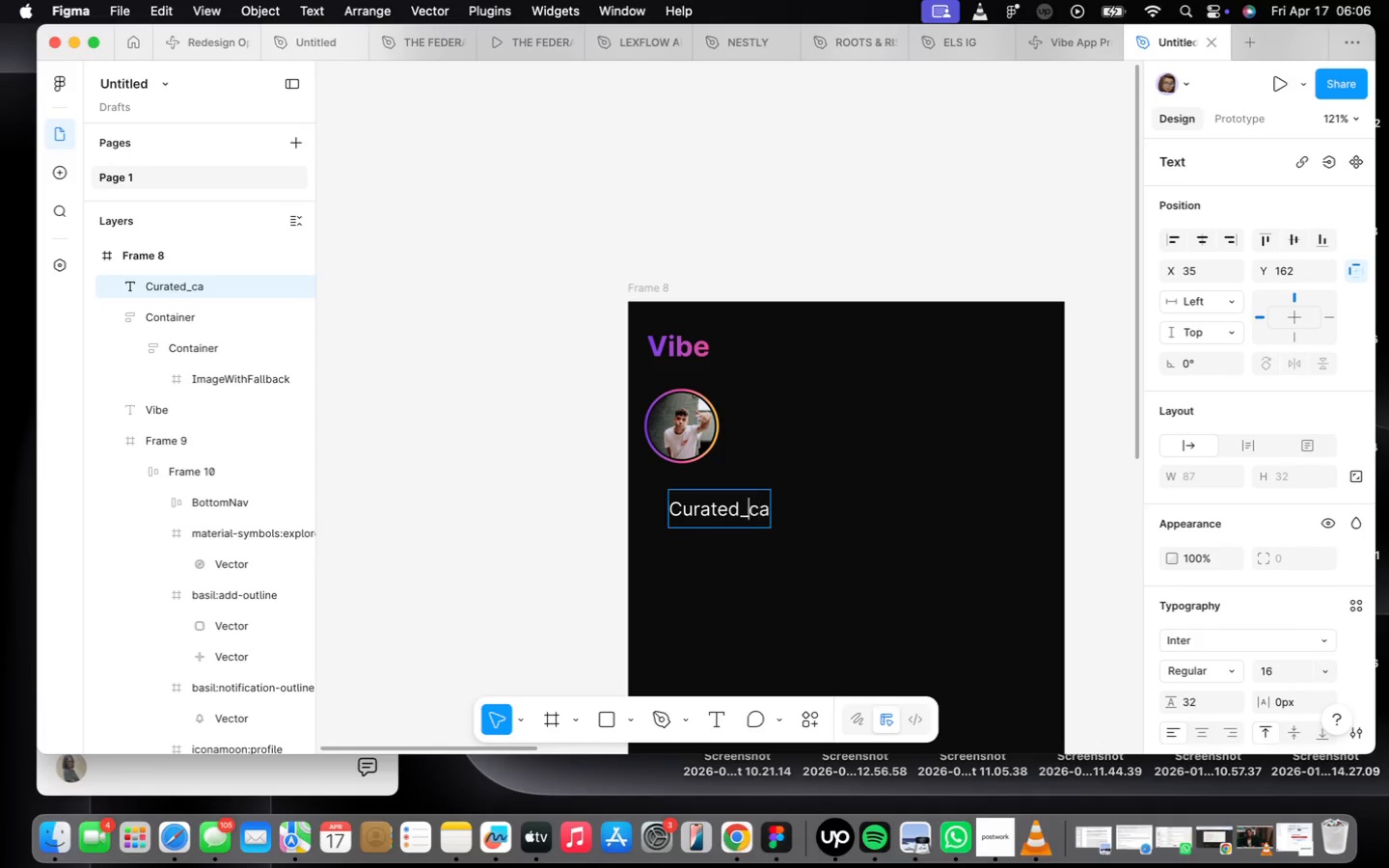 
key(ArrowLeft)
 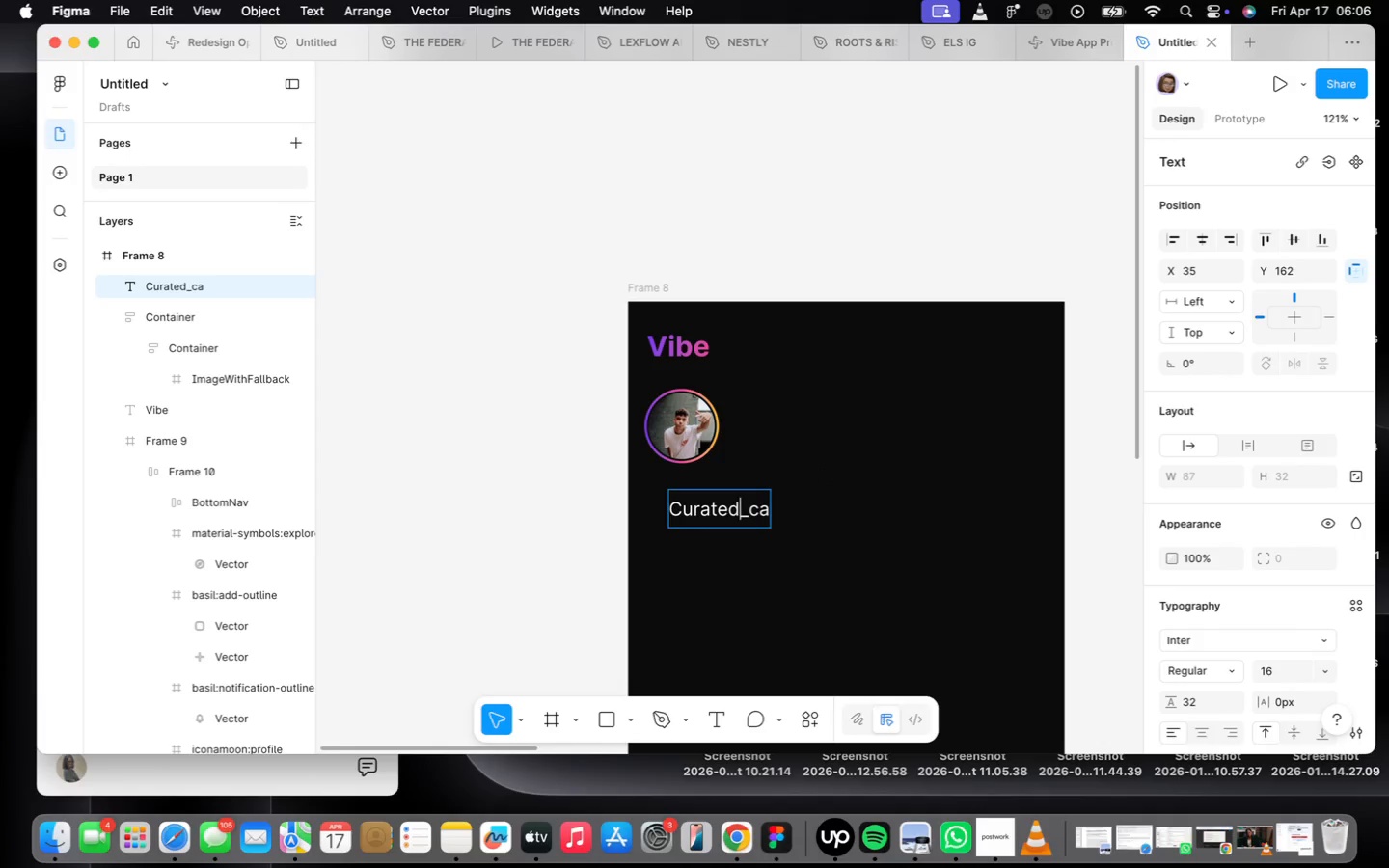 
key(ArrowLeft)
 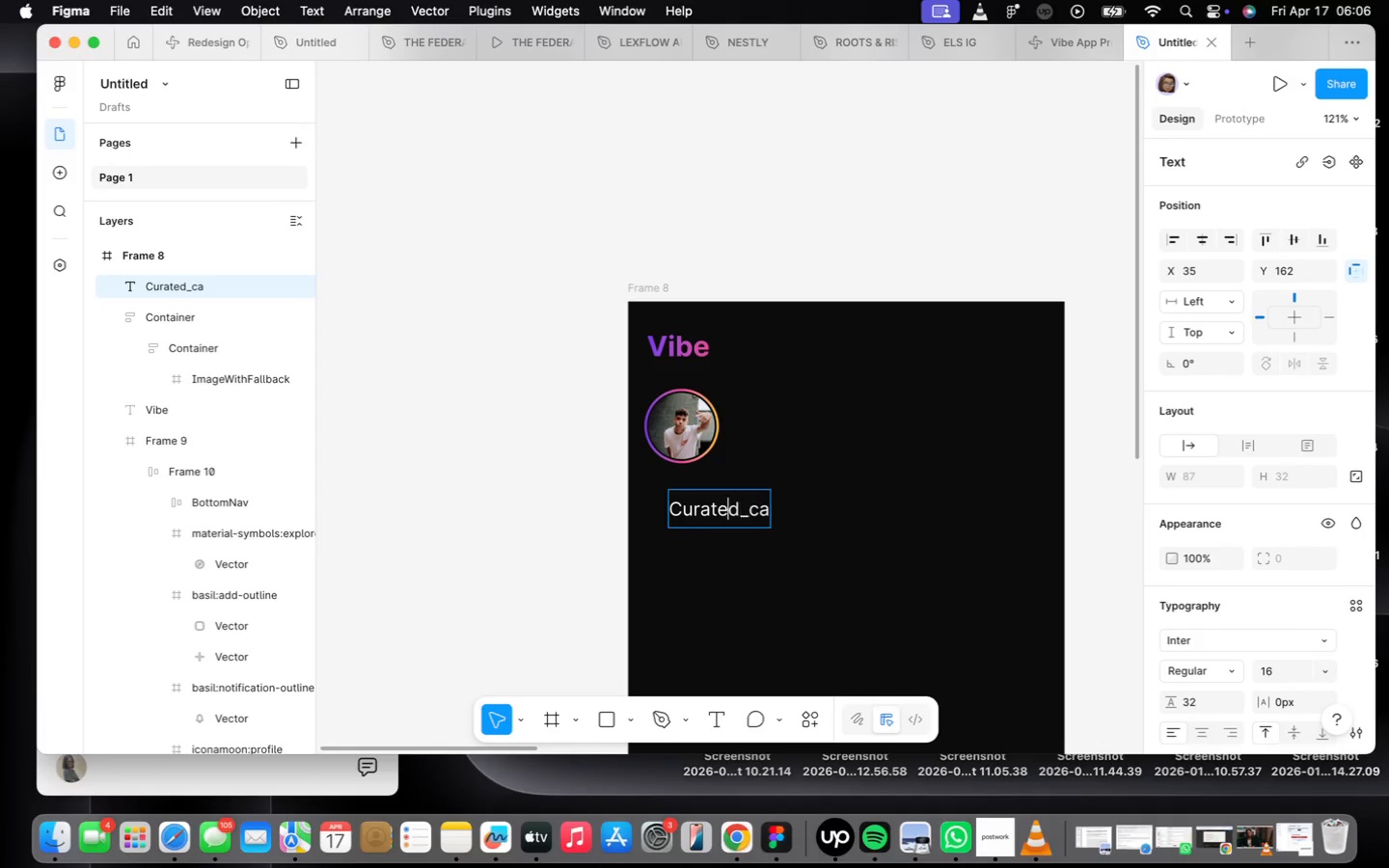 
key(ArrowLeft)
 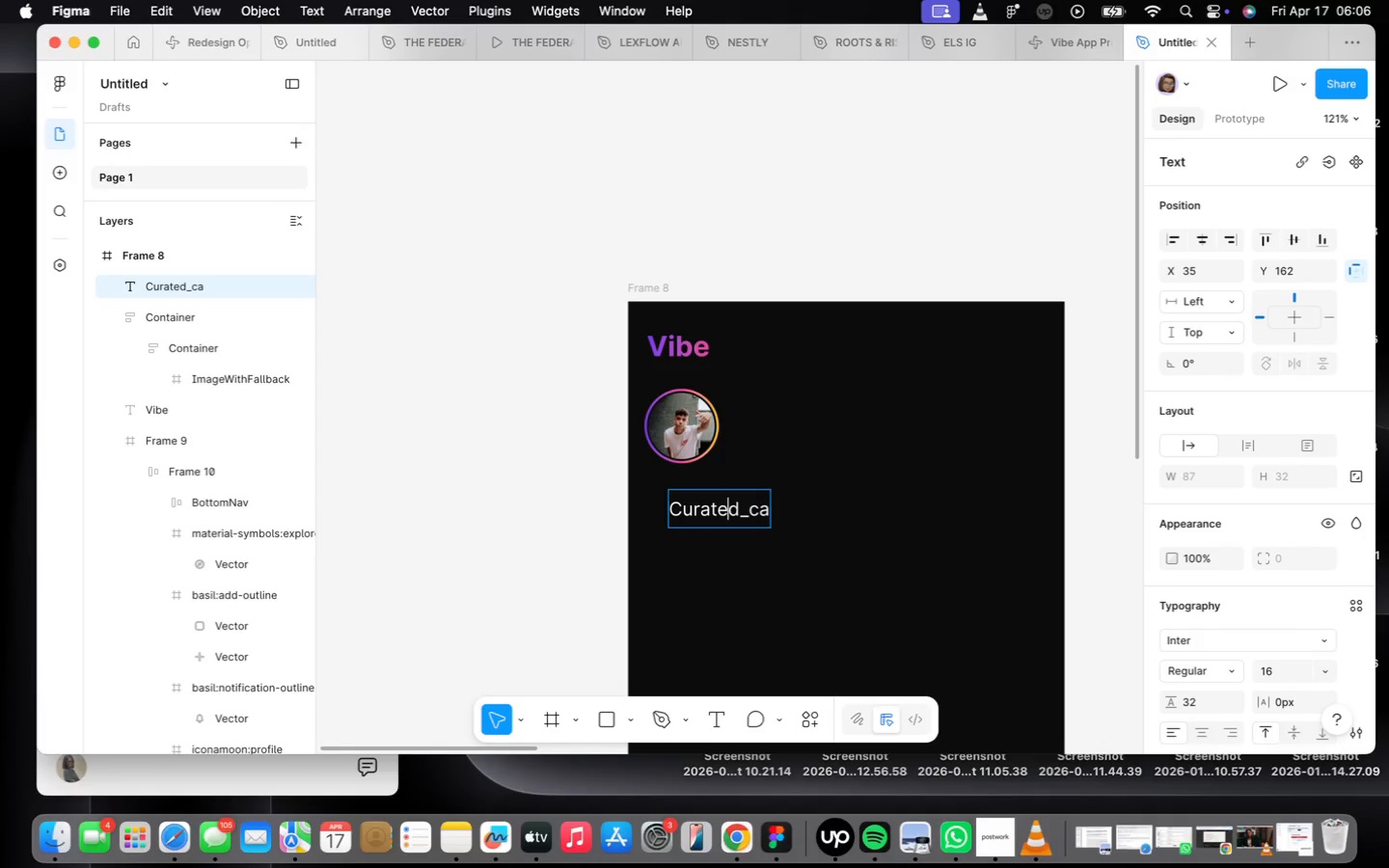 
key(ArrowLeft)
 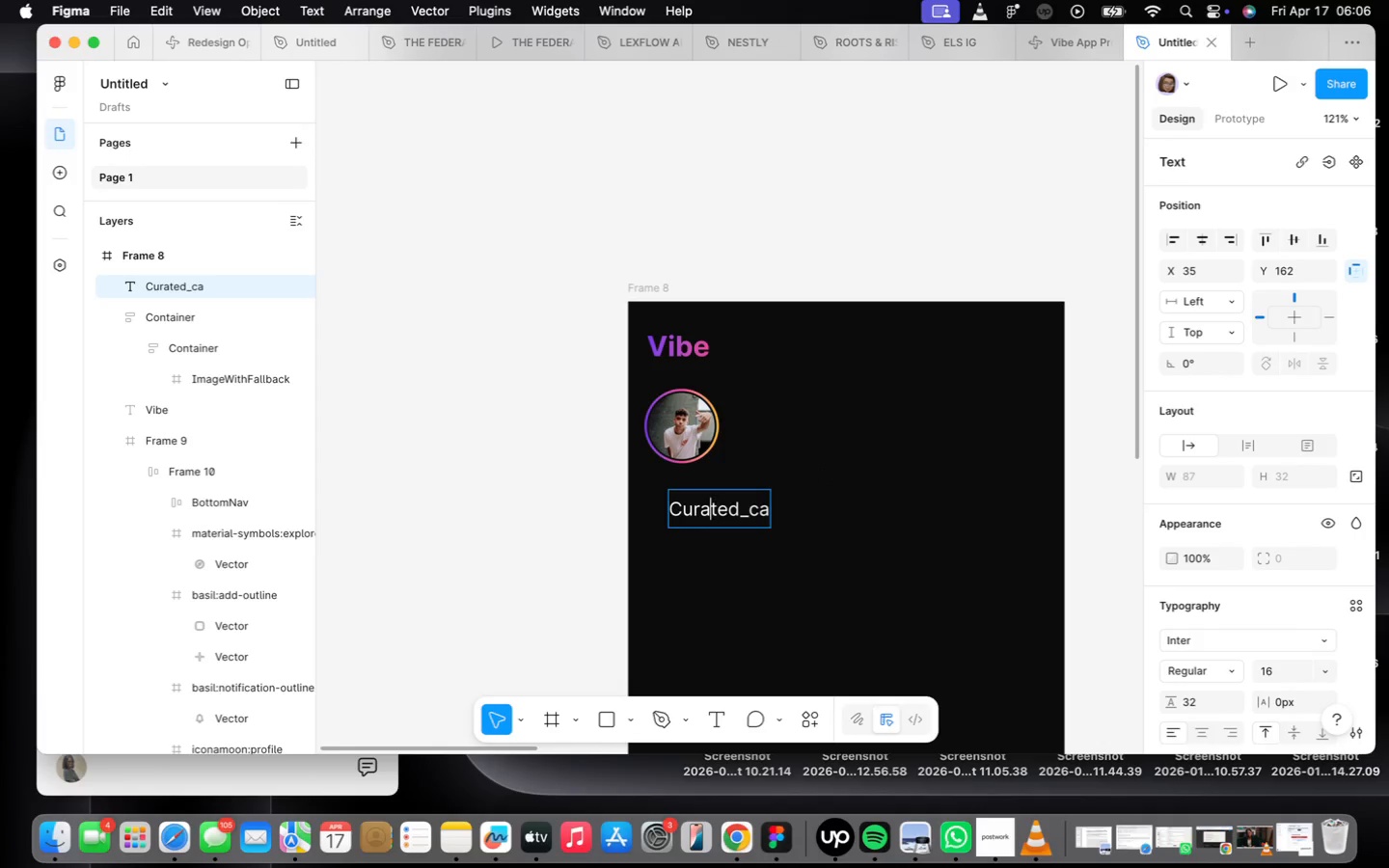 
key(ArrowLeft)
 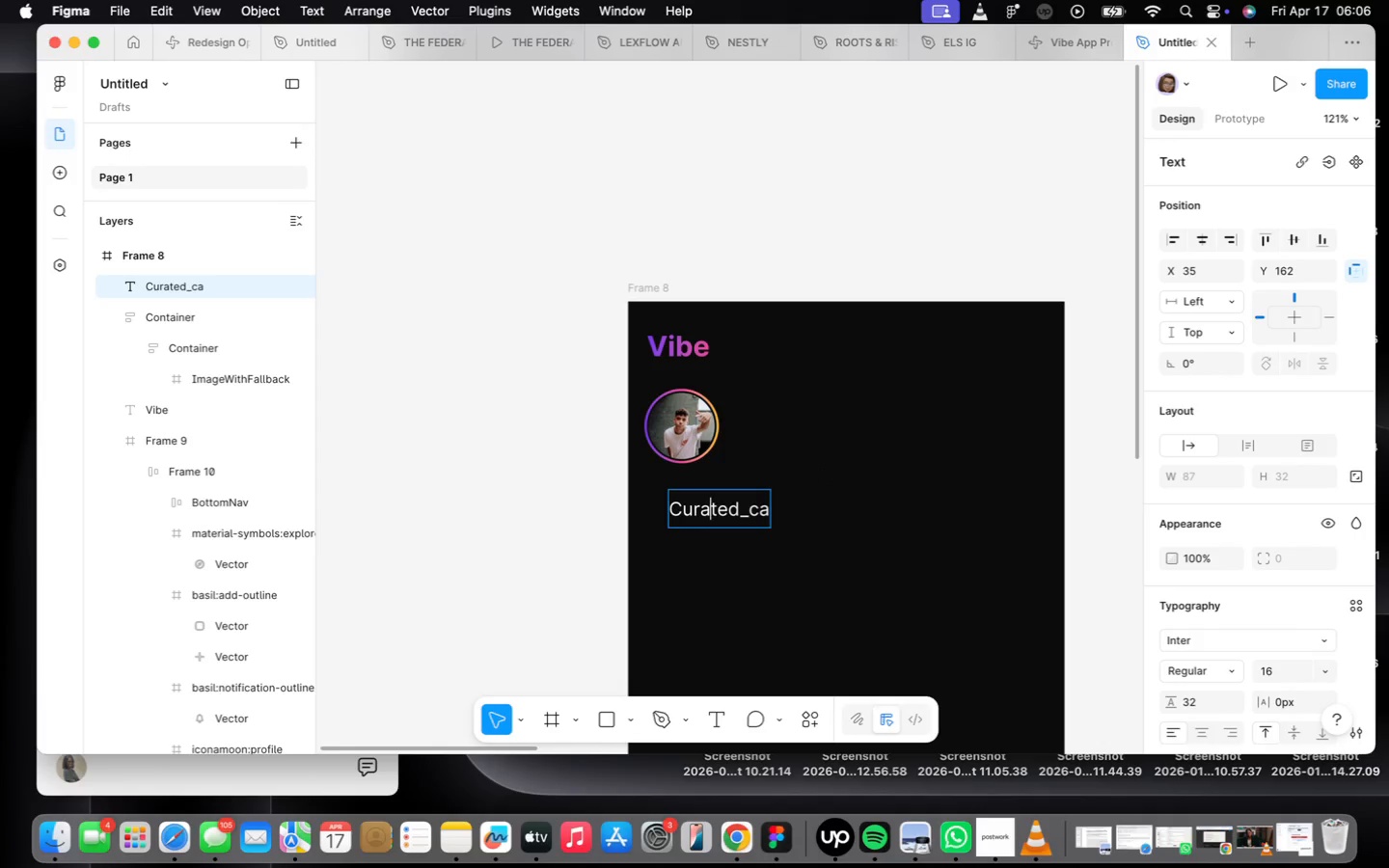 
key(ArrowLeft)
 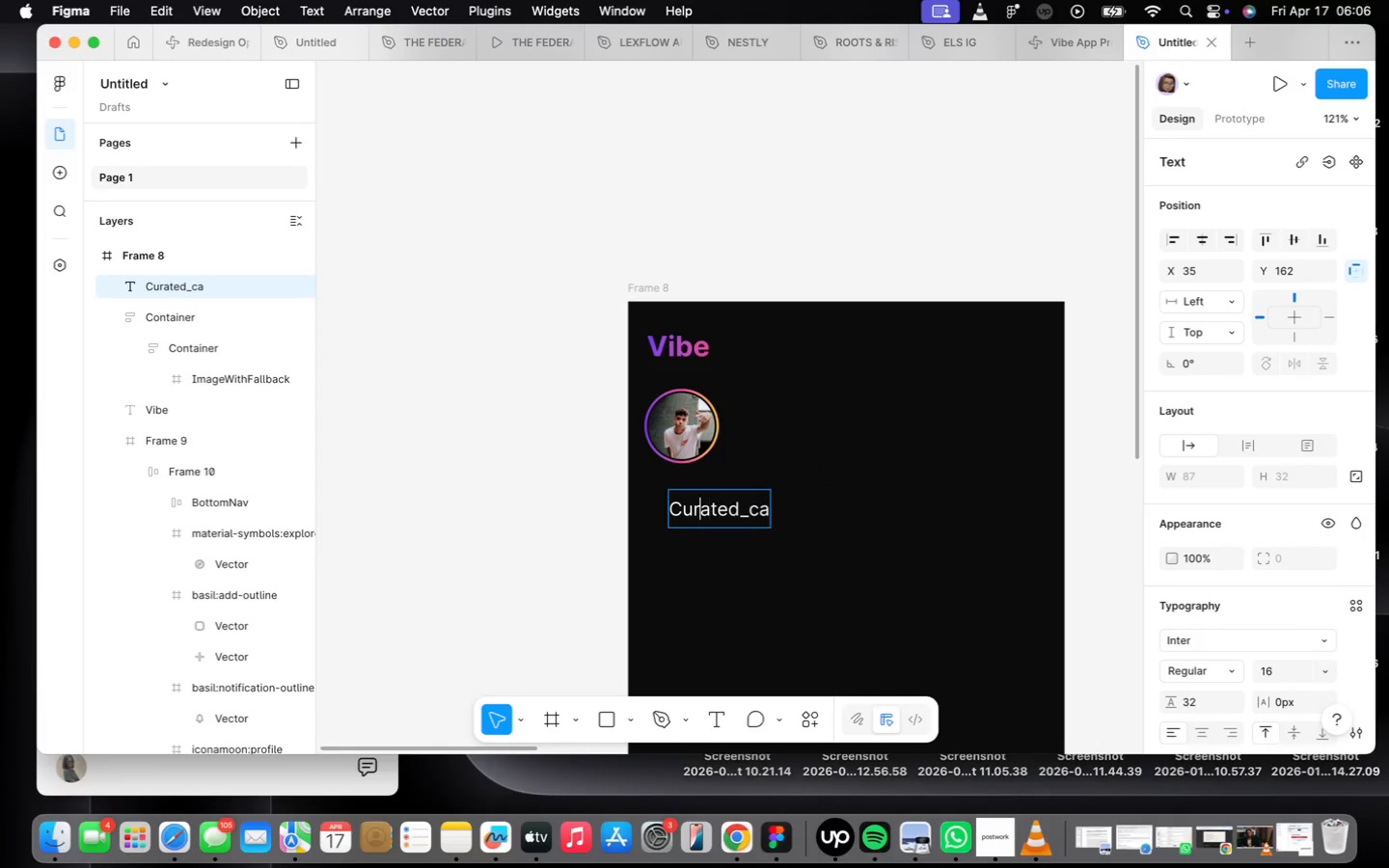 
key(ArrowLeft)
 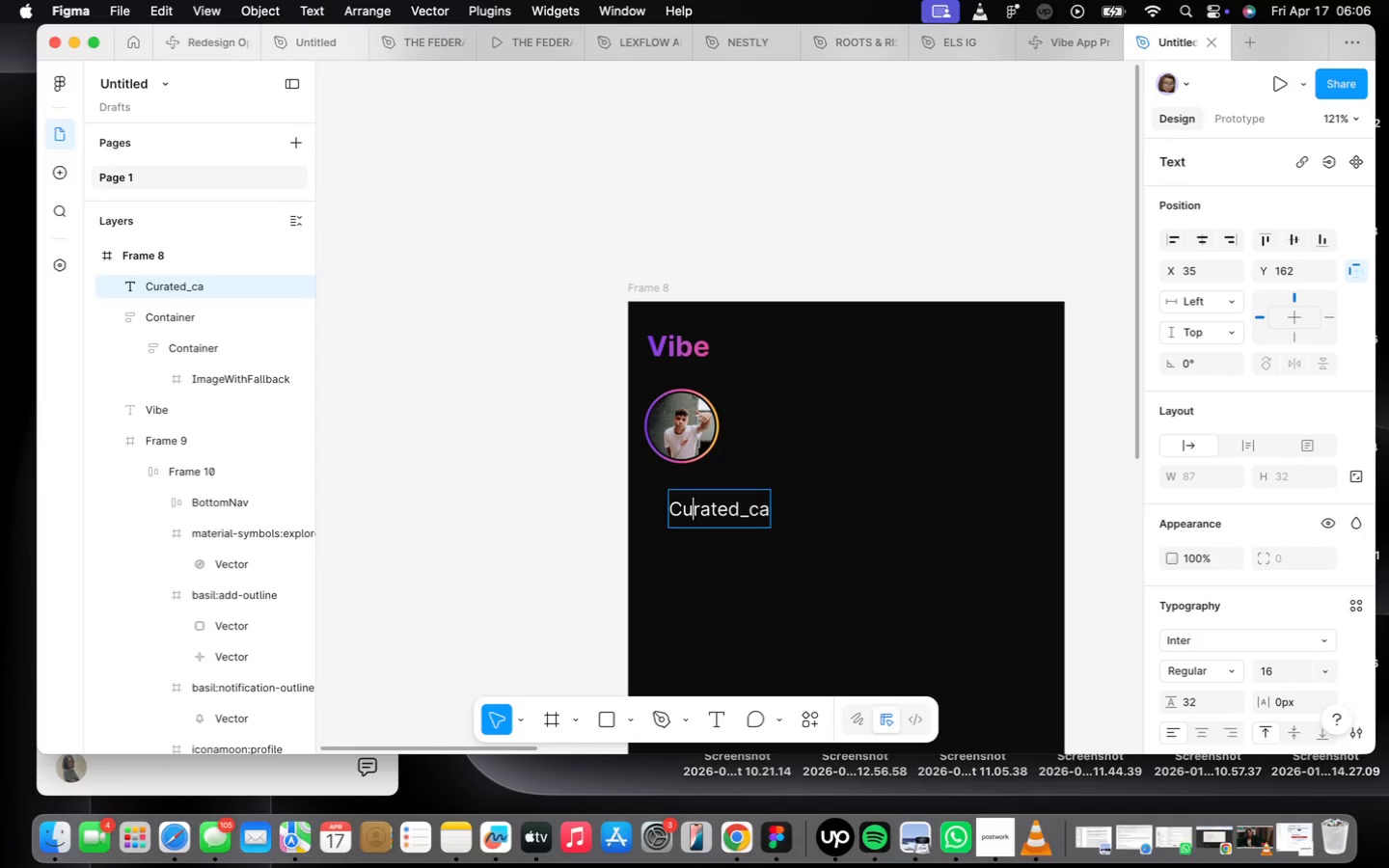 
key(ArrowLeft)
 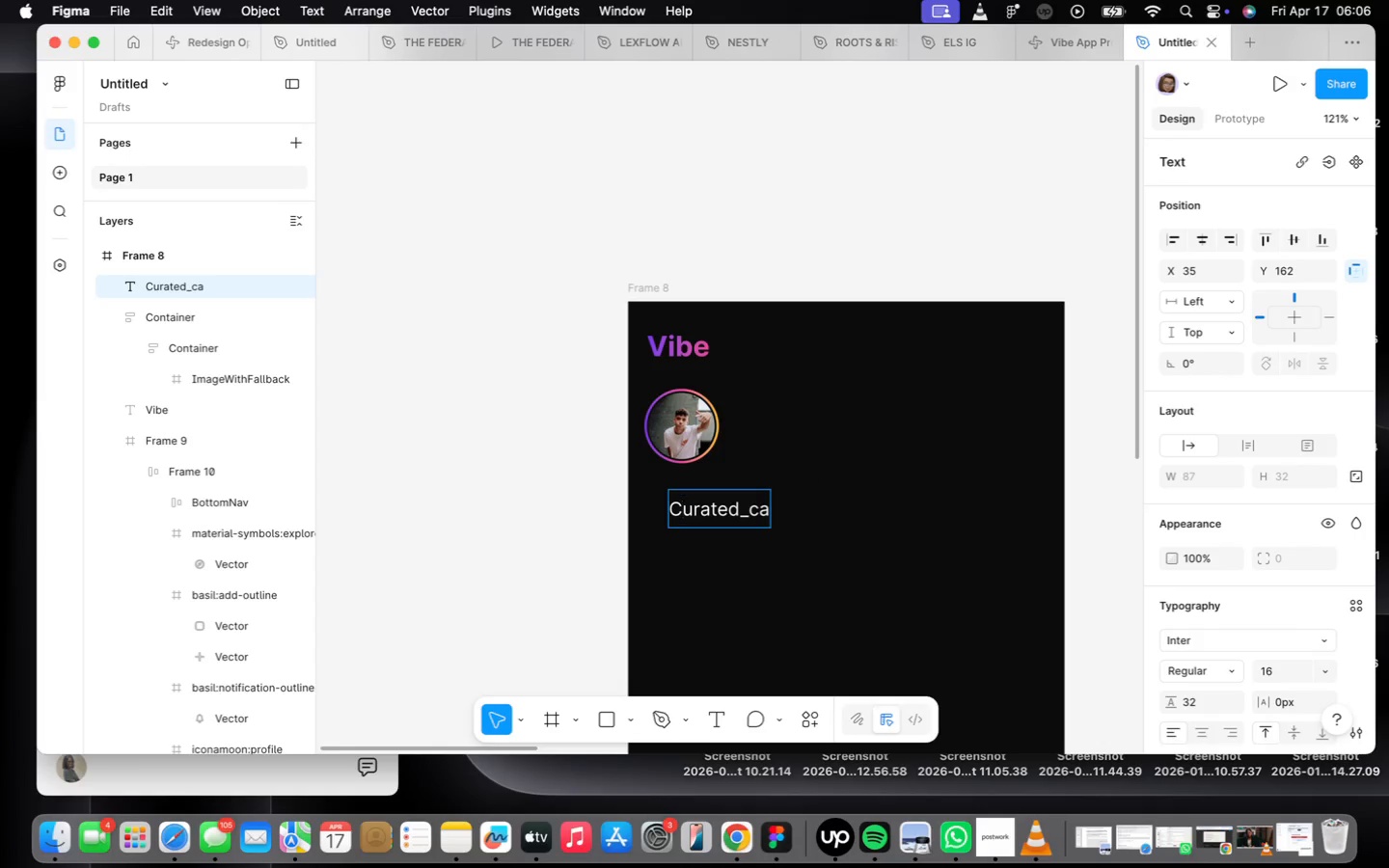 
key(Backspace)
 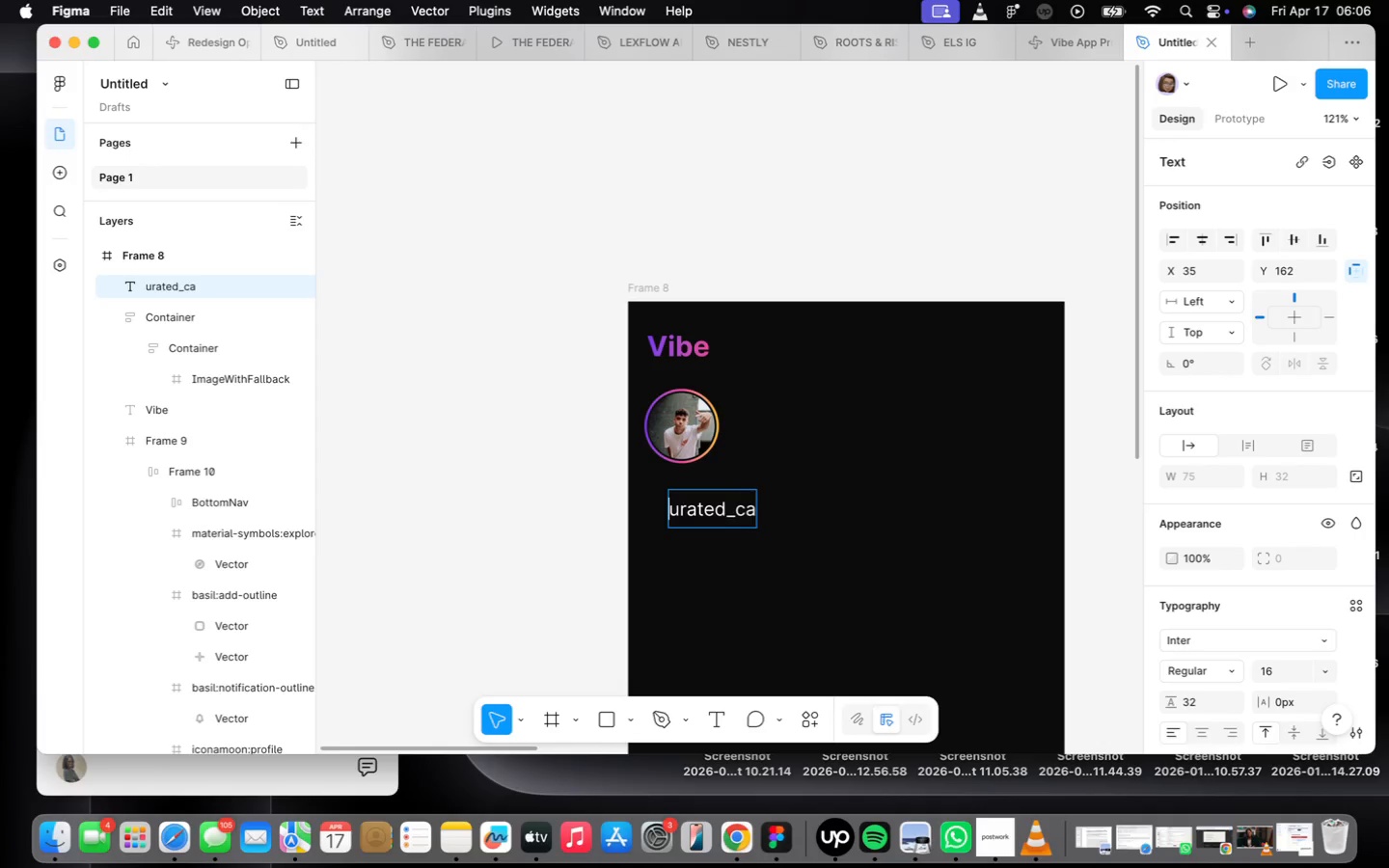 
key(C)
 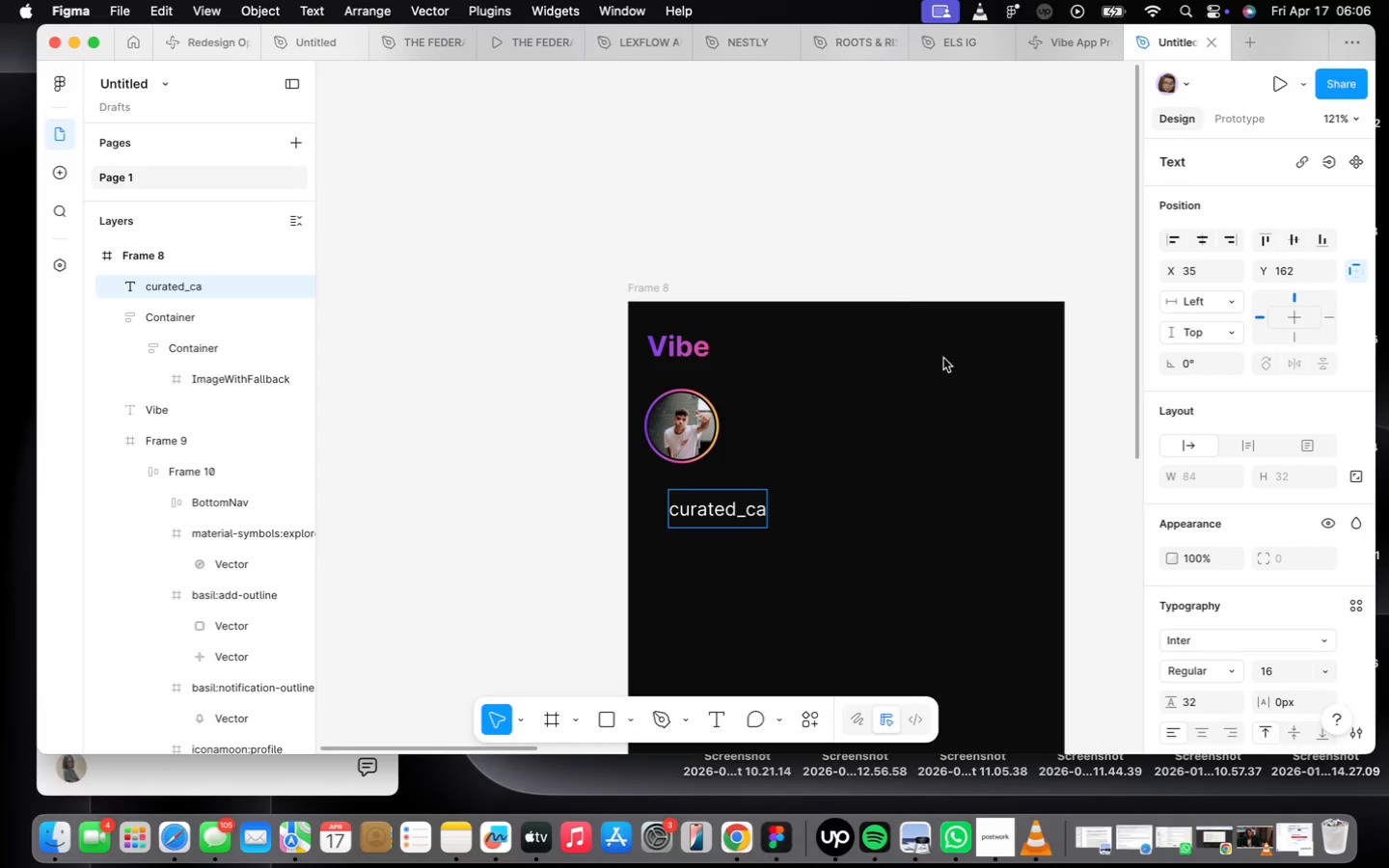 
scroll: coordinate [1276, 556], scroll_direction: down, amount: 15.0
 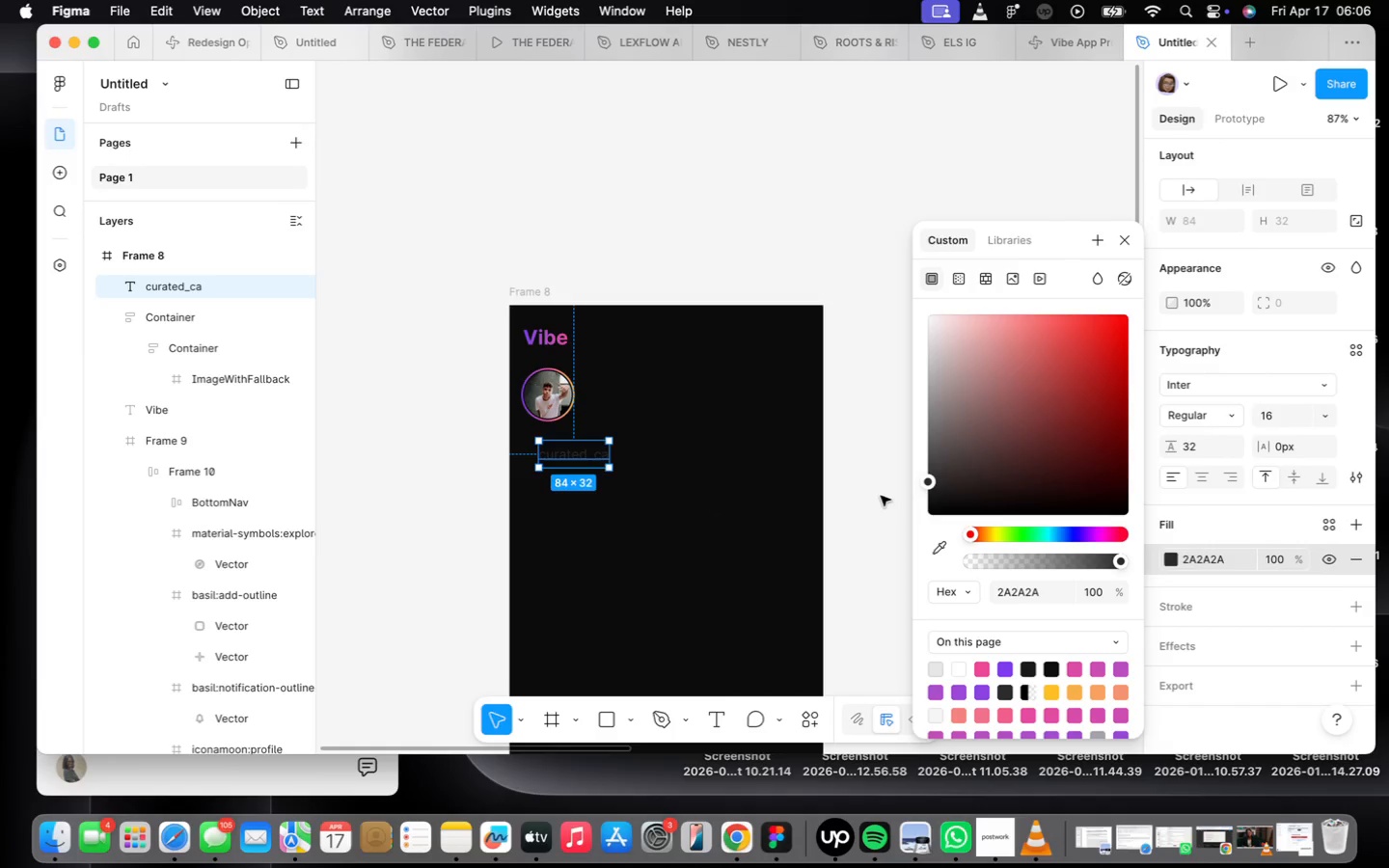 
wait(7.38)
 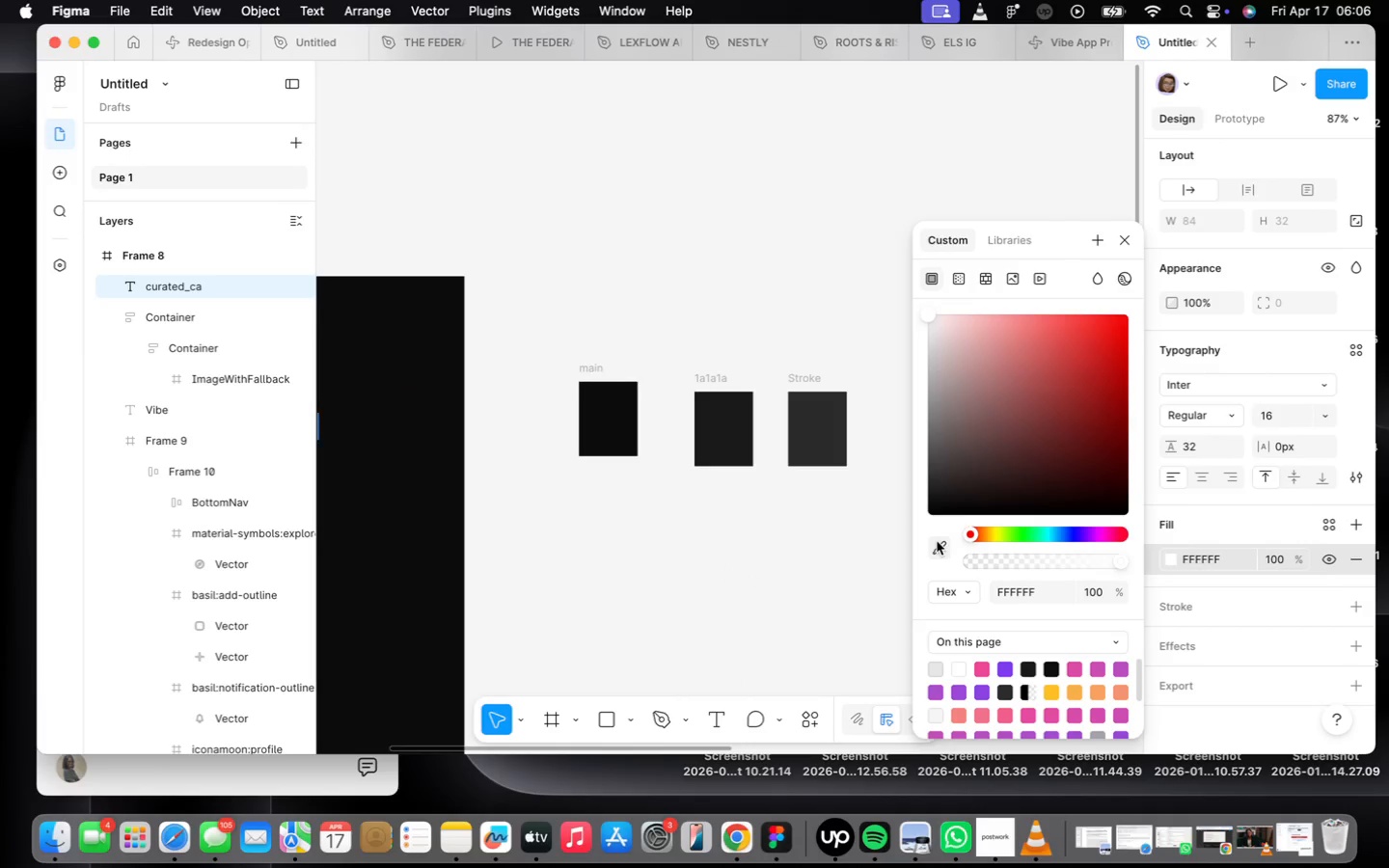 
left_click_drag(start_coordinate=[927, 483], to_coordinate=[918, 388])
 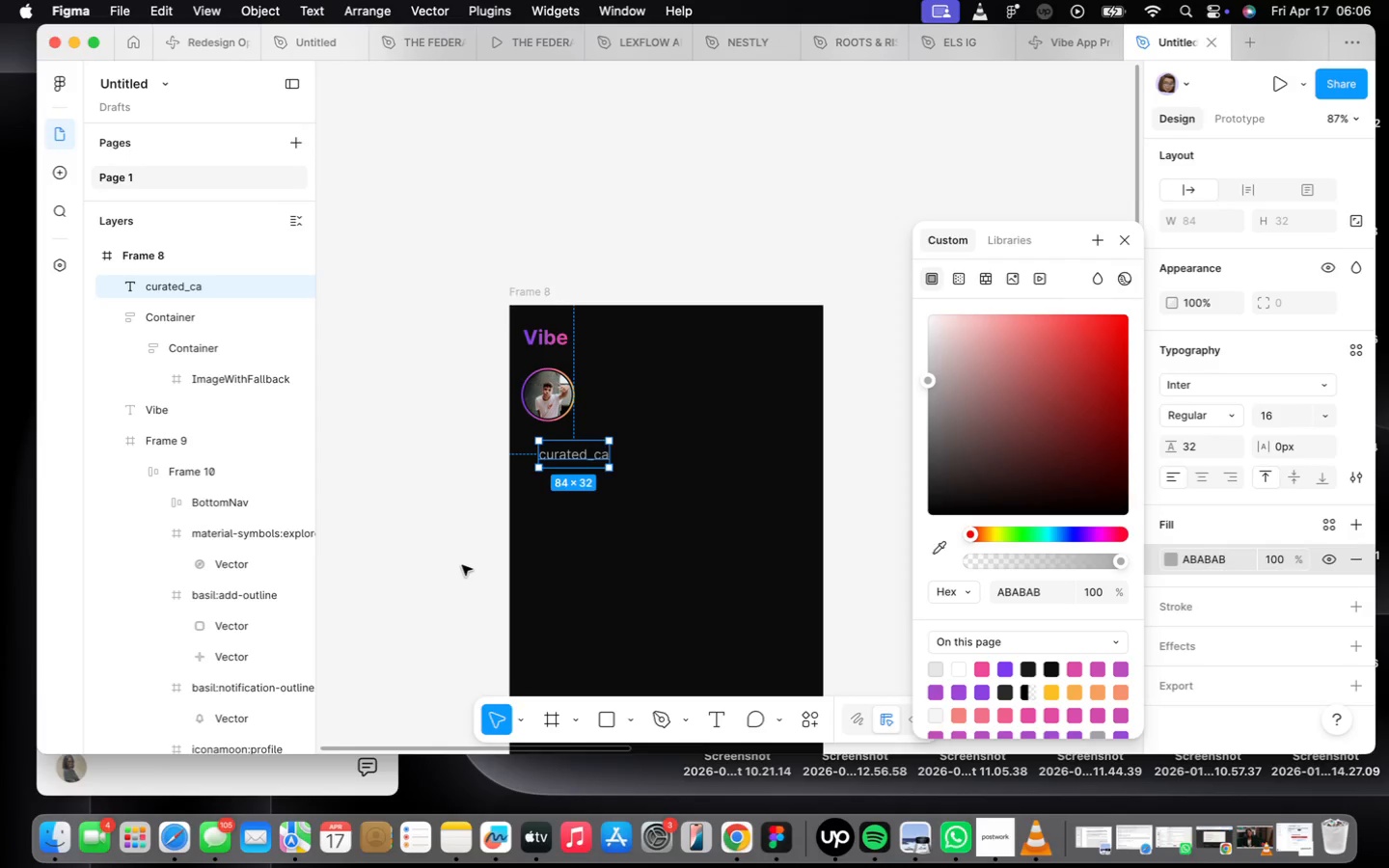 
scroll: coordinate [477, 544], scroll_direction: up, amount: 15.0
 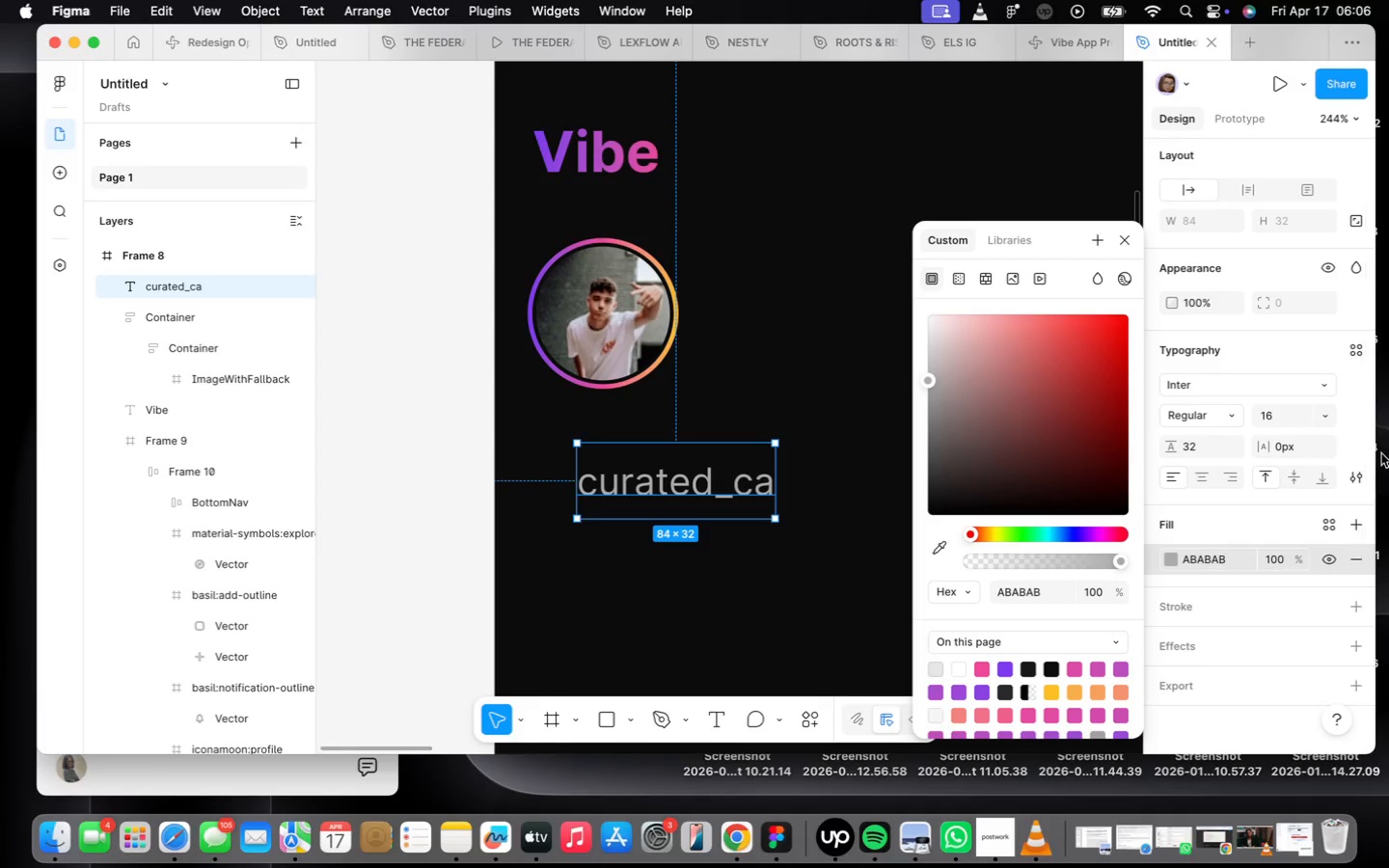 
left_click([1320, 417])
 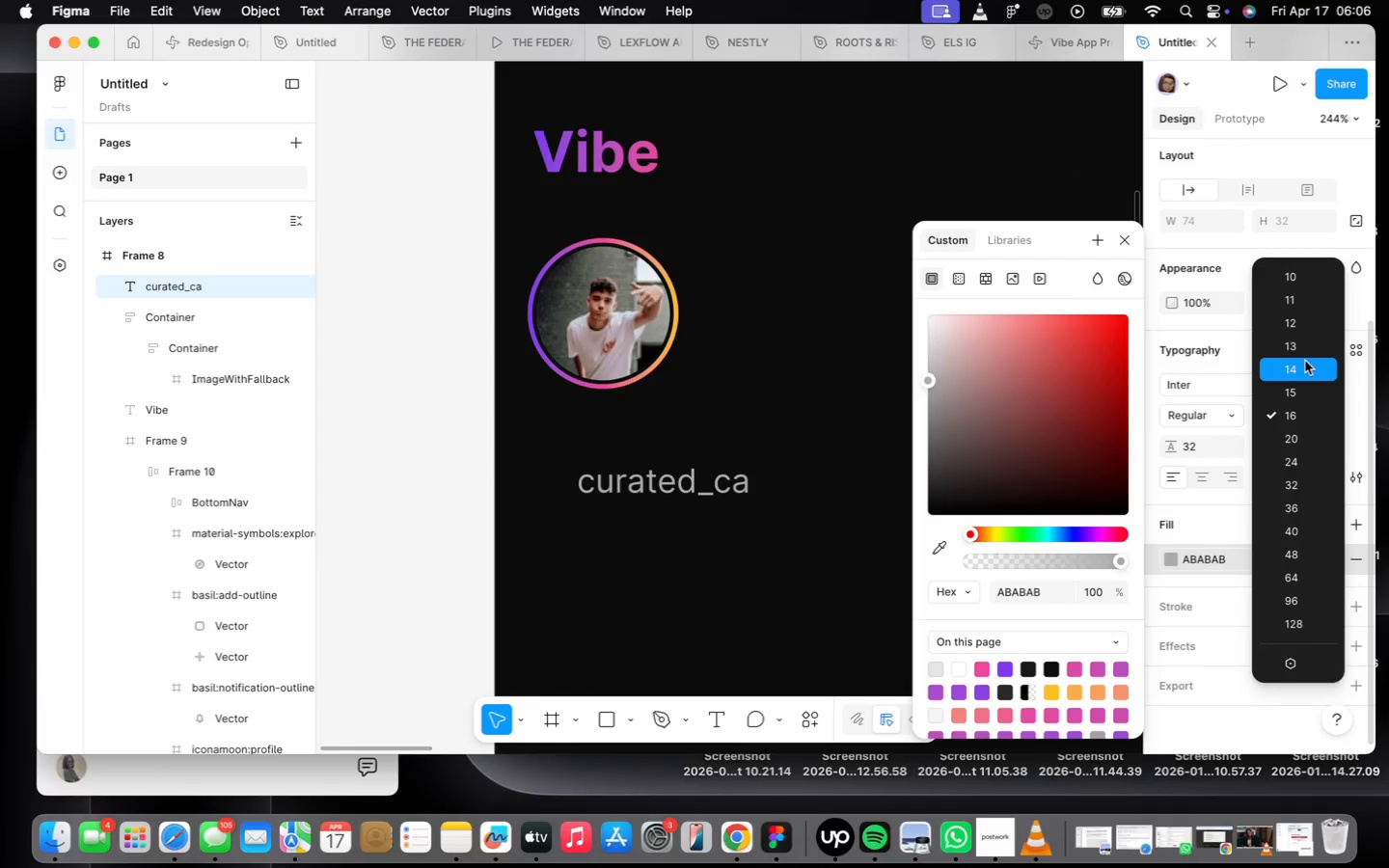 
left_click([1305, 371])
 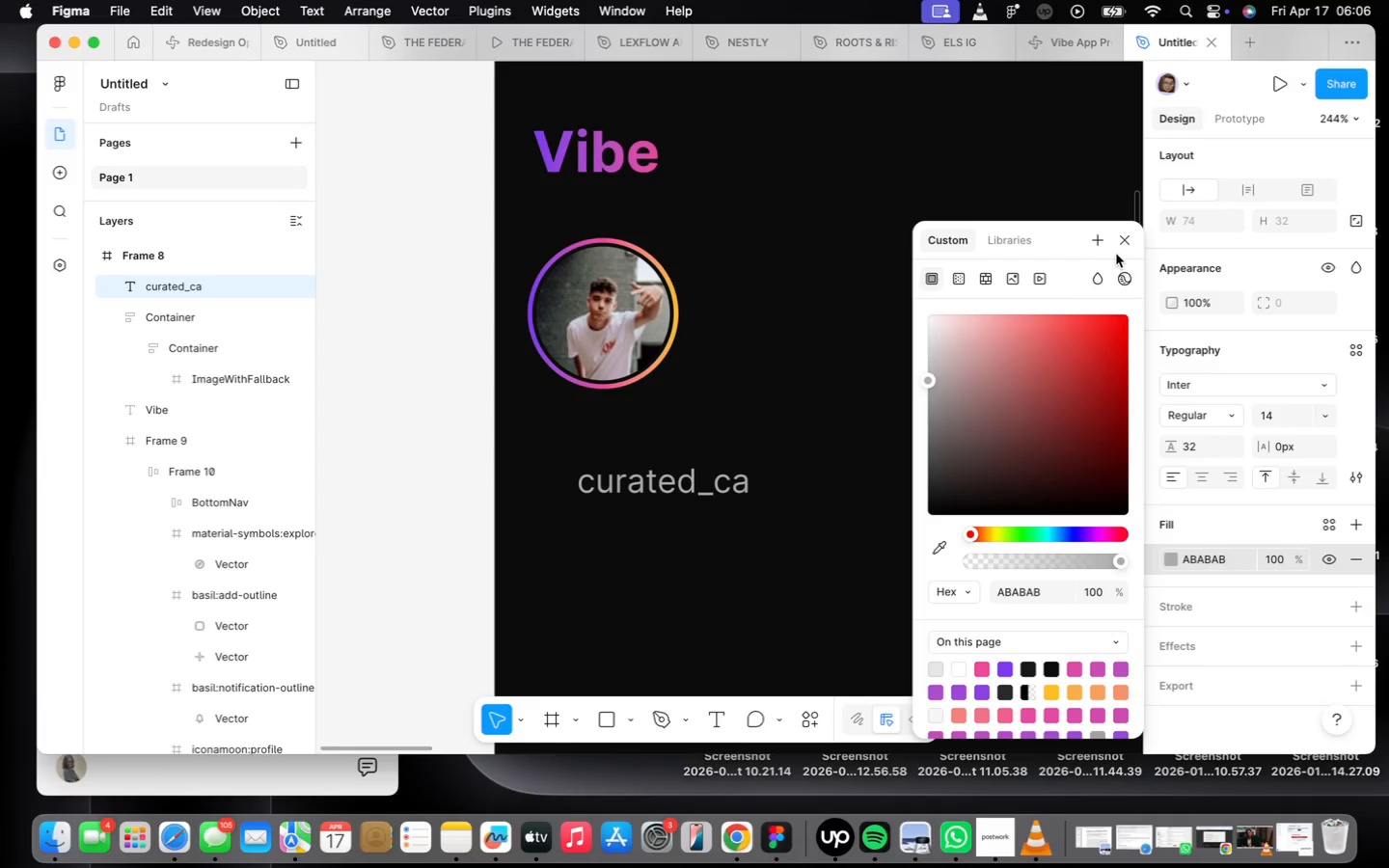 
left_click([1122, 240])
 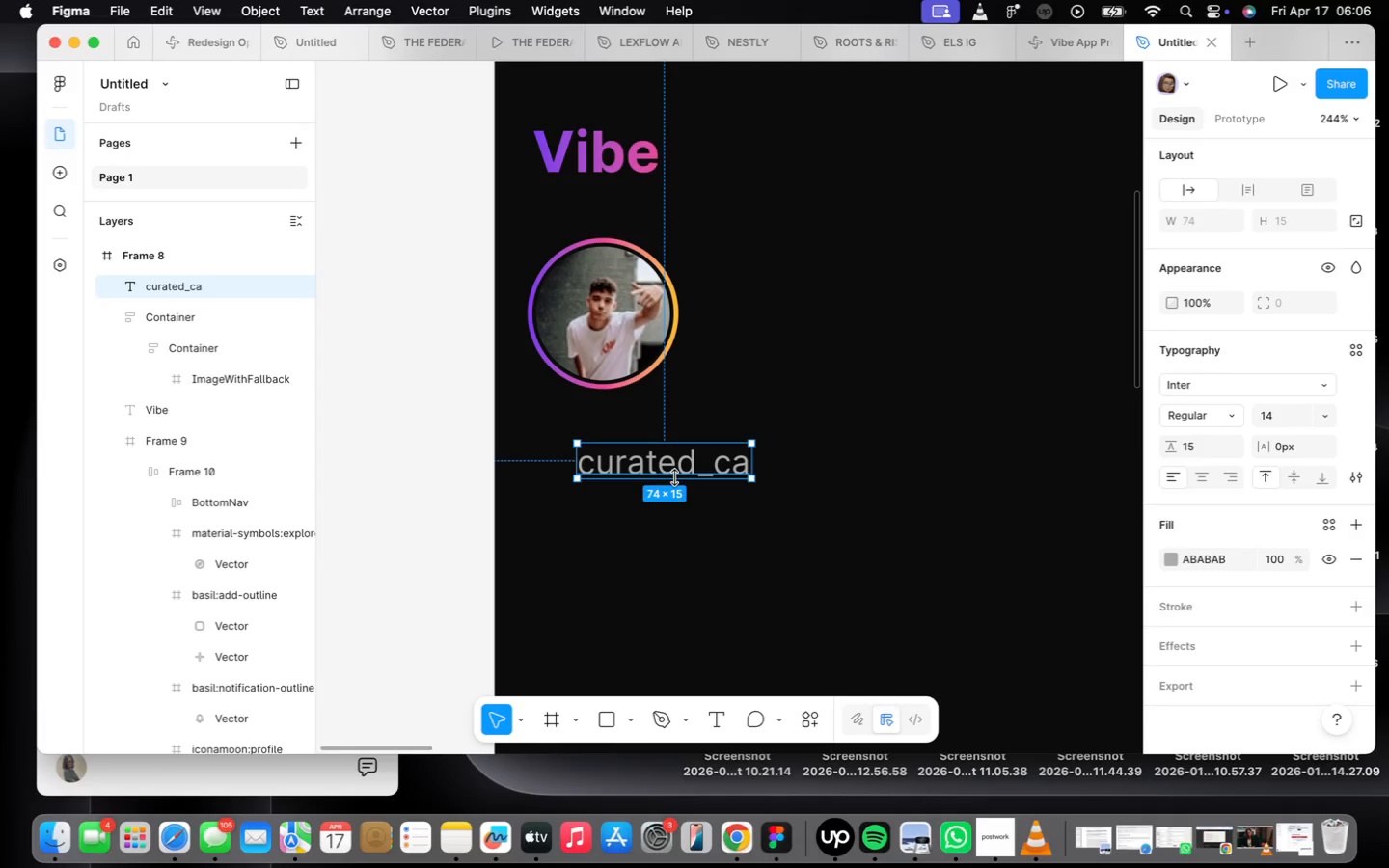 
left_click_drag(start_coordinate=[692, 458], to_coordinate=[649, 423])
 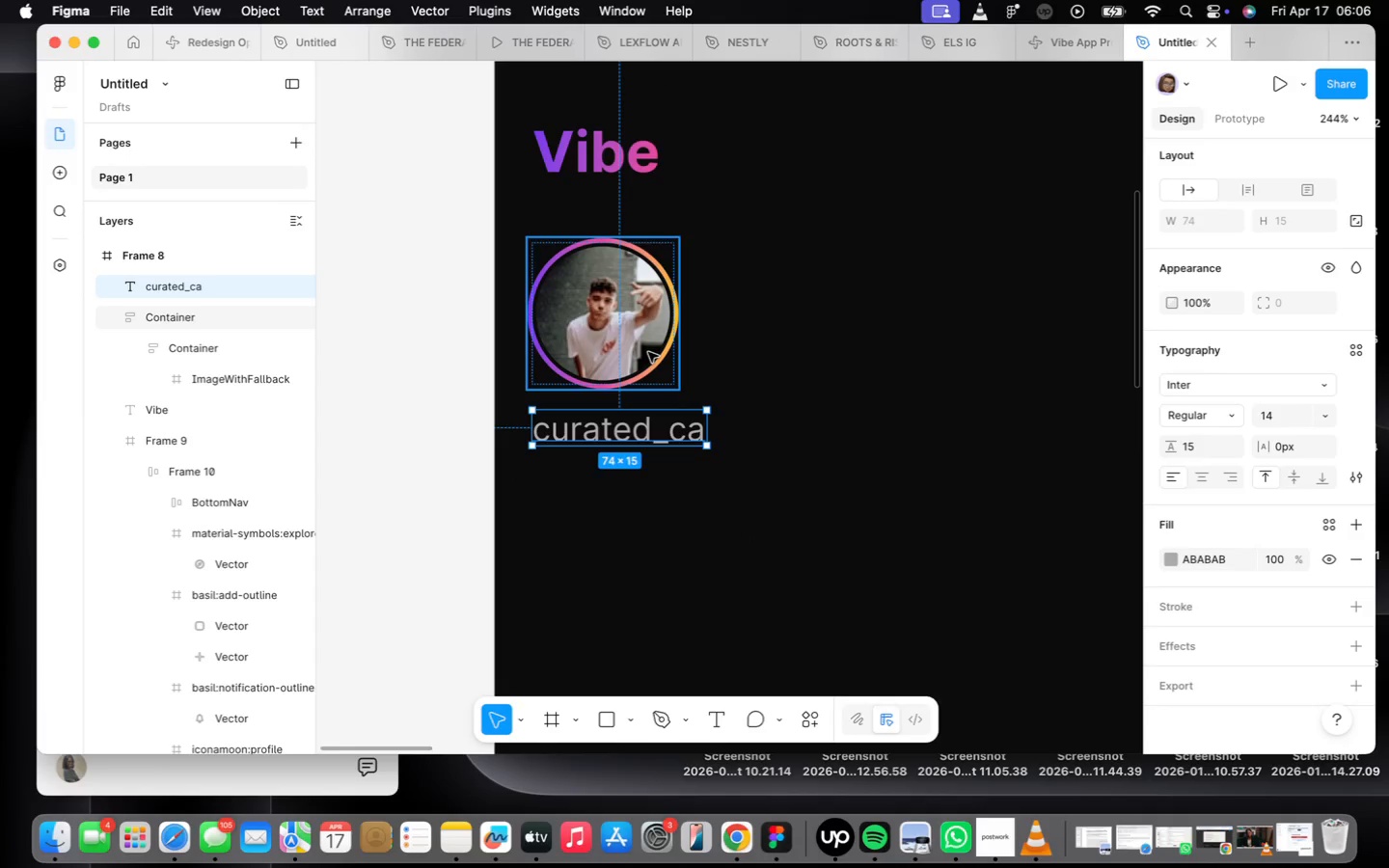 
hold_key(key=ShiftLeft, duration=0.38)
left_click([648, 352])
 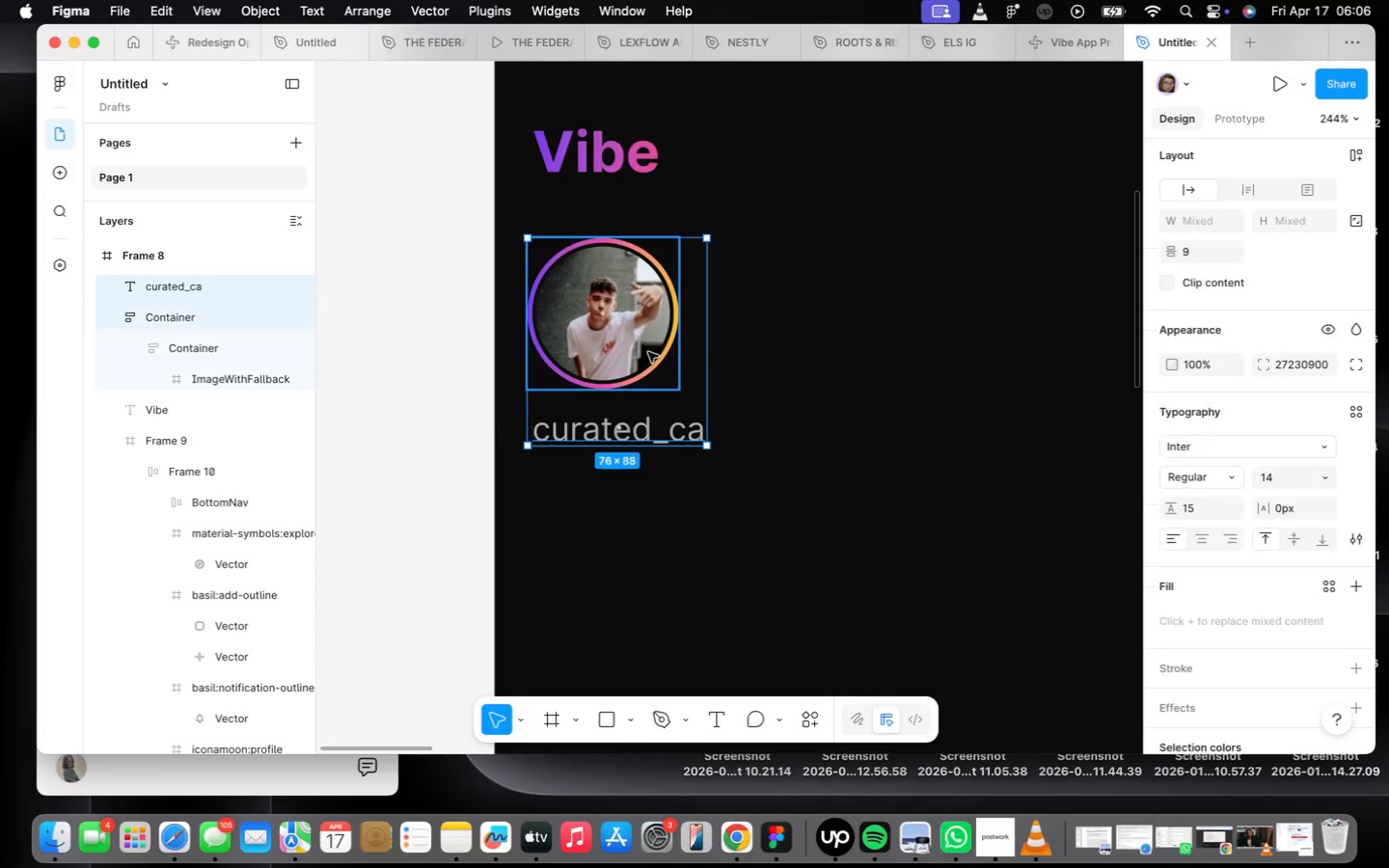 
key(Shift+ShiftLeft)
 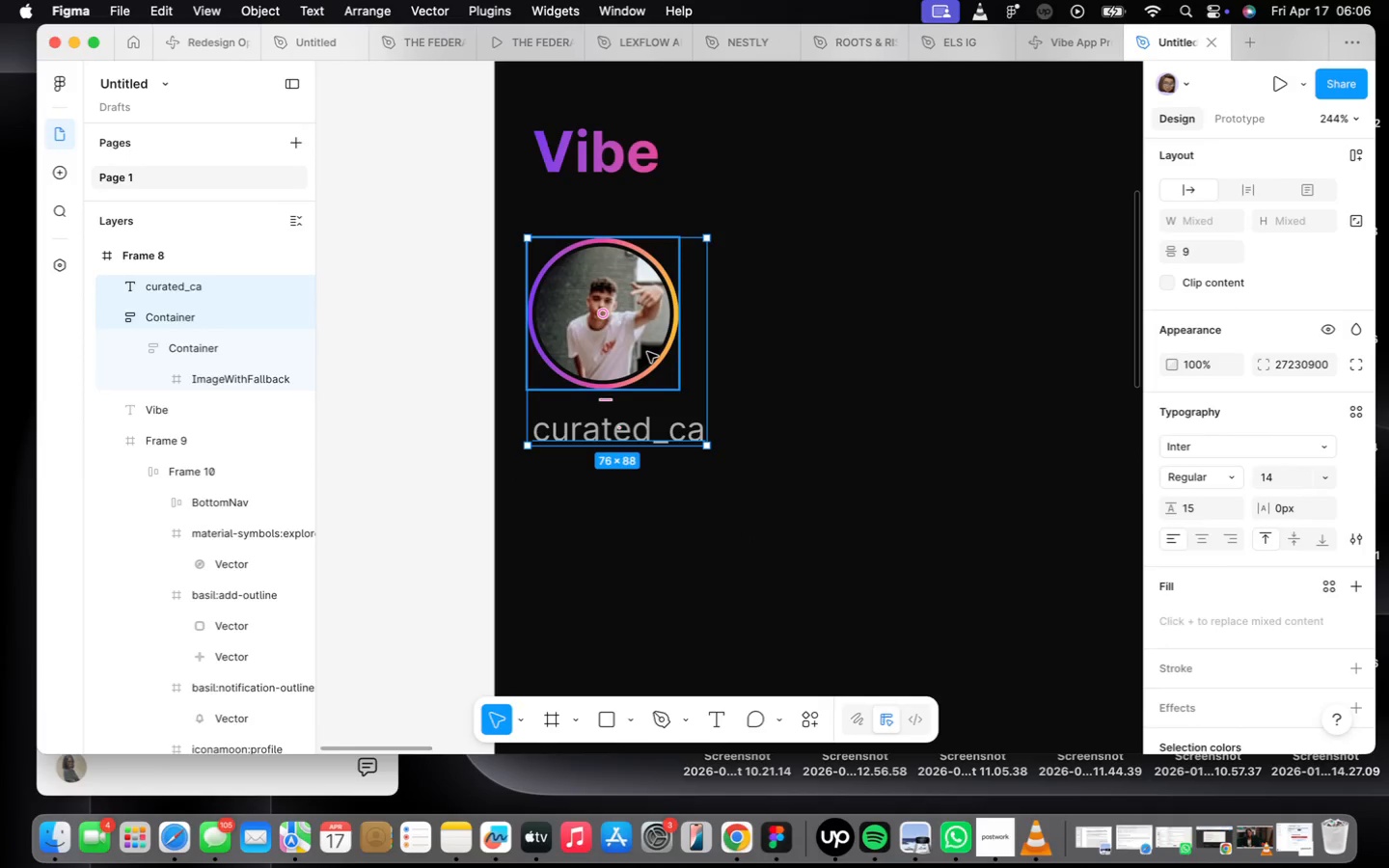 
key(Shift+A)
 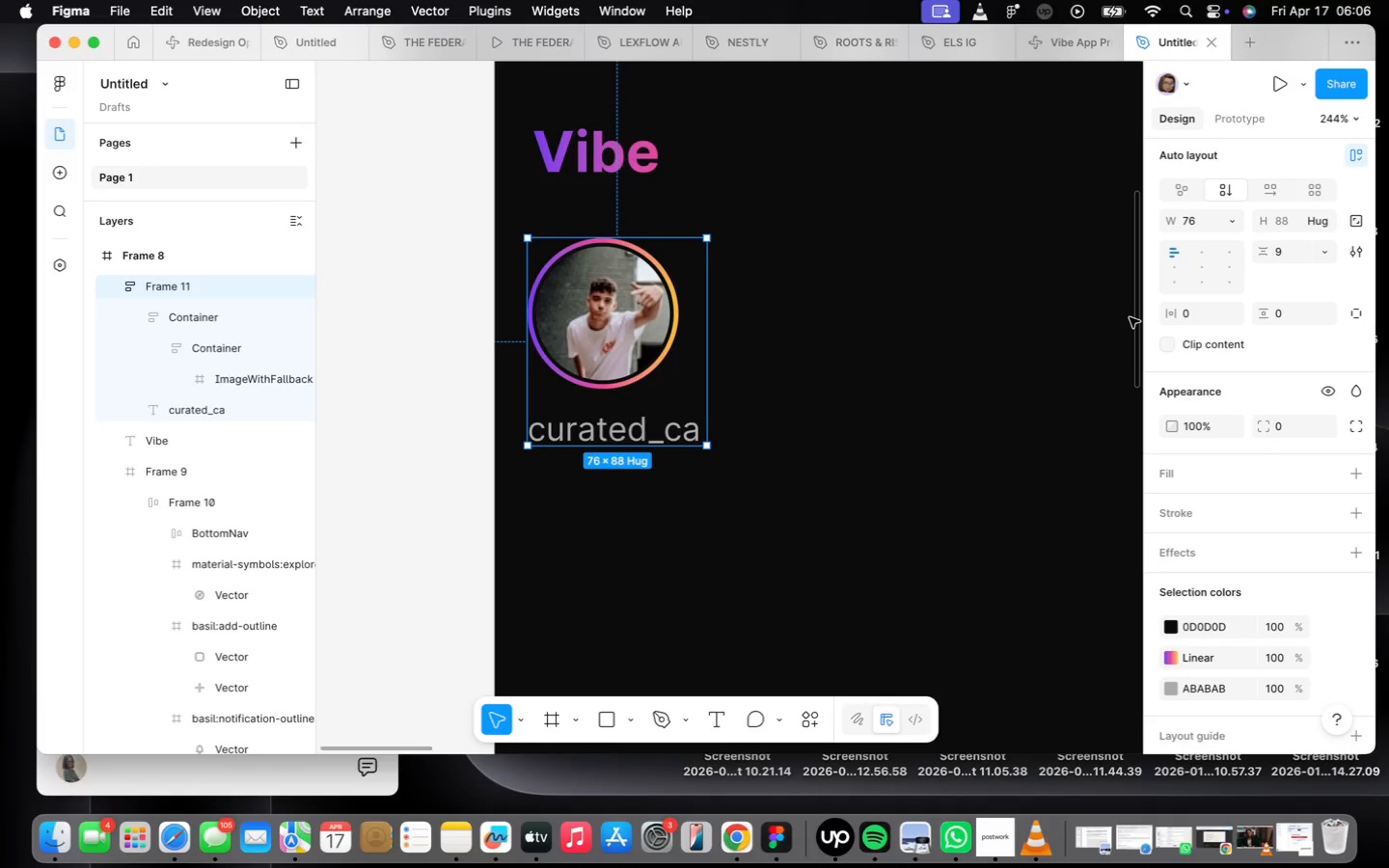 
left_click([1195, 250])
 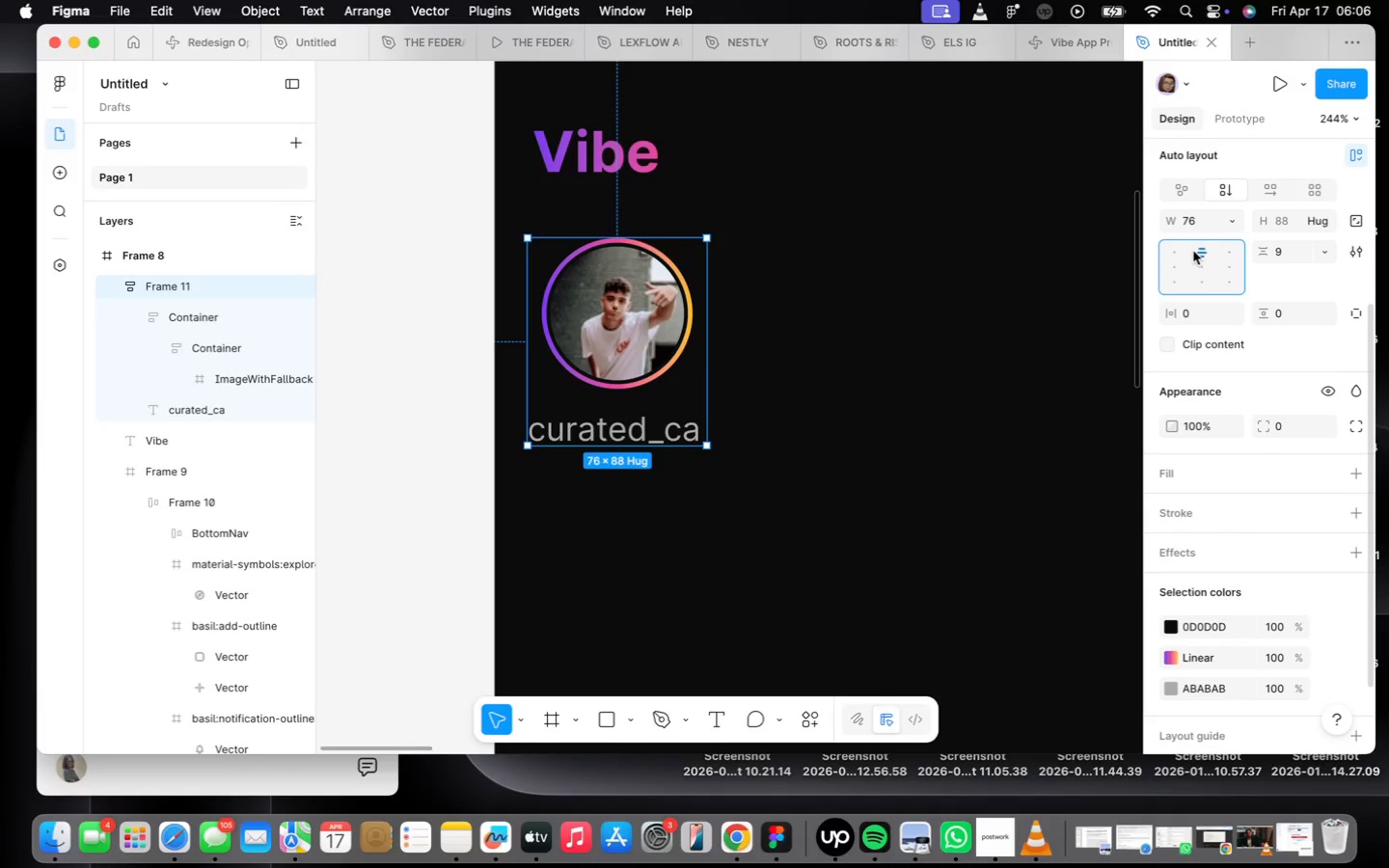 
mouse_move([1178, 258])
 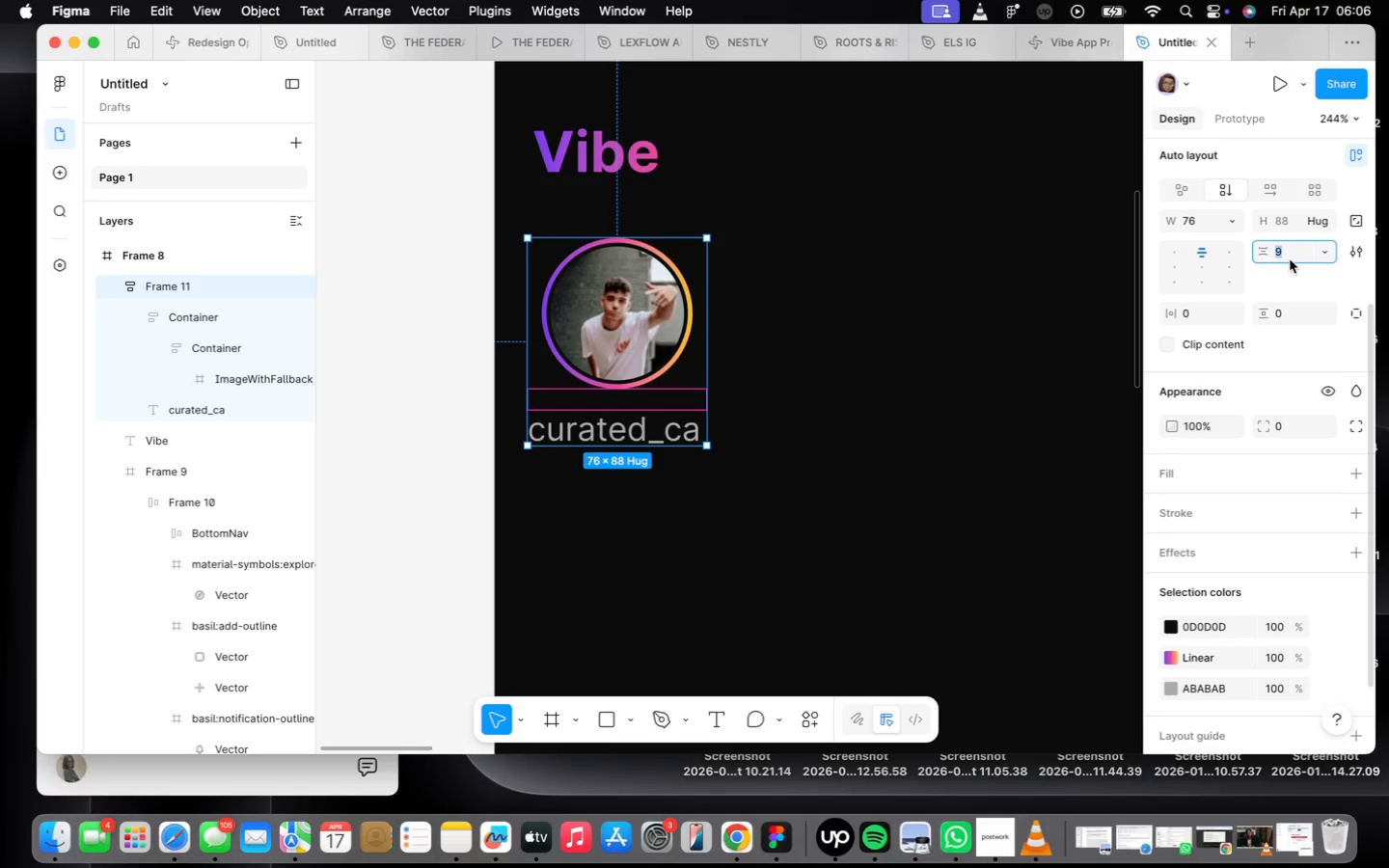 
key(4)
 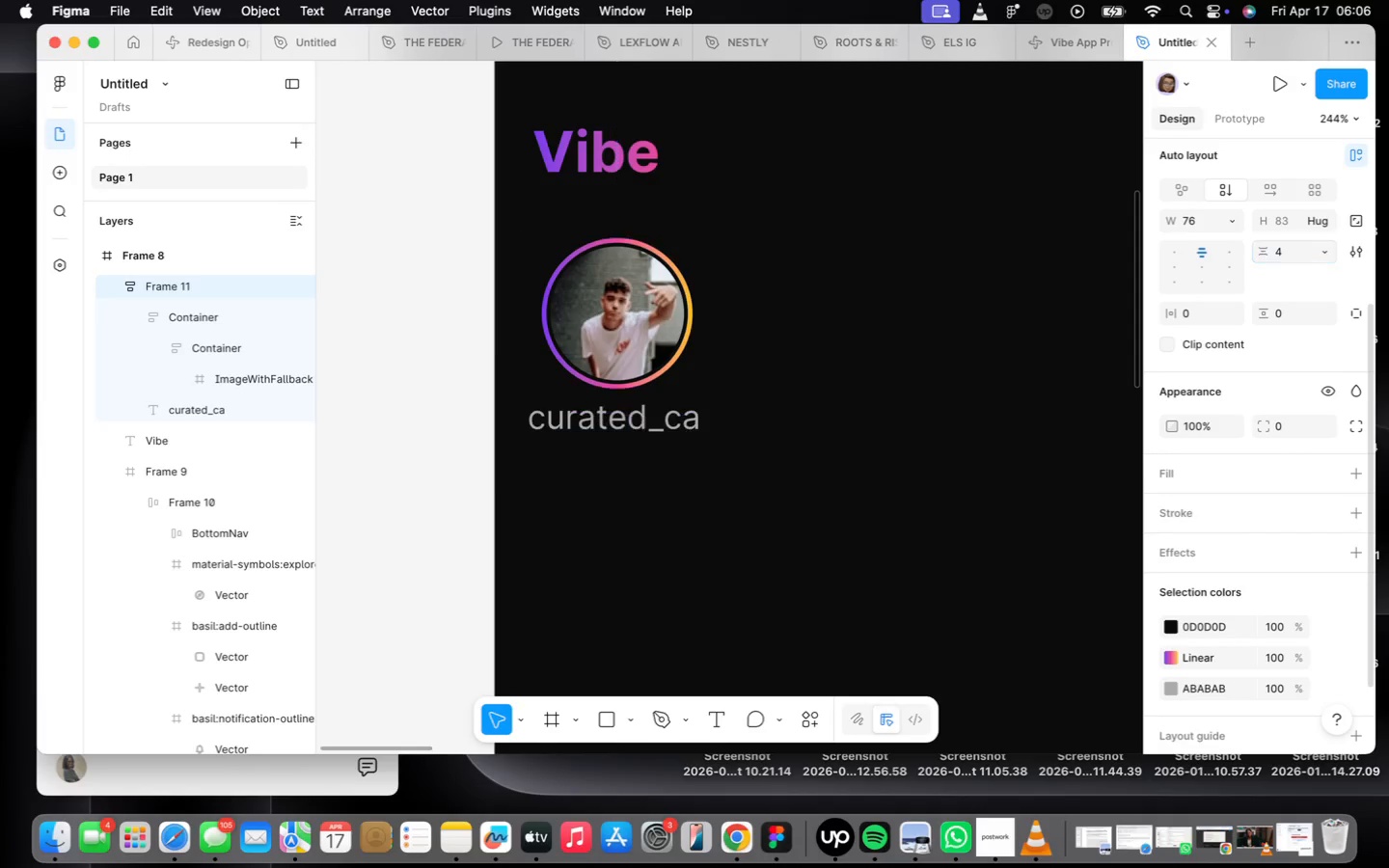 
key(Enter)
 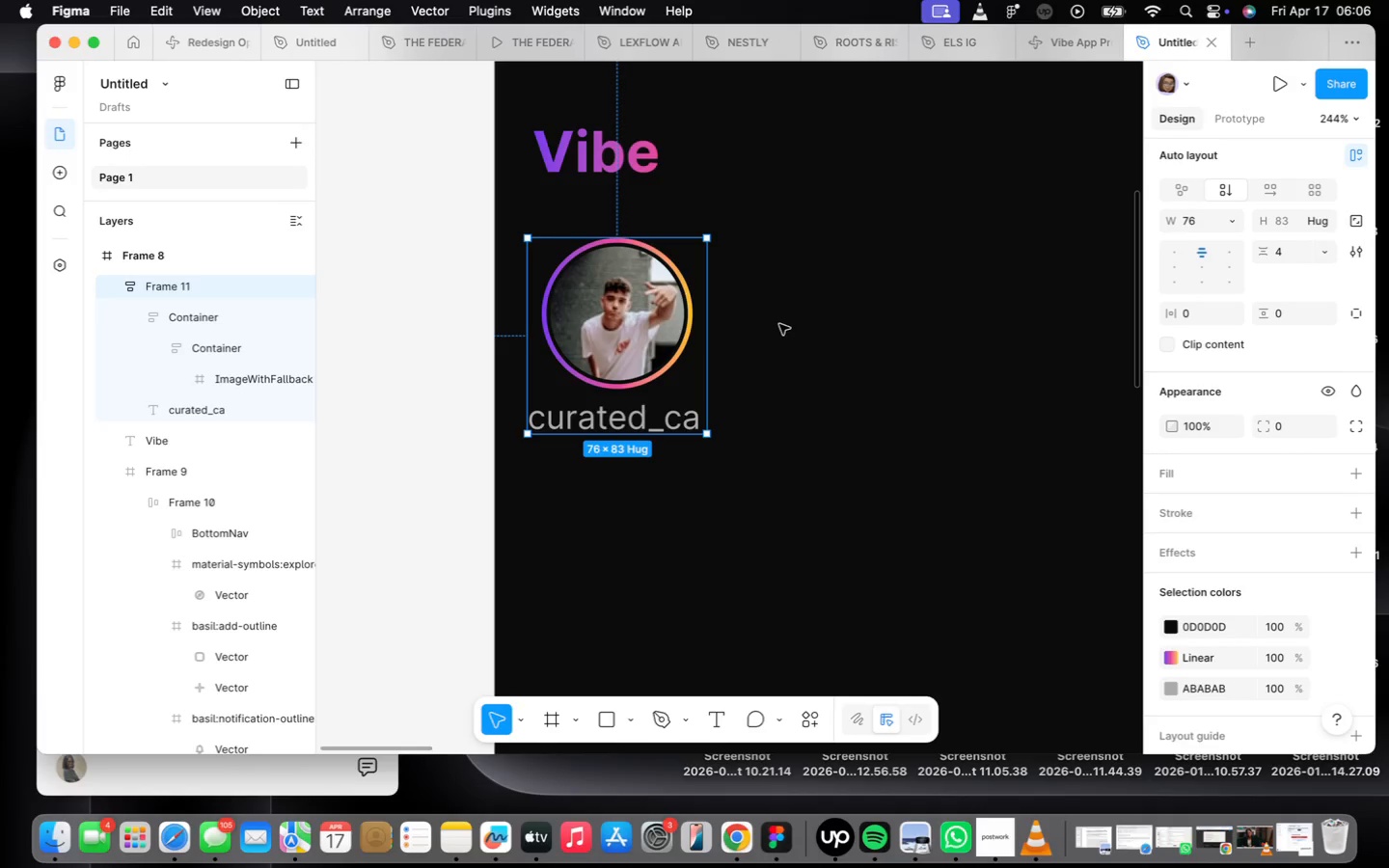 
scroll: coordinate [773, 326], scroll_direction: down, amount: 4.0
 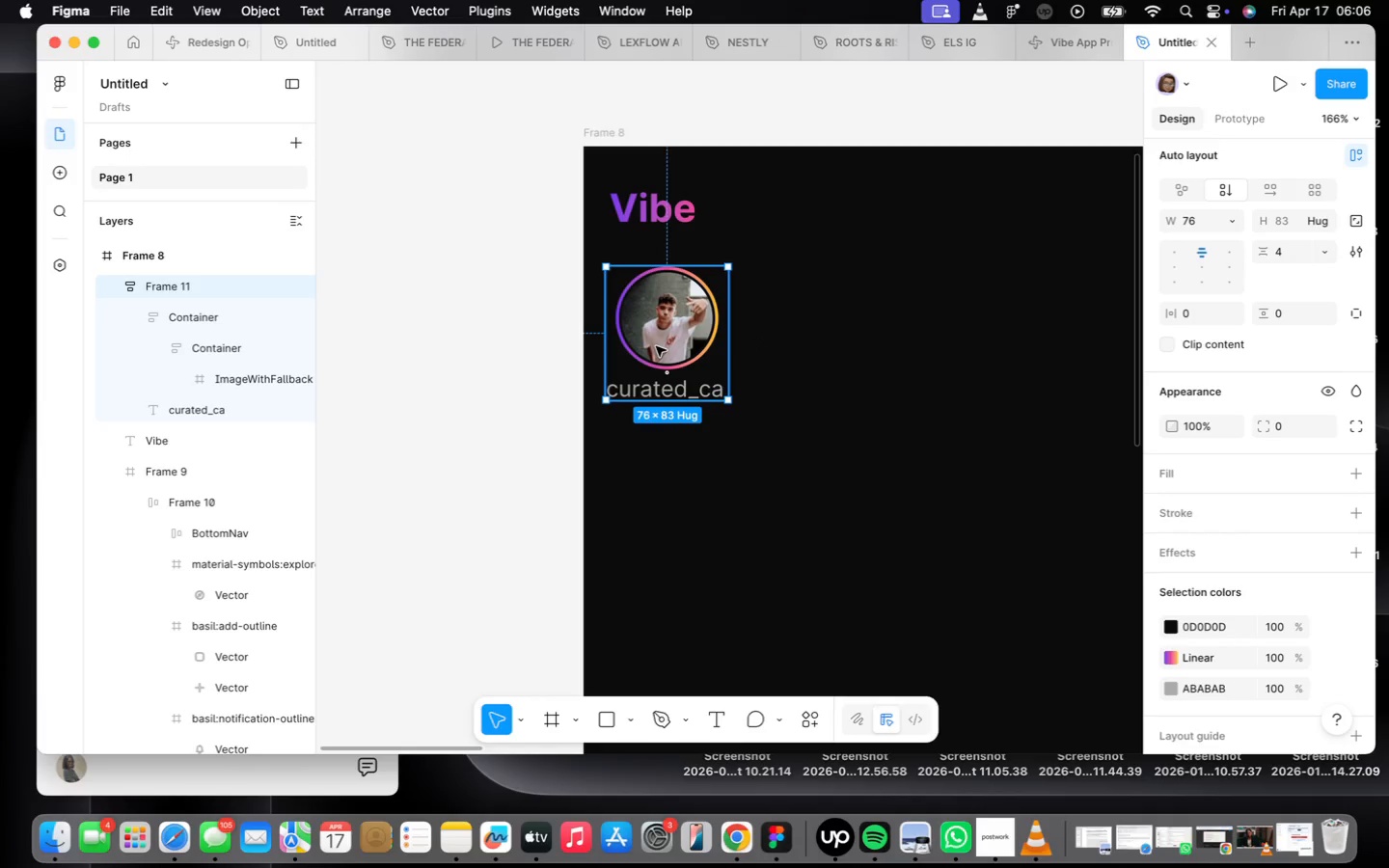 
left_click_drag(start_coordinate=[656, 346], to_coordinate=[791, 343])
 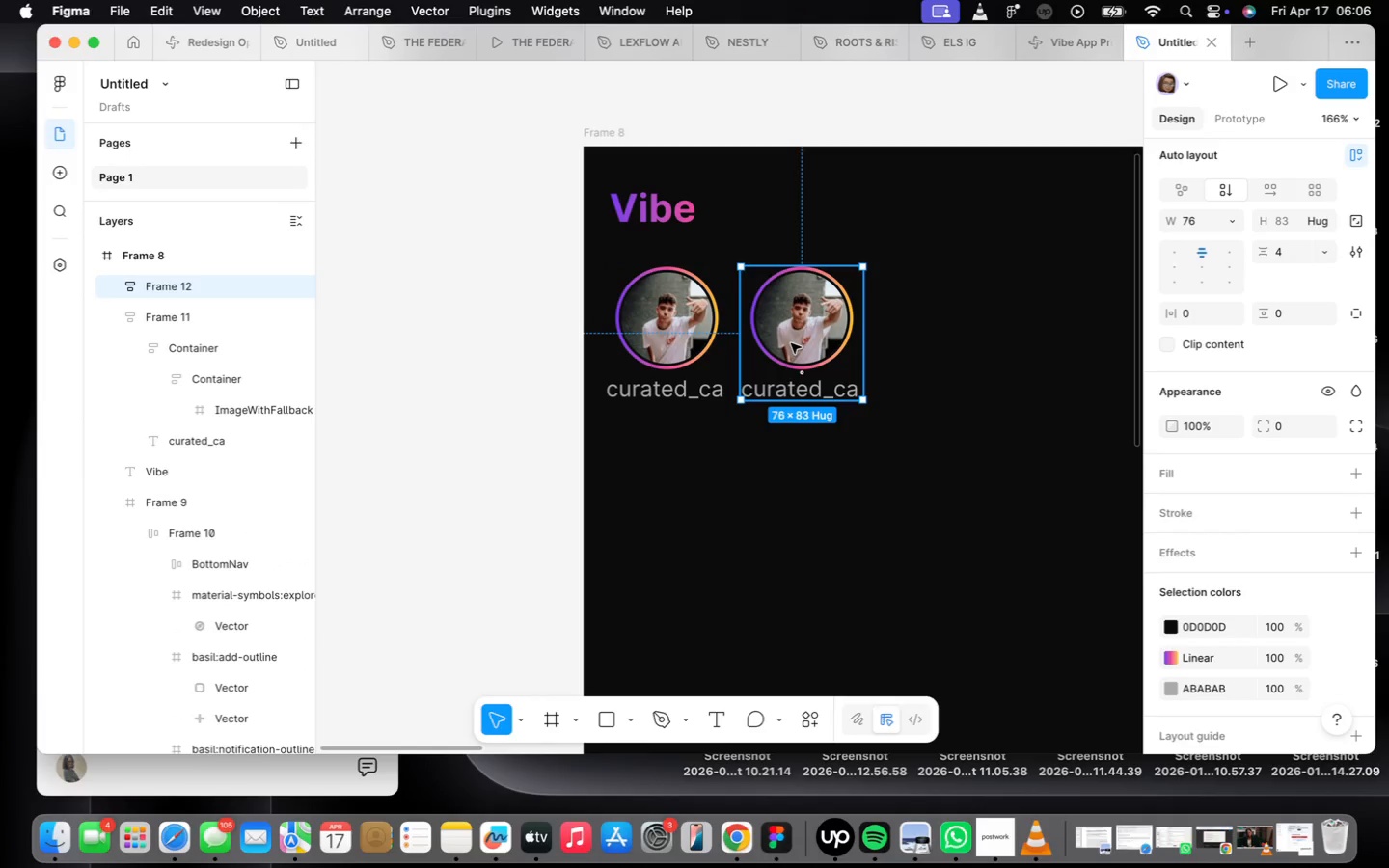 
hold_key(key=OptionLeft, duration=1.78)
 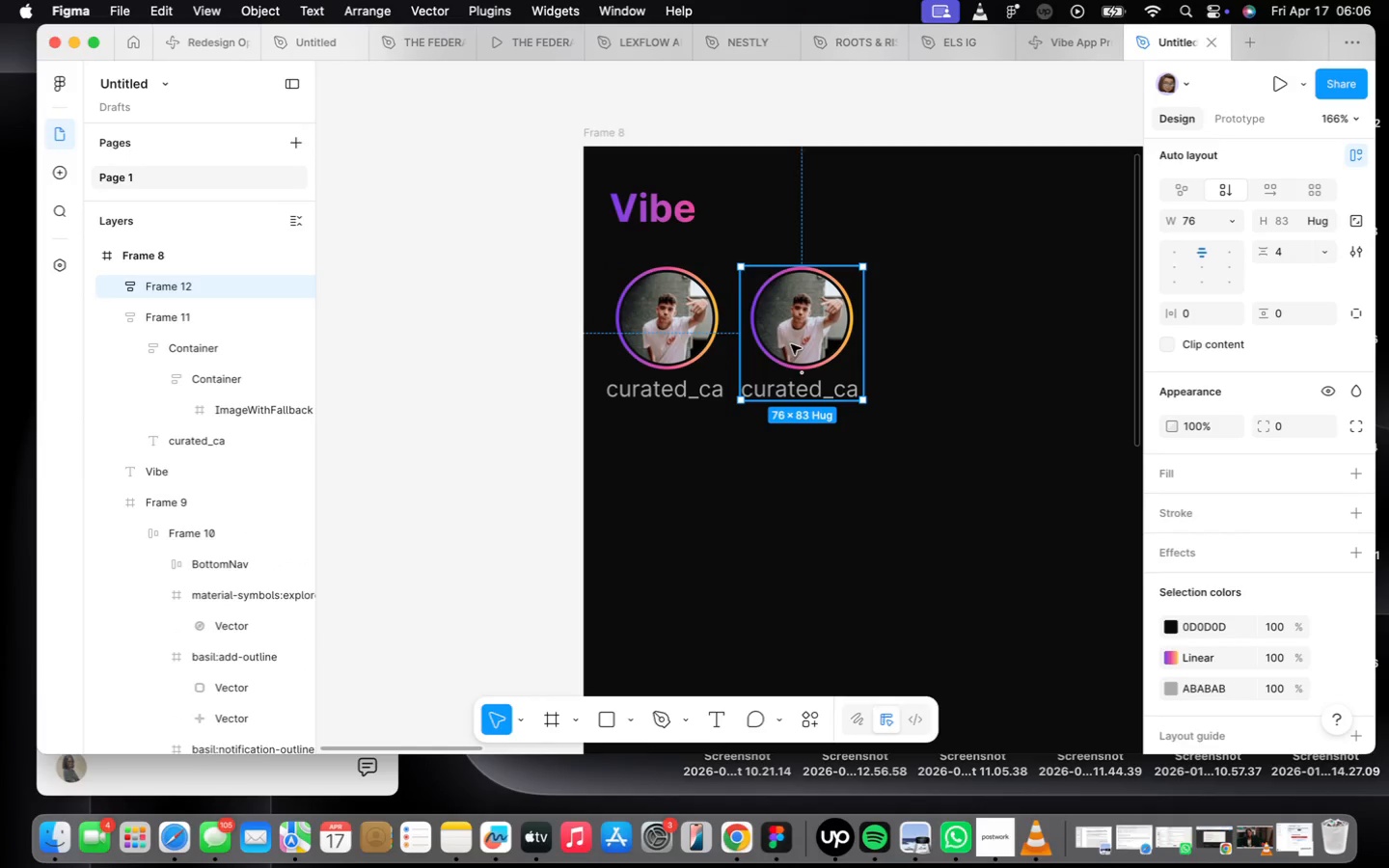 
hold_key(key=ShiftLeft, duration=0.56)
left_click([685, 347])
 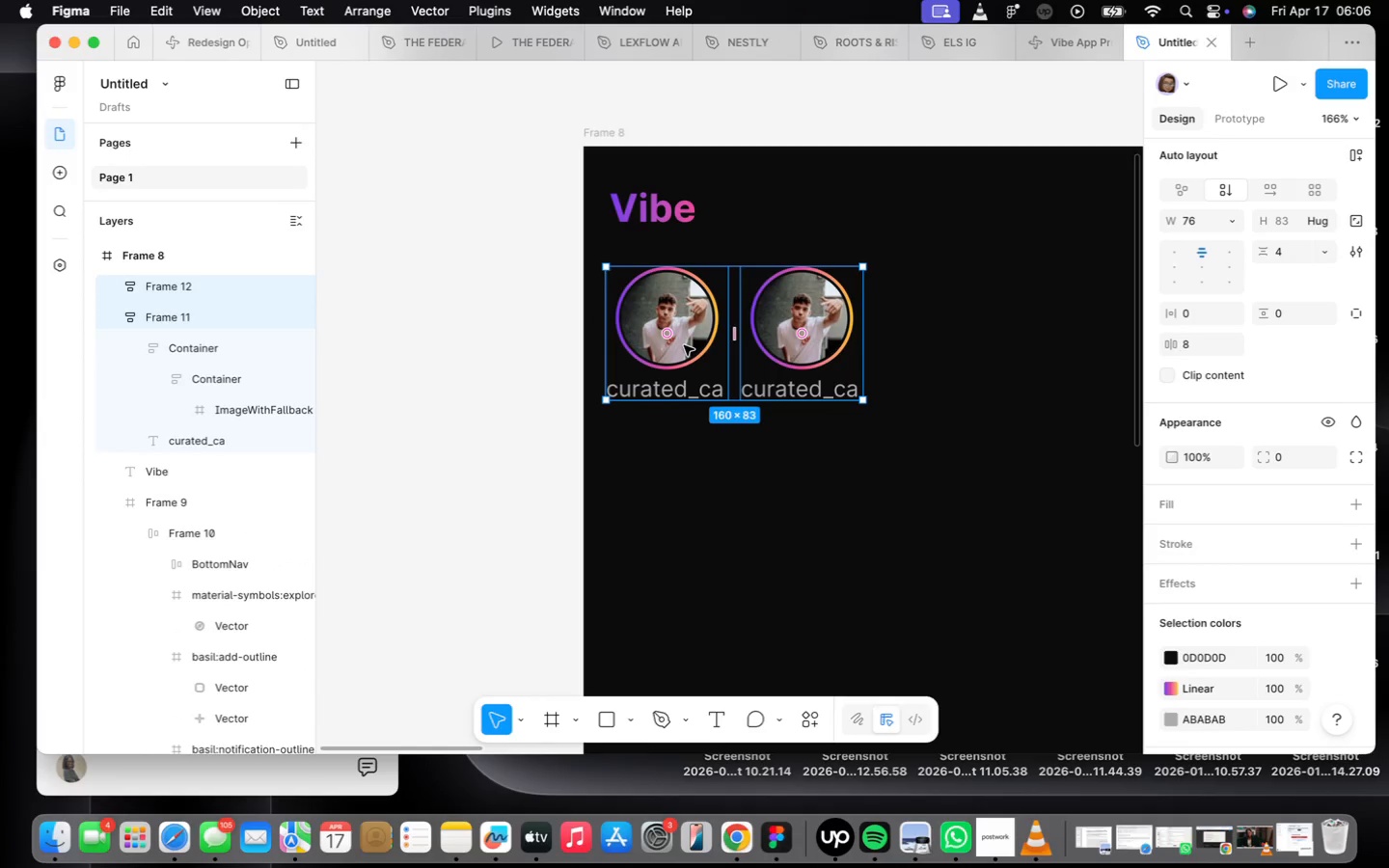 
key(Shift+ShiftLeft)
 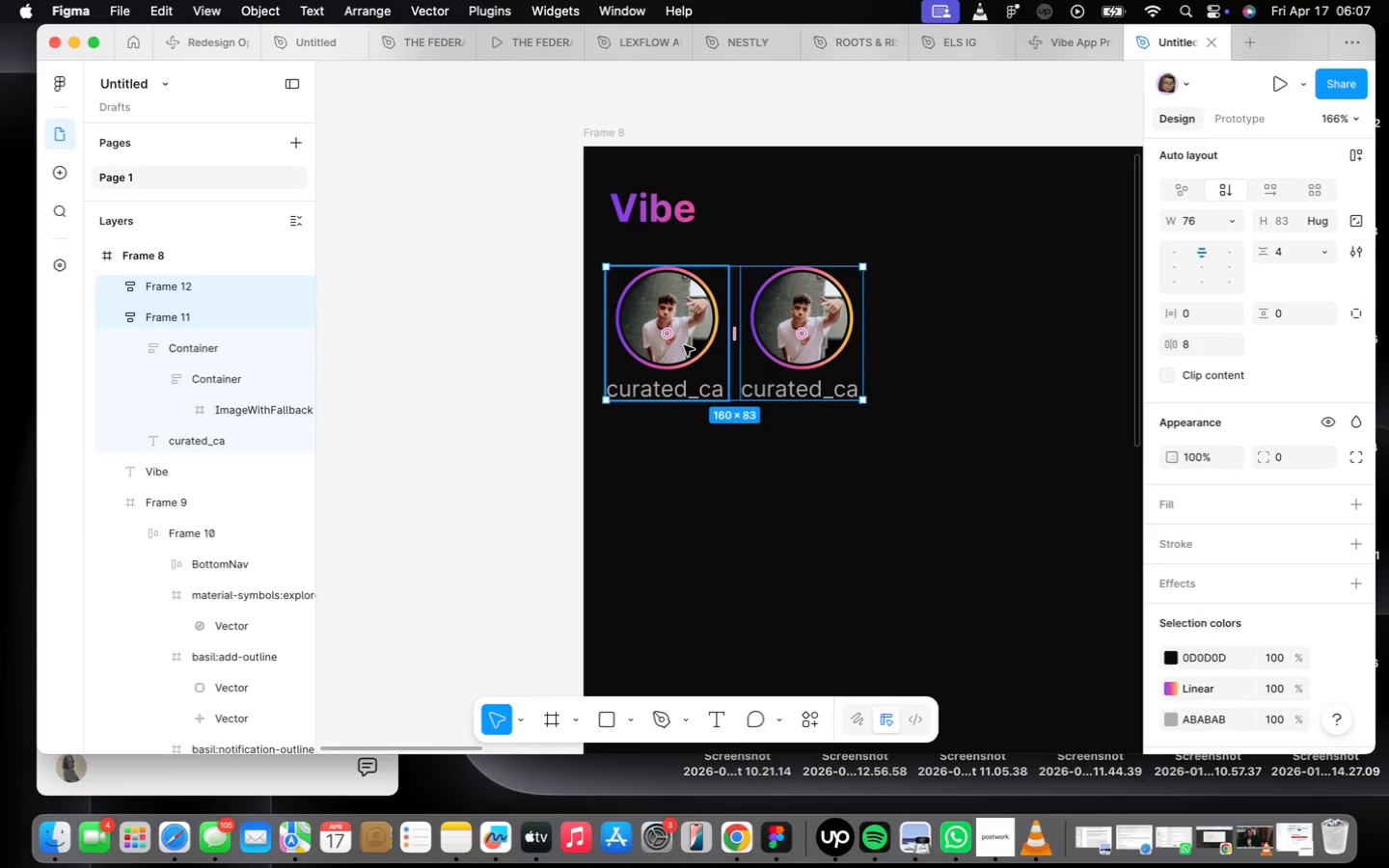 
key(Shift+A)
 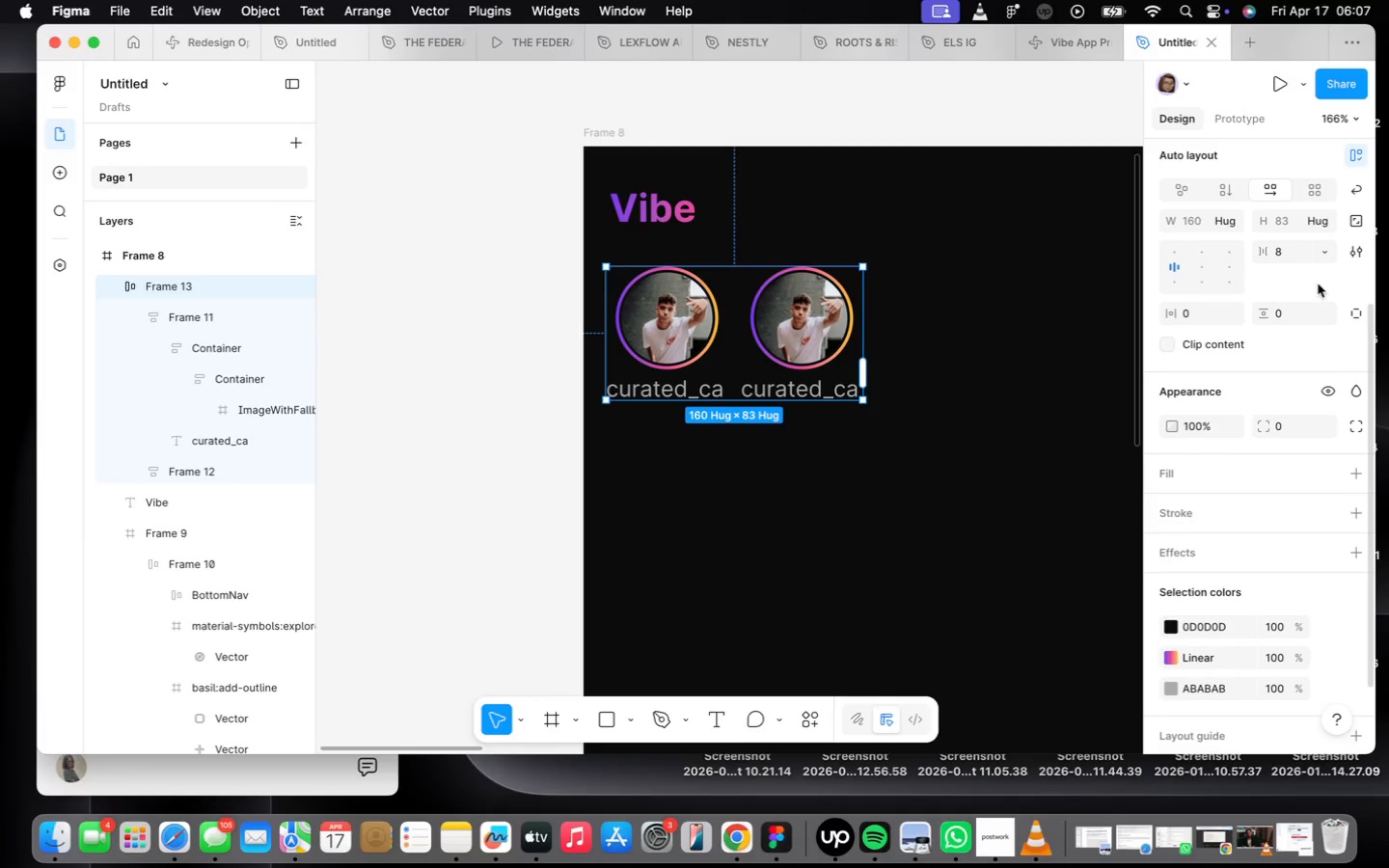 
left_click([1300, 250])
 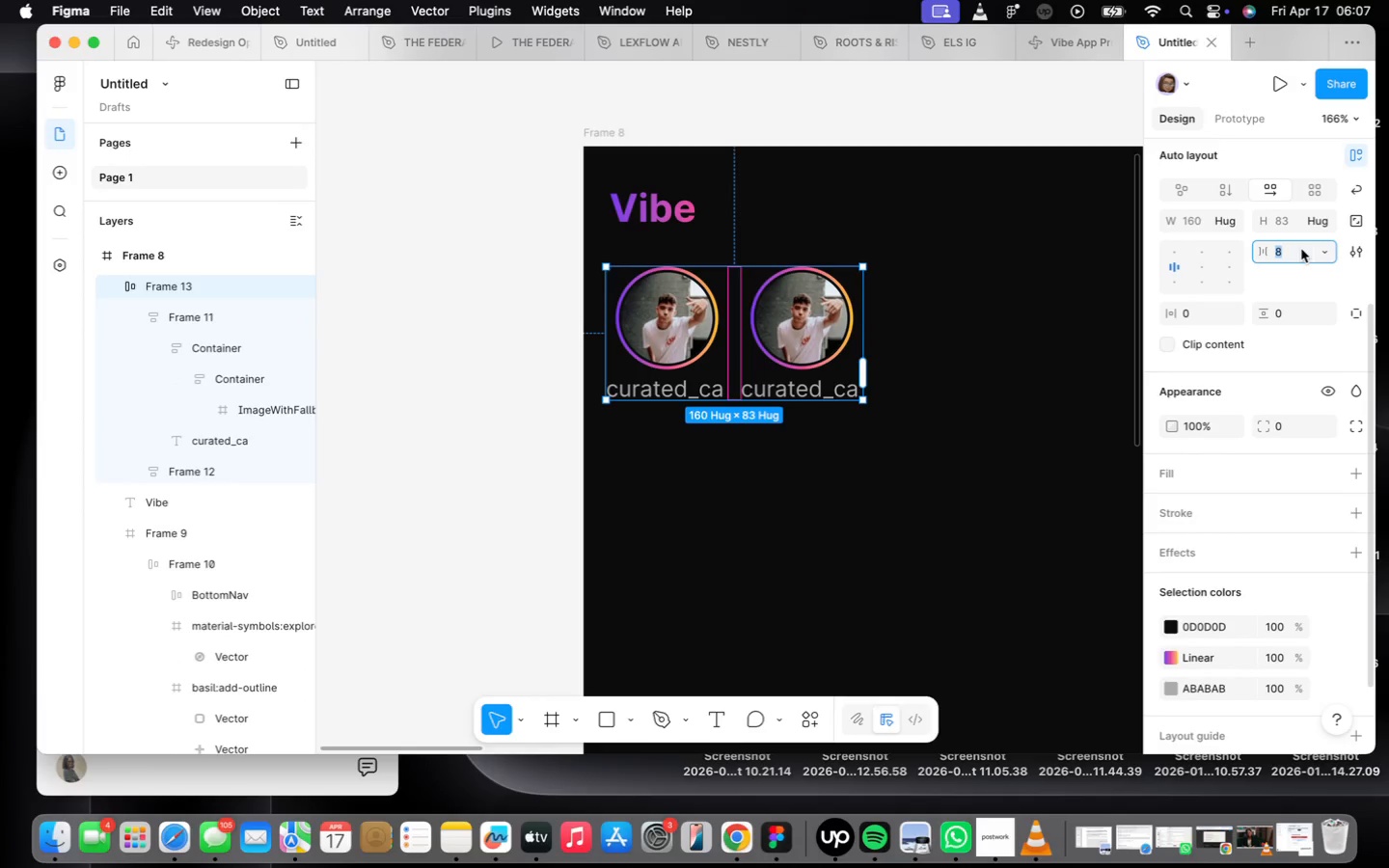 
type(12)
 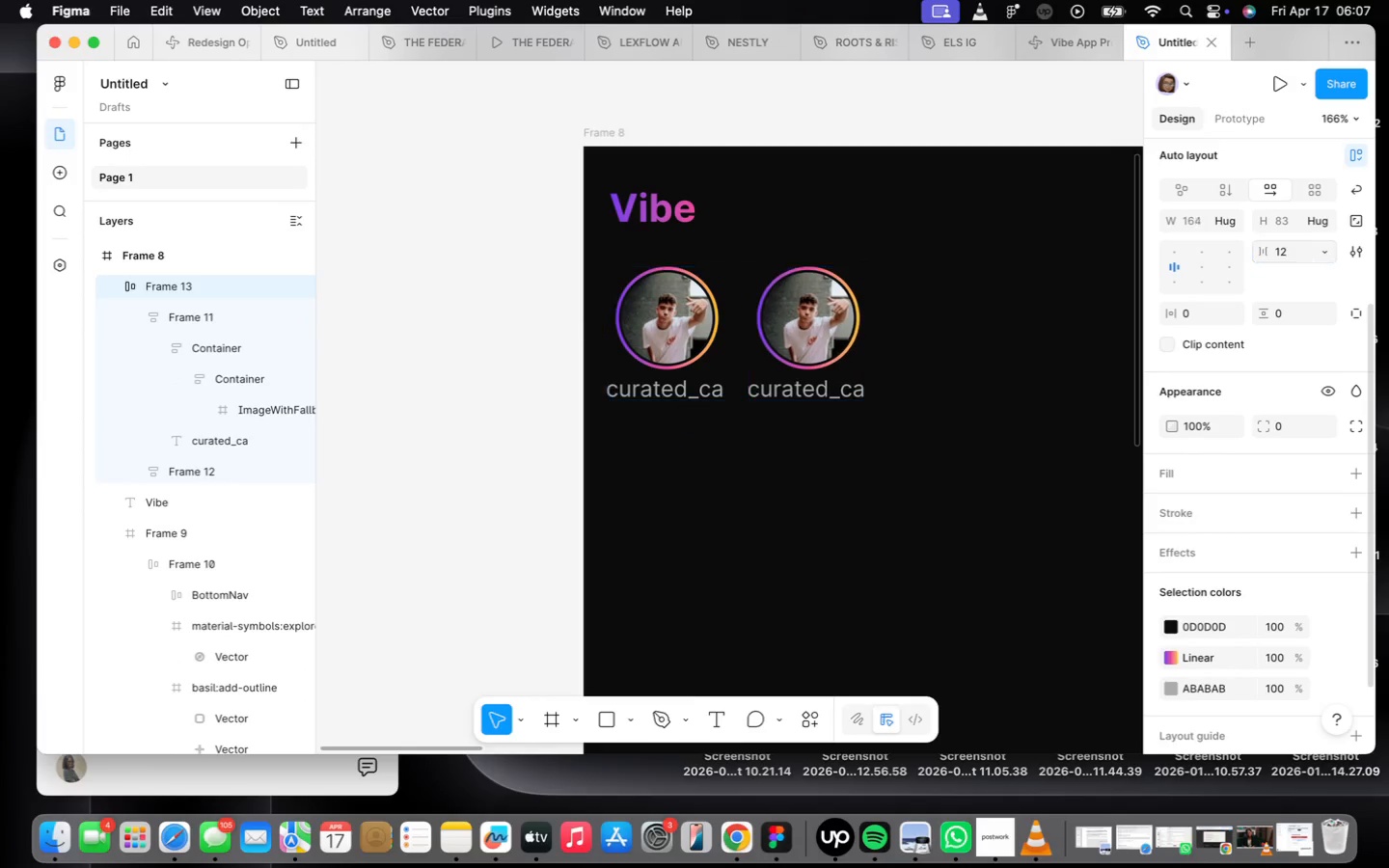 
key(Enter)
 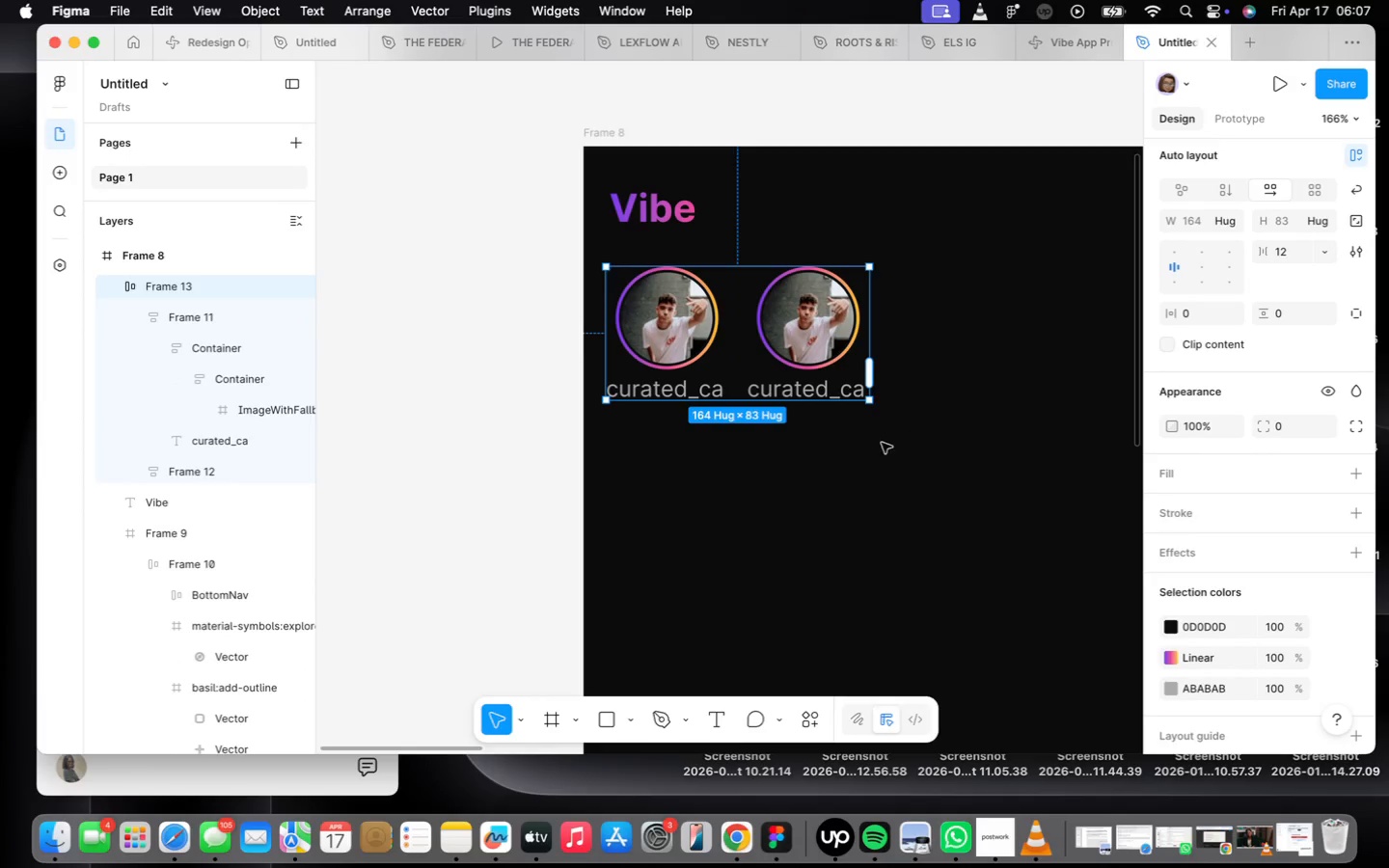 
scroll: coordinate [812, 426], scroll_direction: up, amount: 3.0
 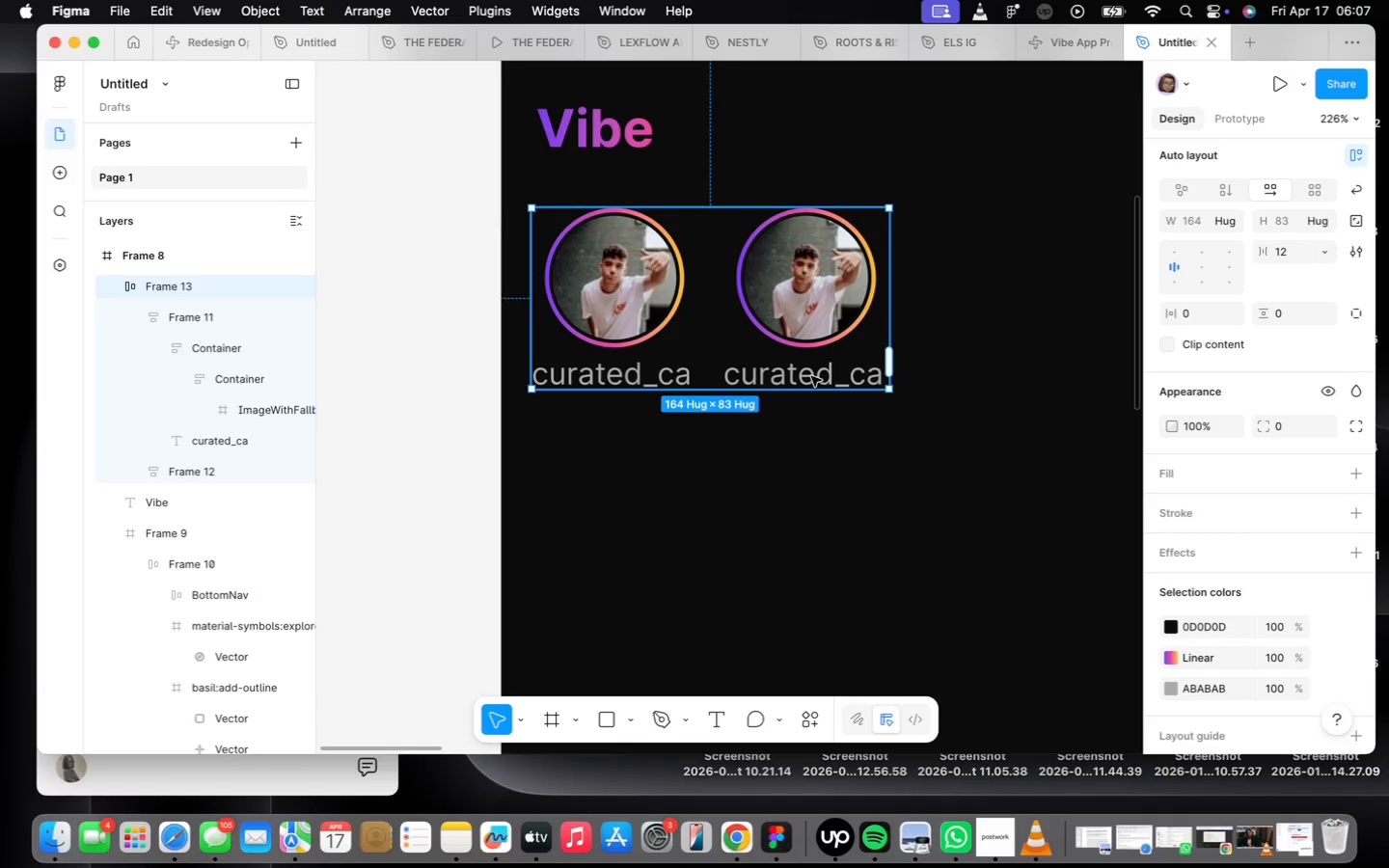 
double_click([811, 376])
 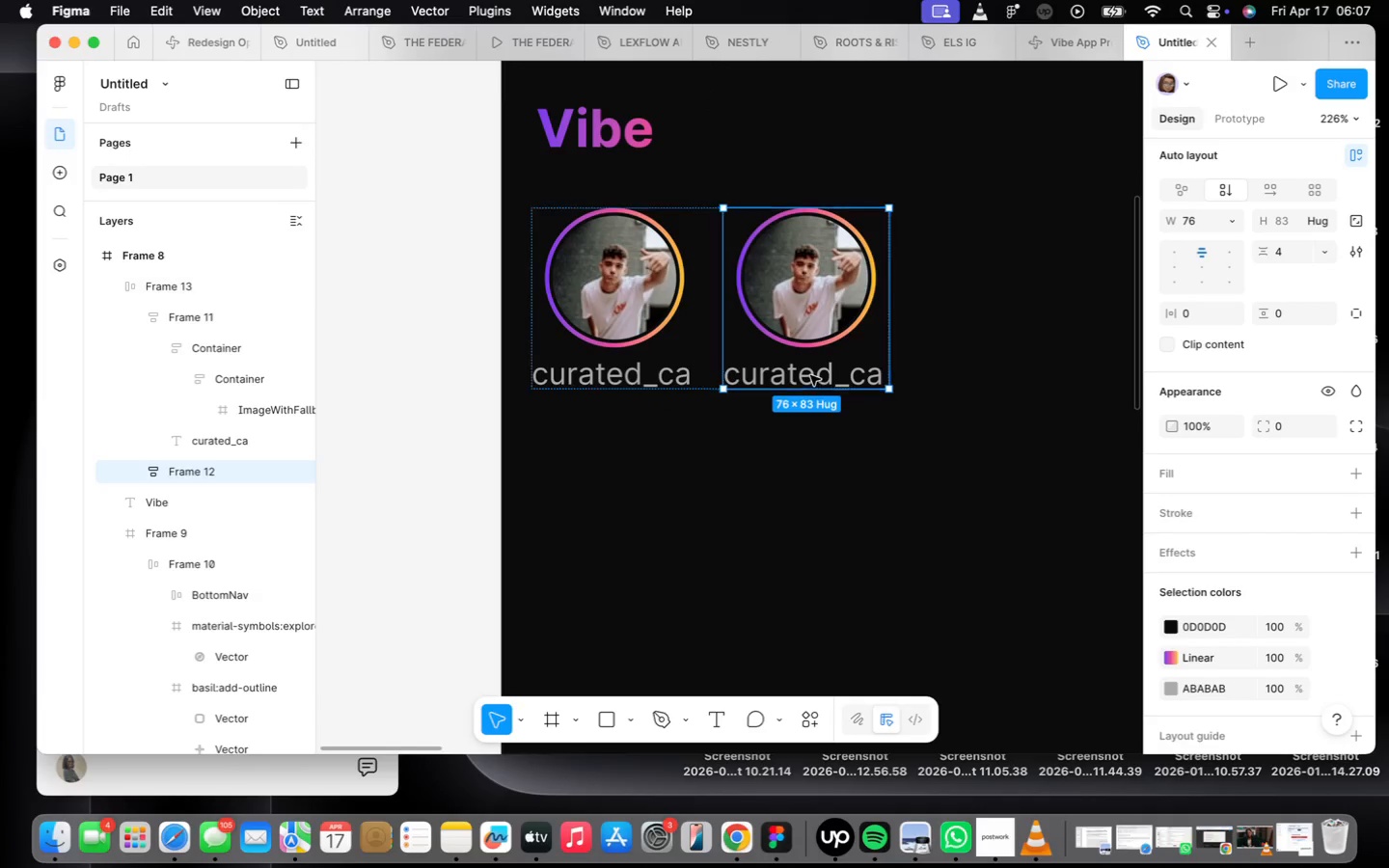 
triple_click([810, 375])
 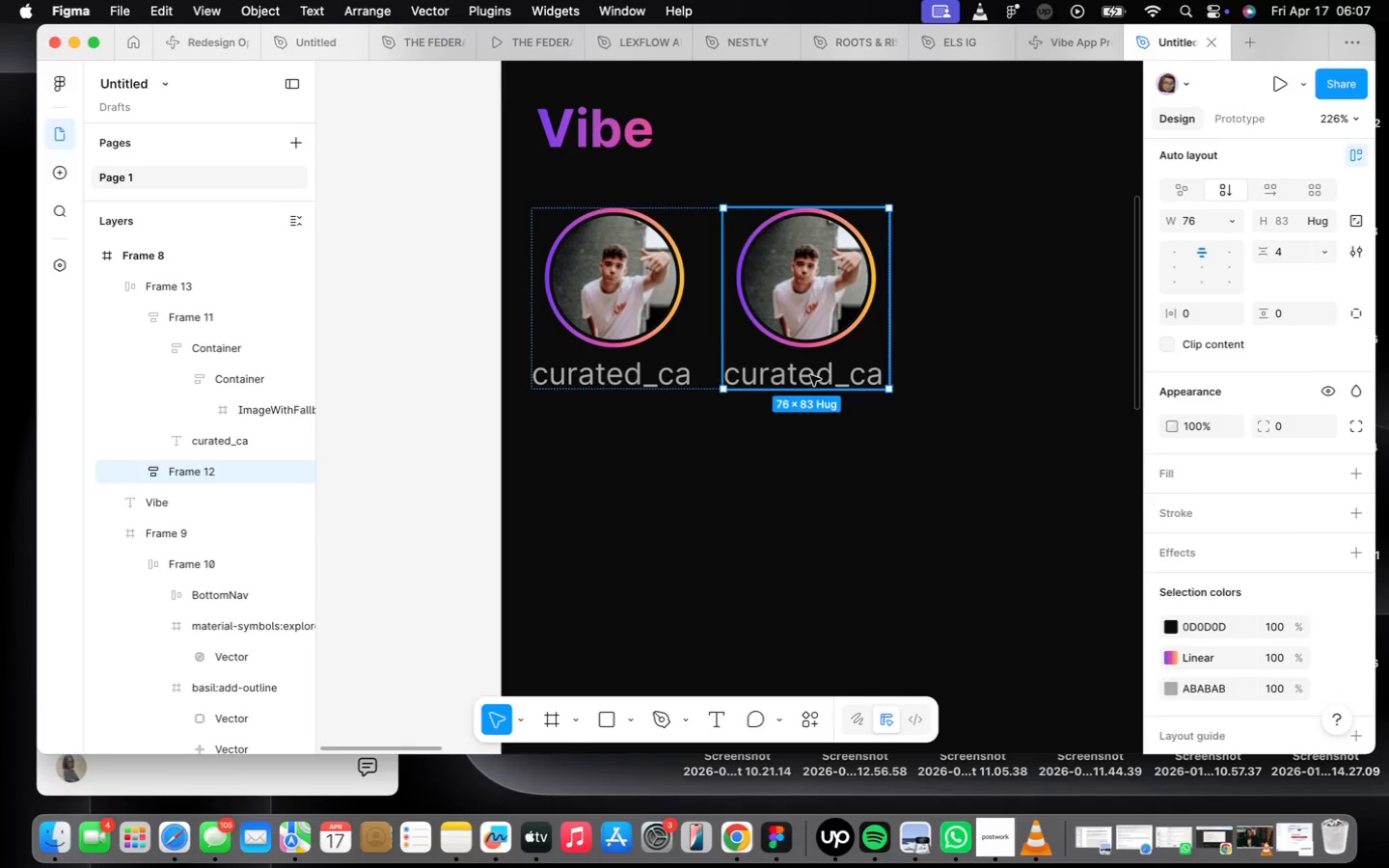 
triple_click([810, 375])
 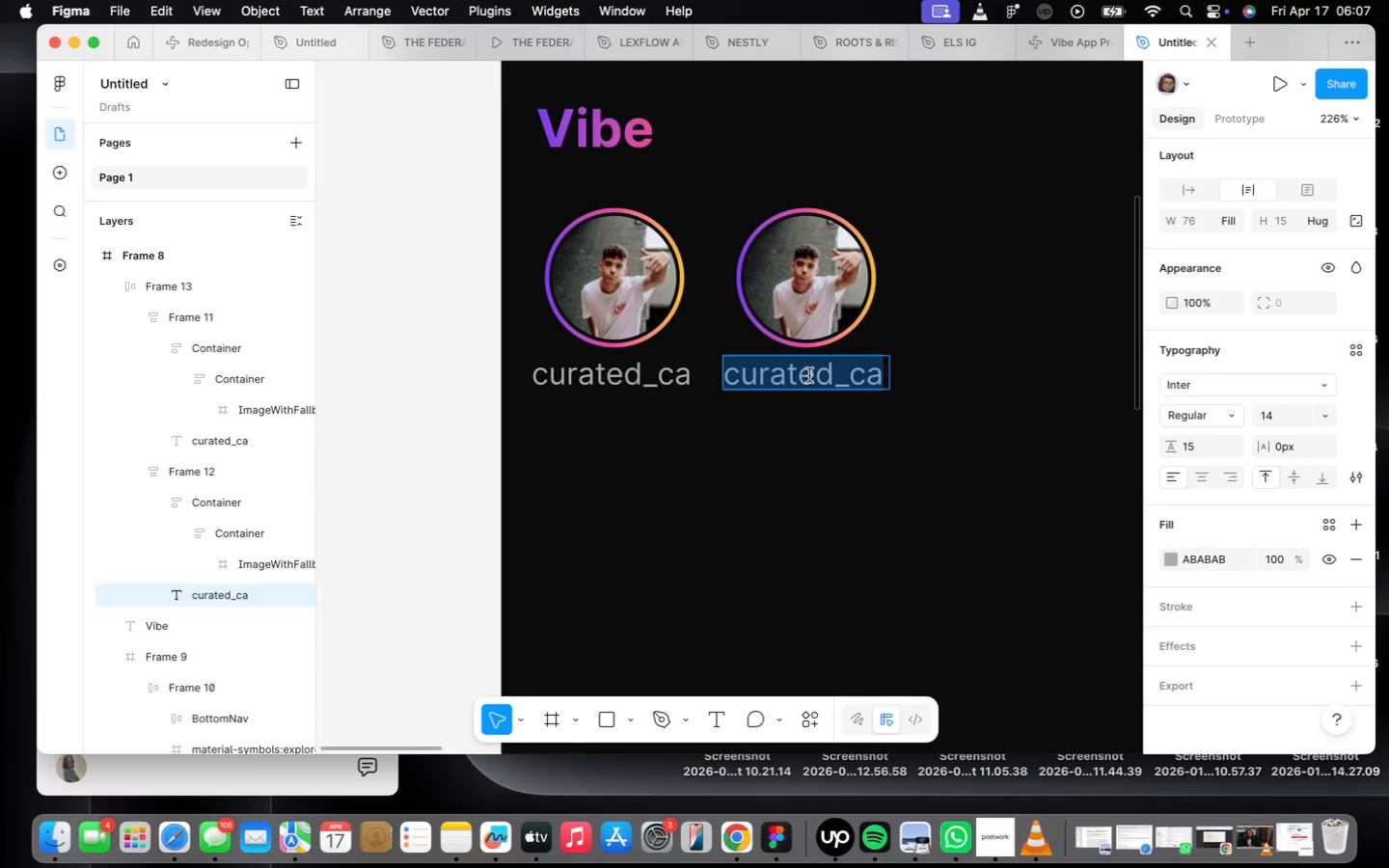 
triple_click([809, 374])
 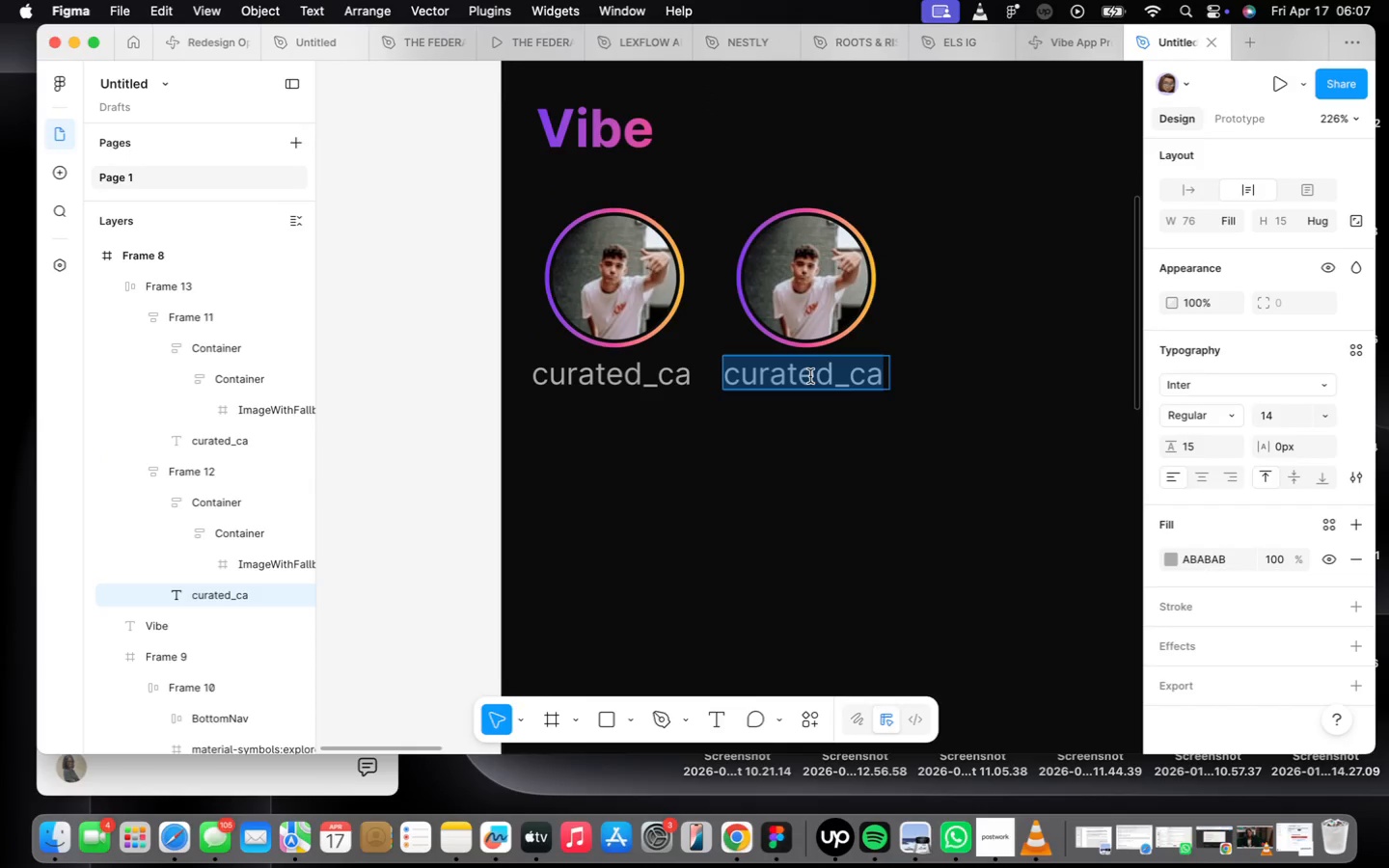 
type(Strret)
 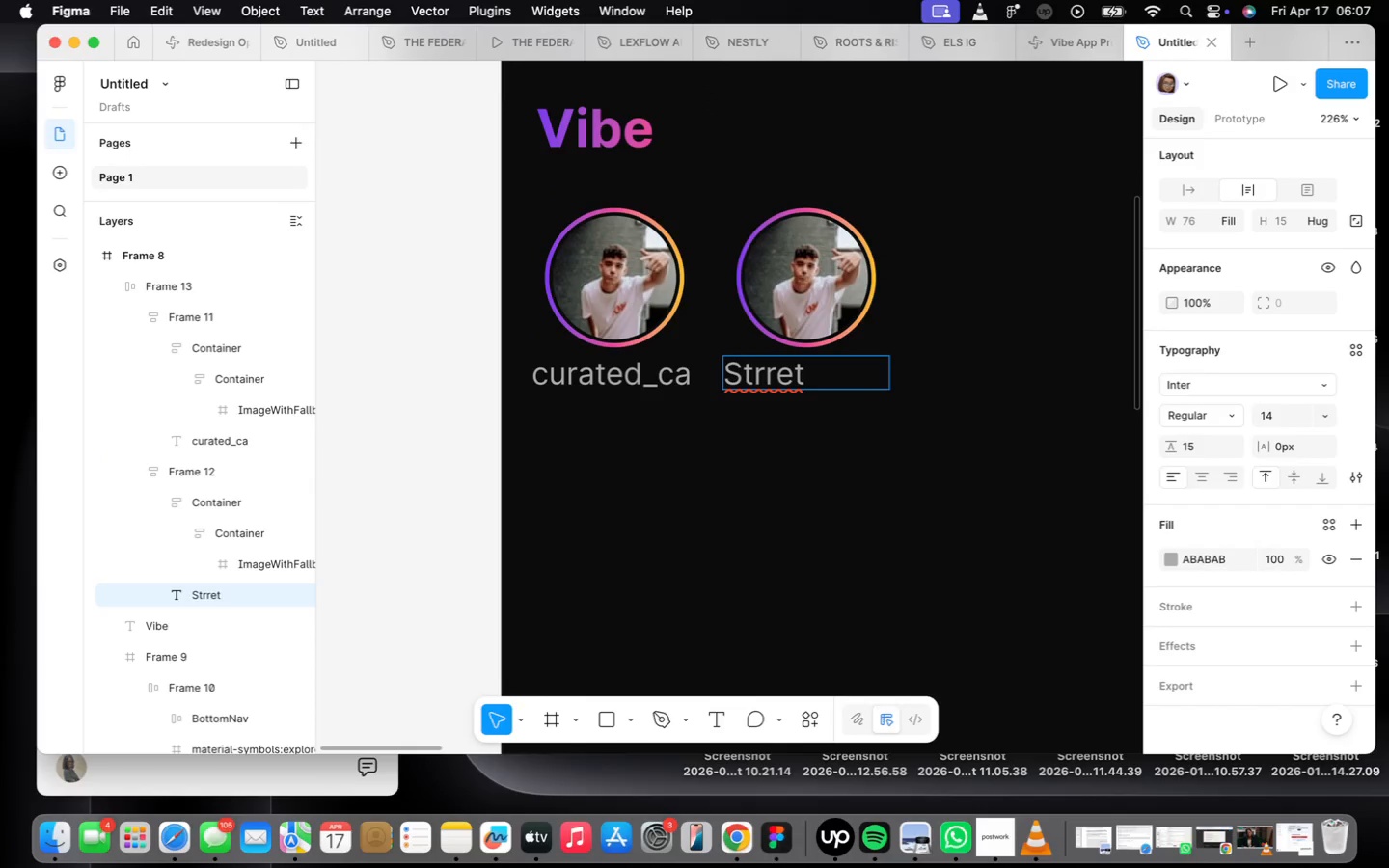 
key(ArrowLeft)
 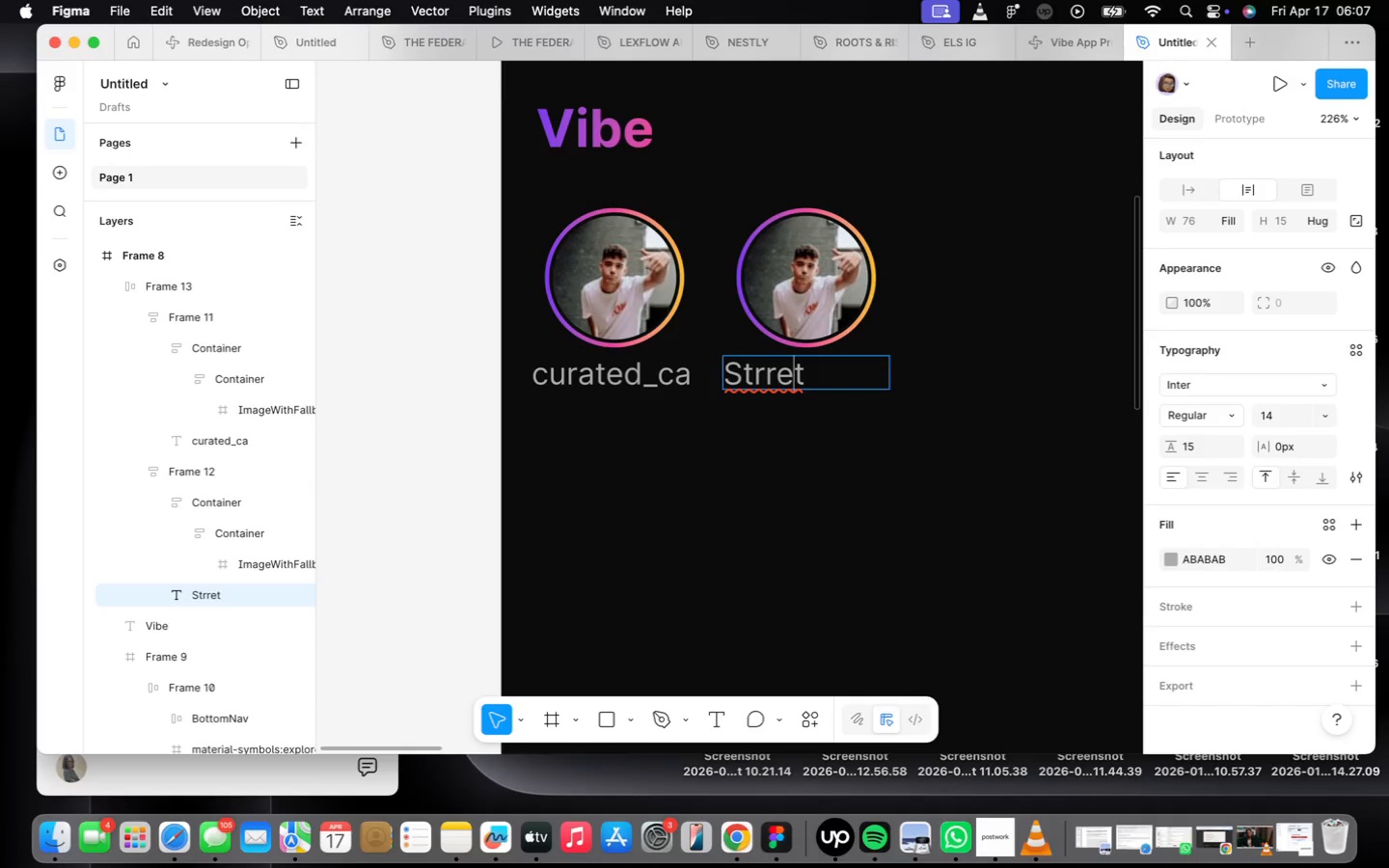 
key(ArrowLeft)
 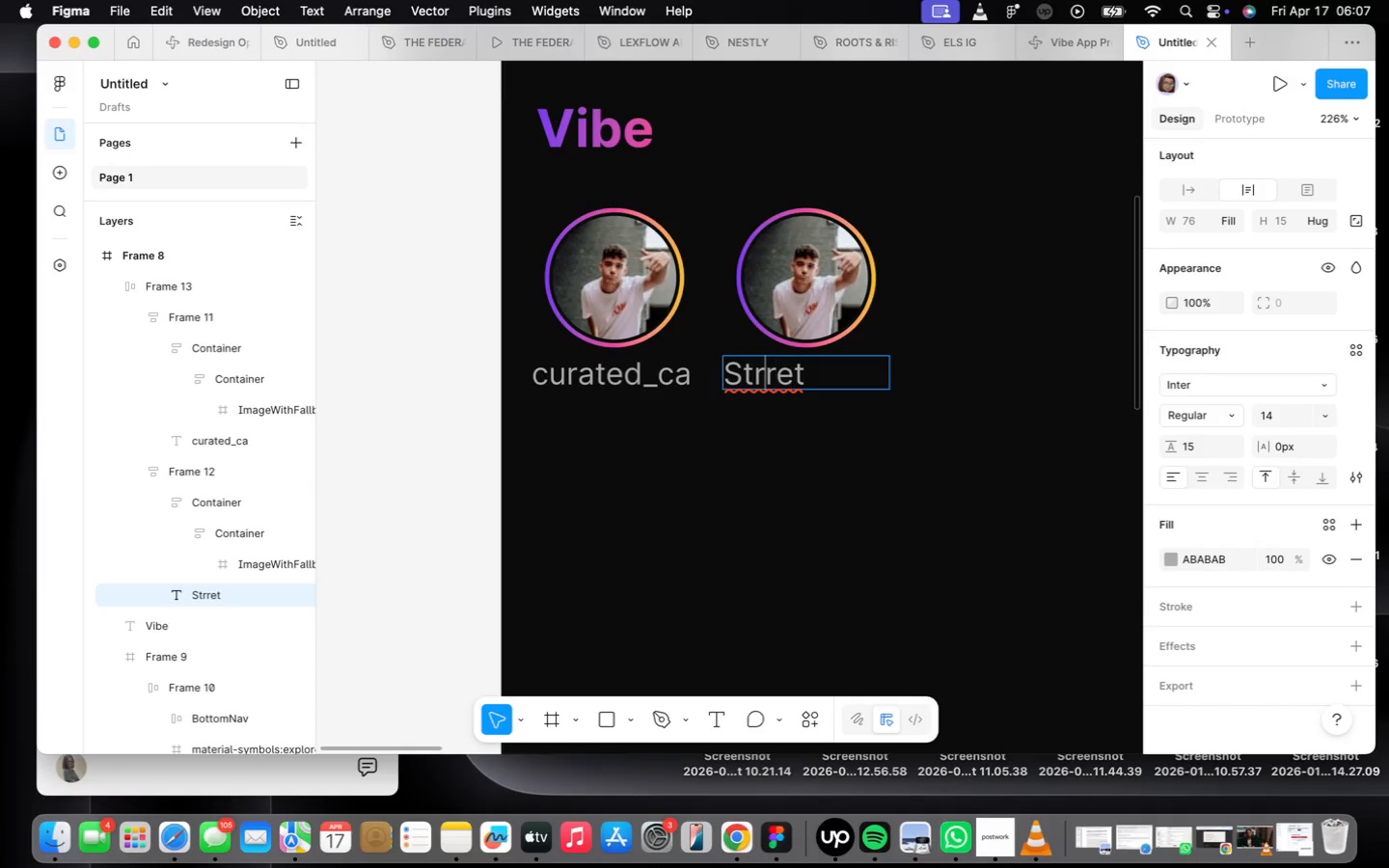 
key(ArrowLeft)
 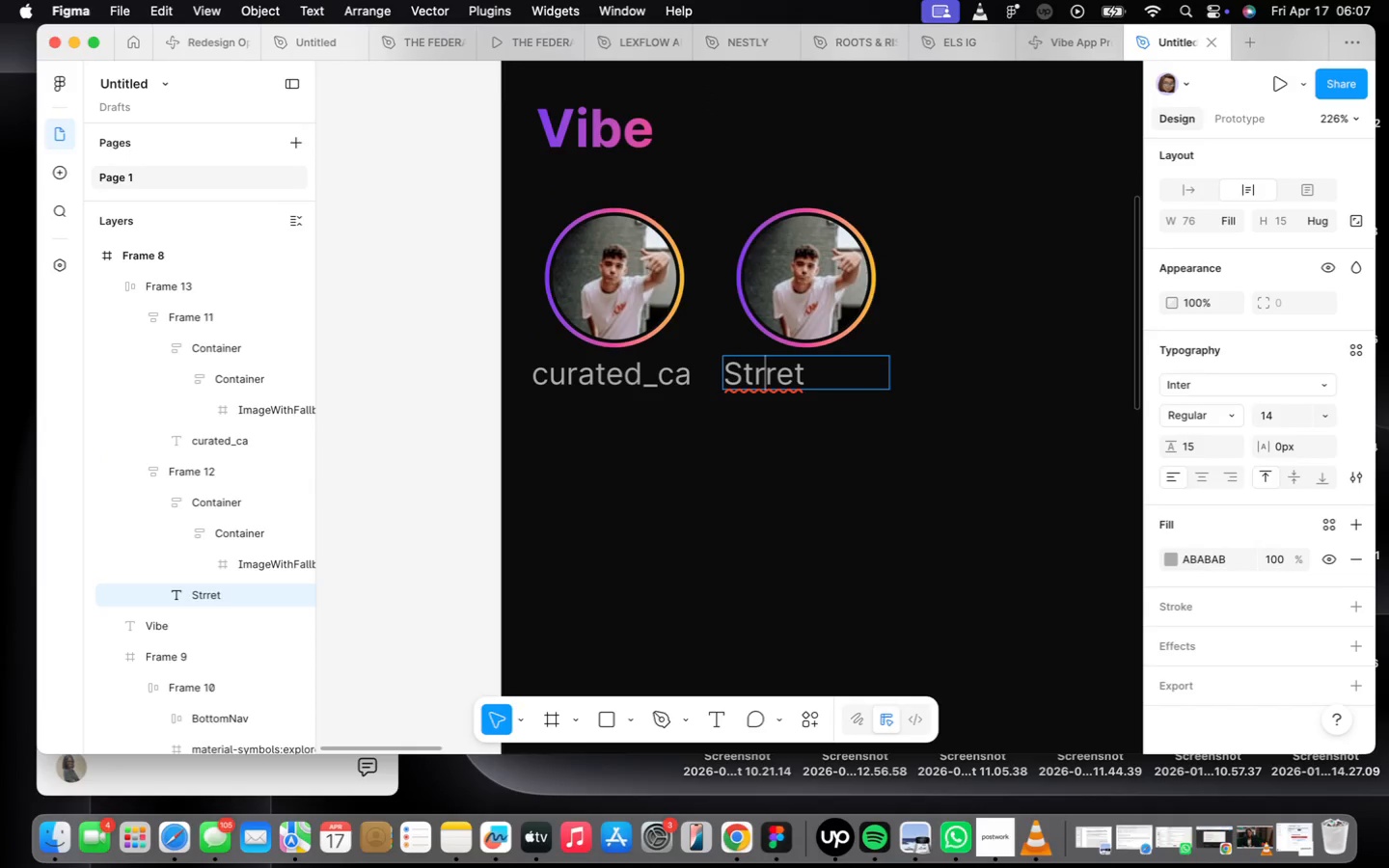 
key(ArrowLeft)
 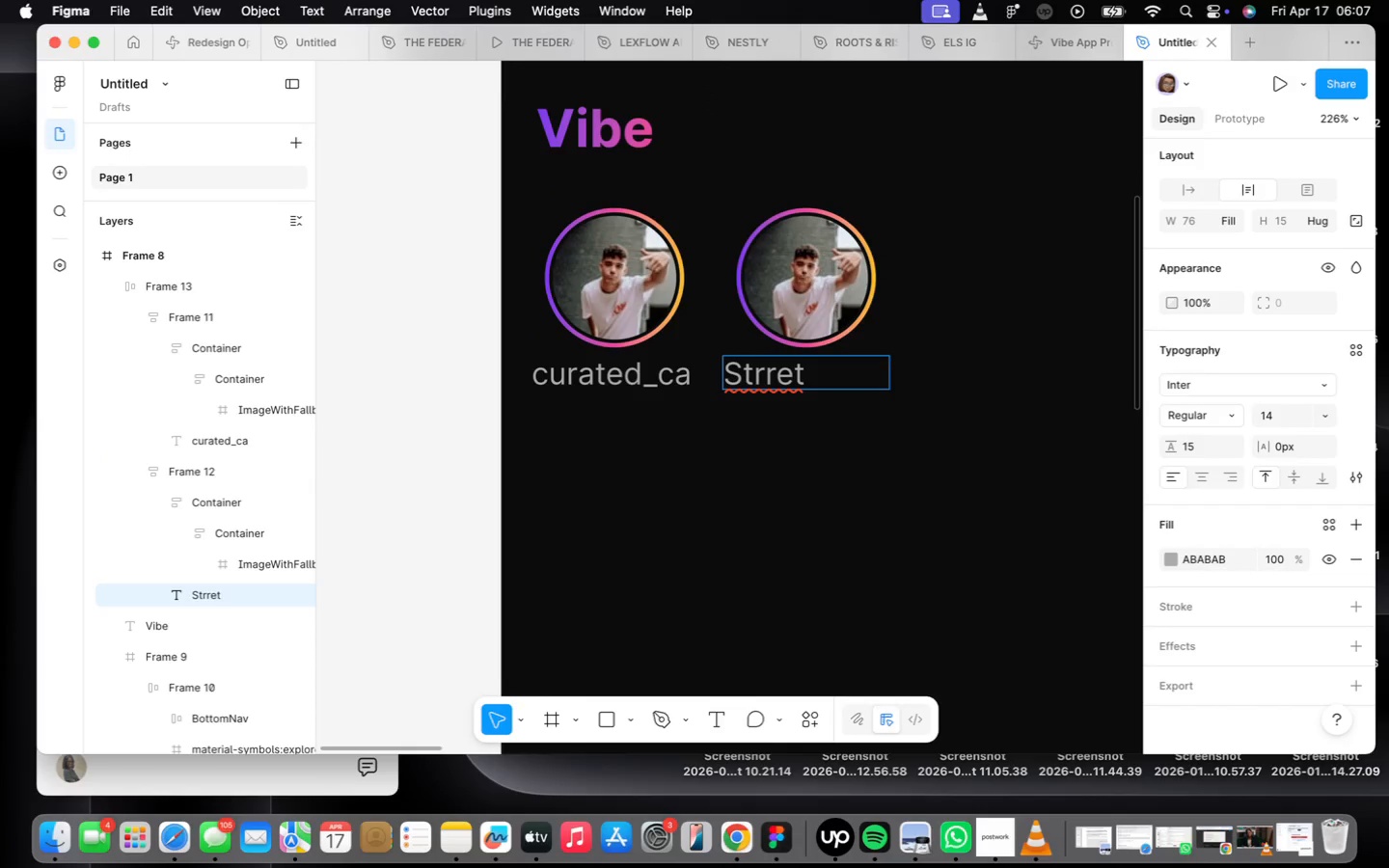 
key(ArrowLeft)
 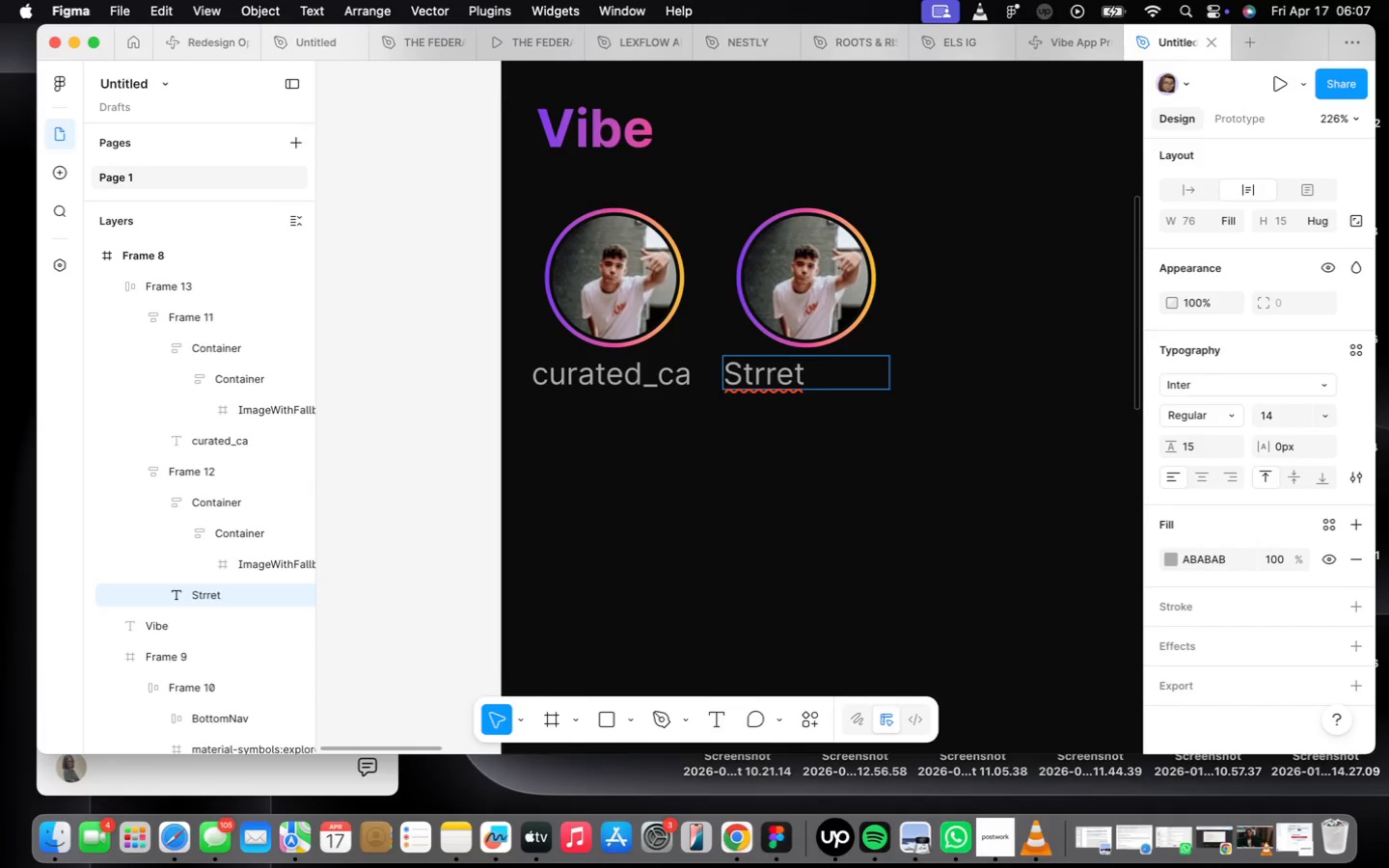 
key(Backspace)
 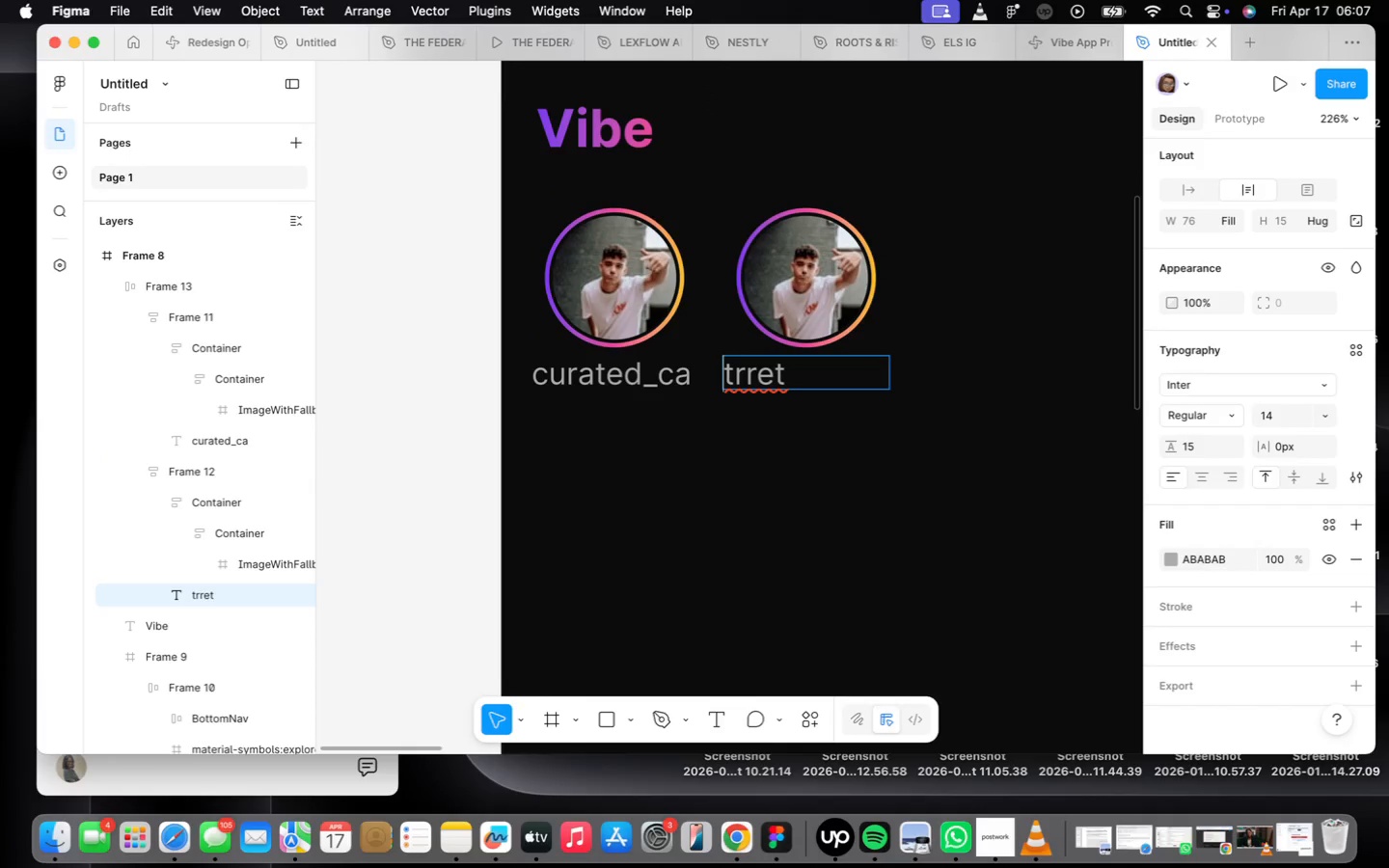 
key(CapsLock)
 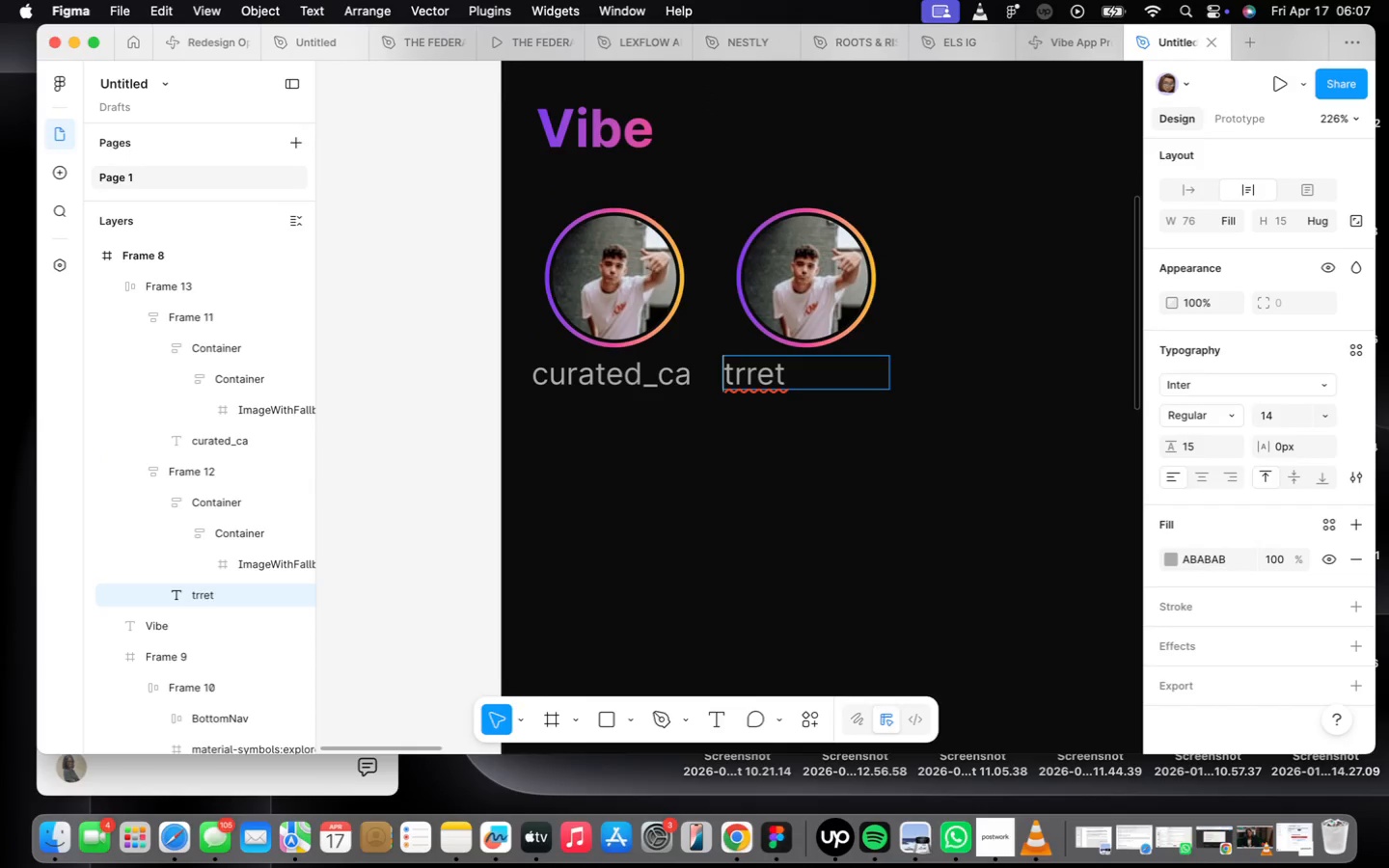 
key(CapsLock)
 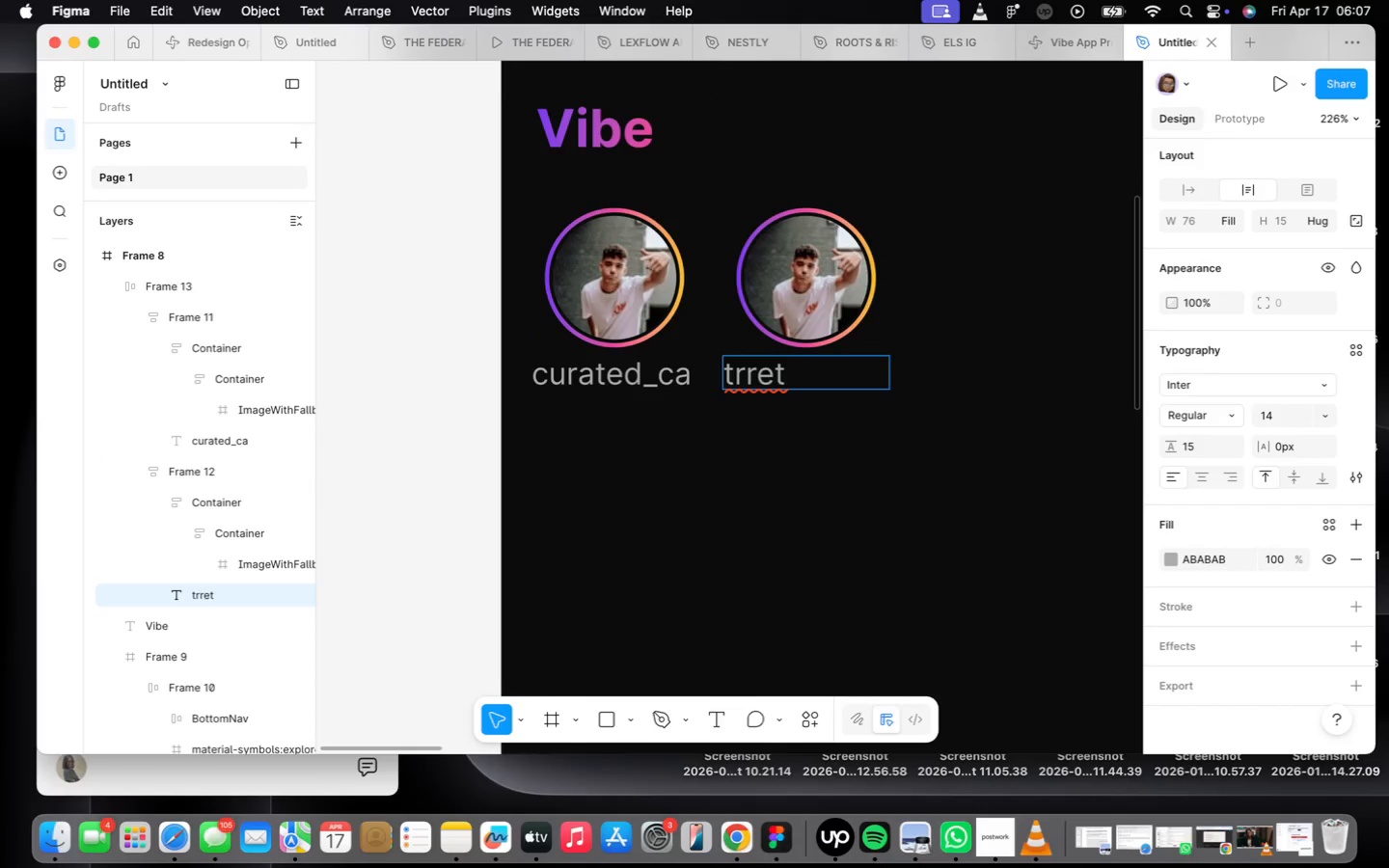 
key(A)
 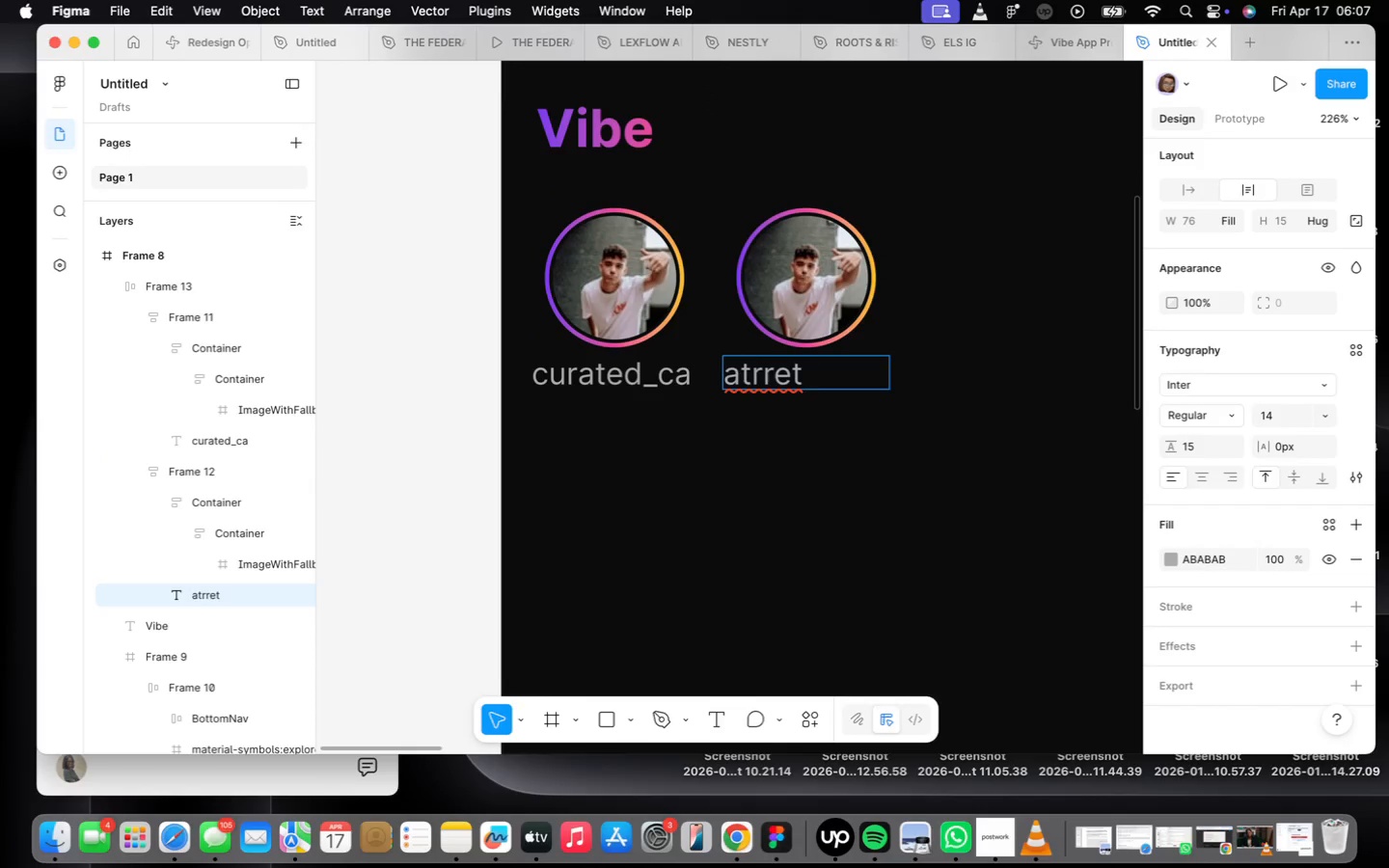 
key(Backspace)
 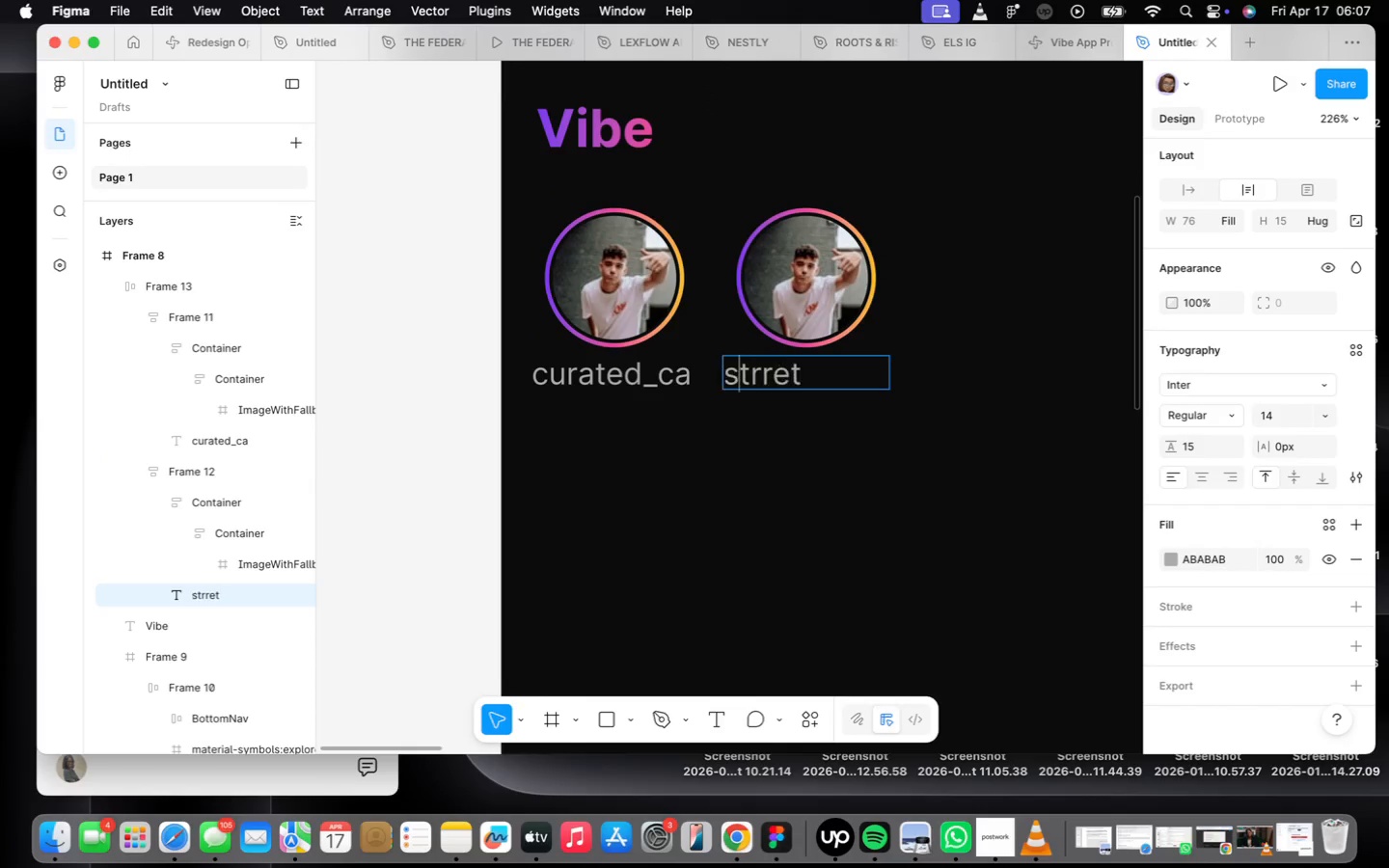 
key(S)
 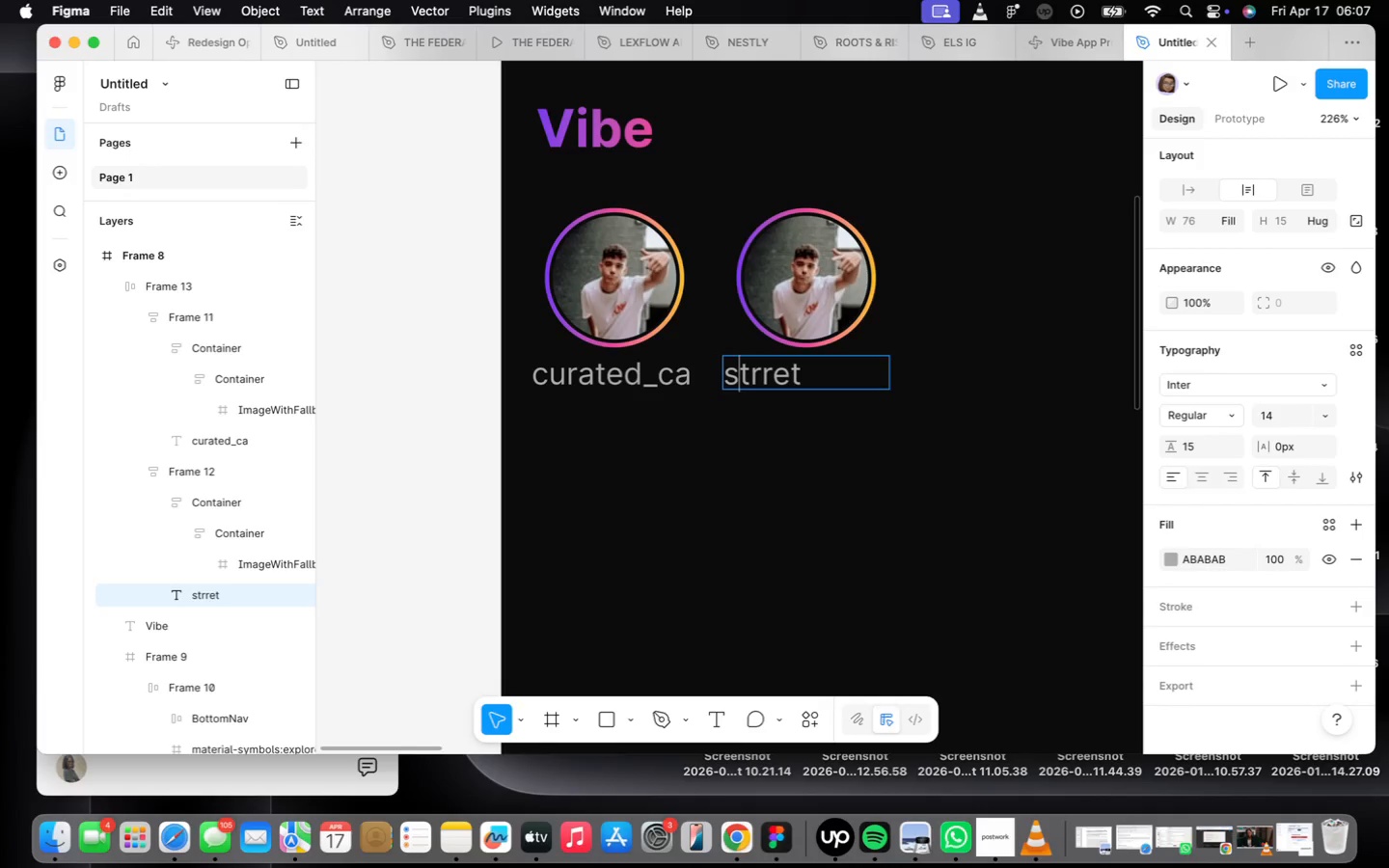 
key(ArrowRight)
 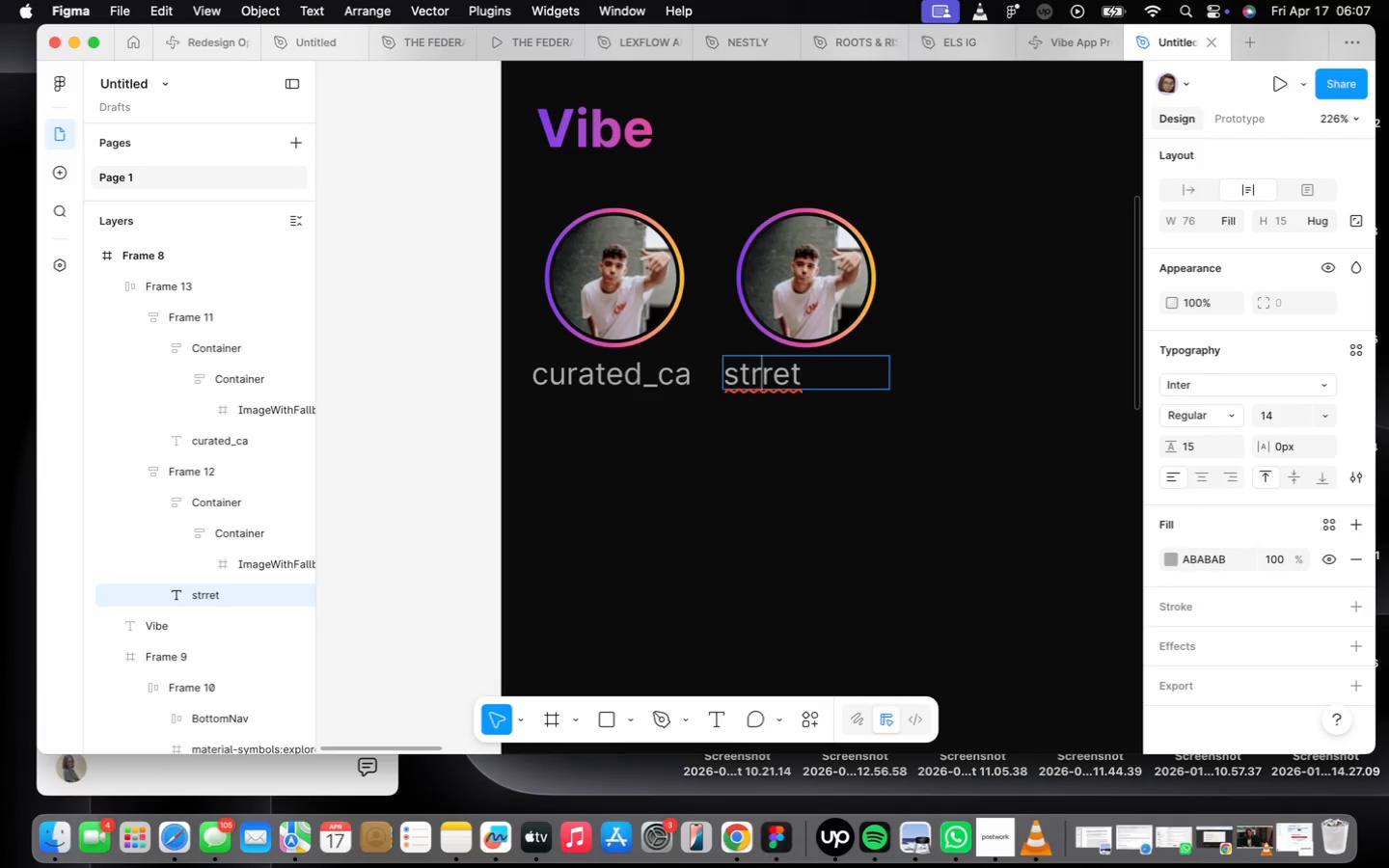 
key(ArrowRight)
 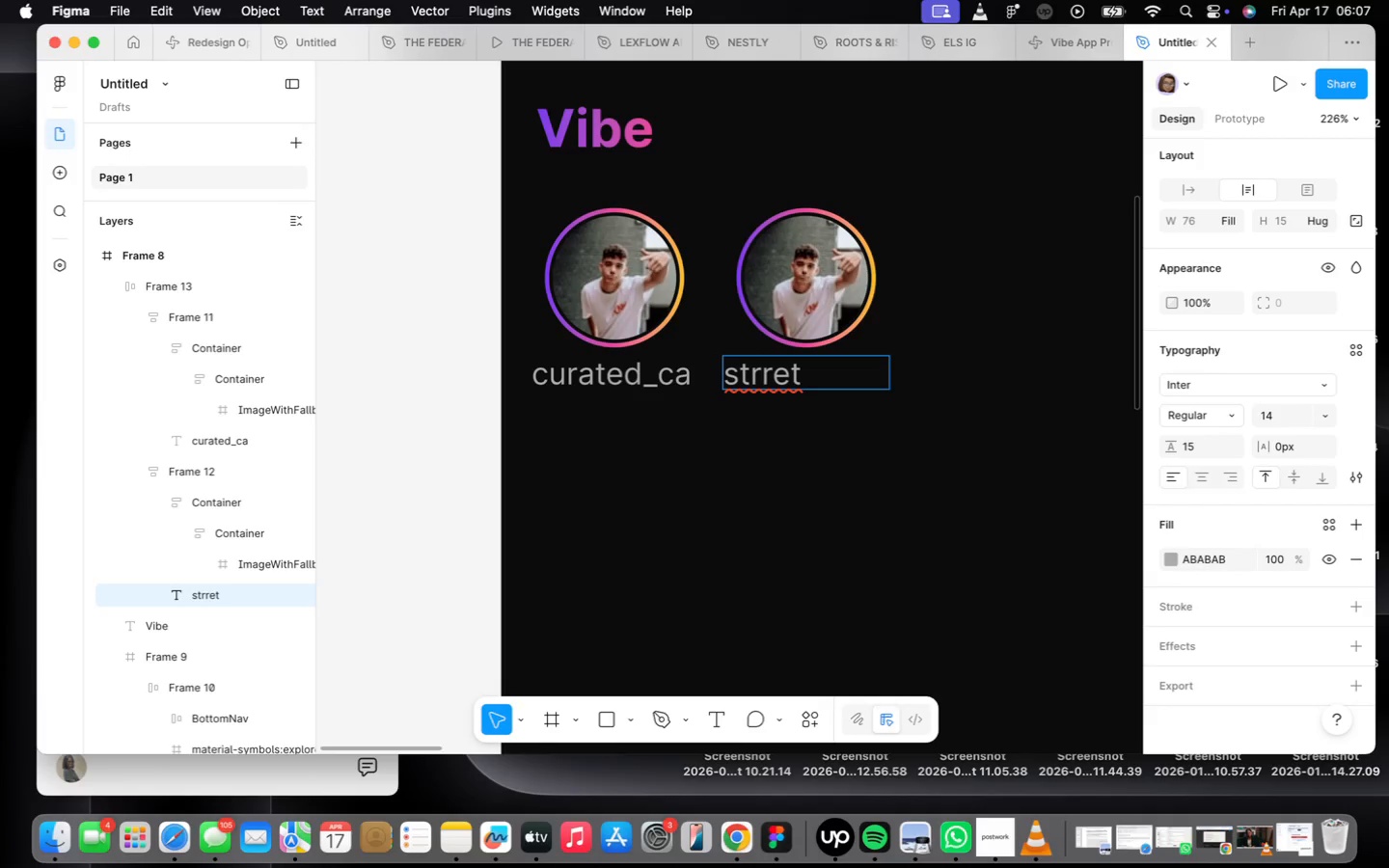 
key(ArrowRight)
 